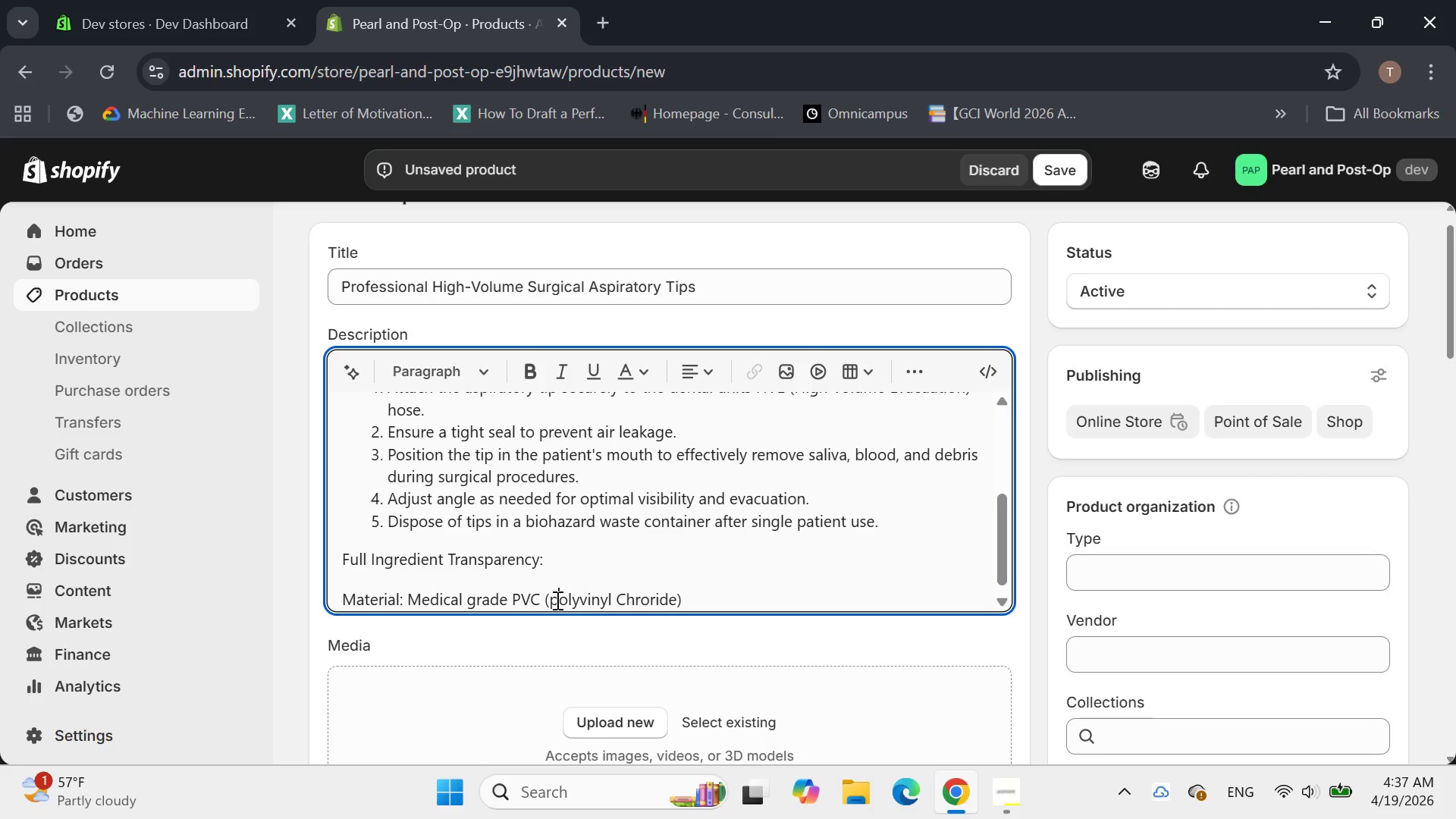 
key(Backspace)
 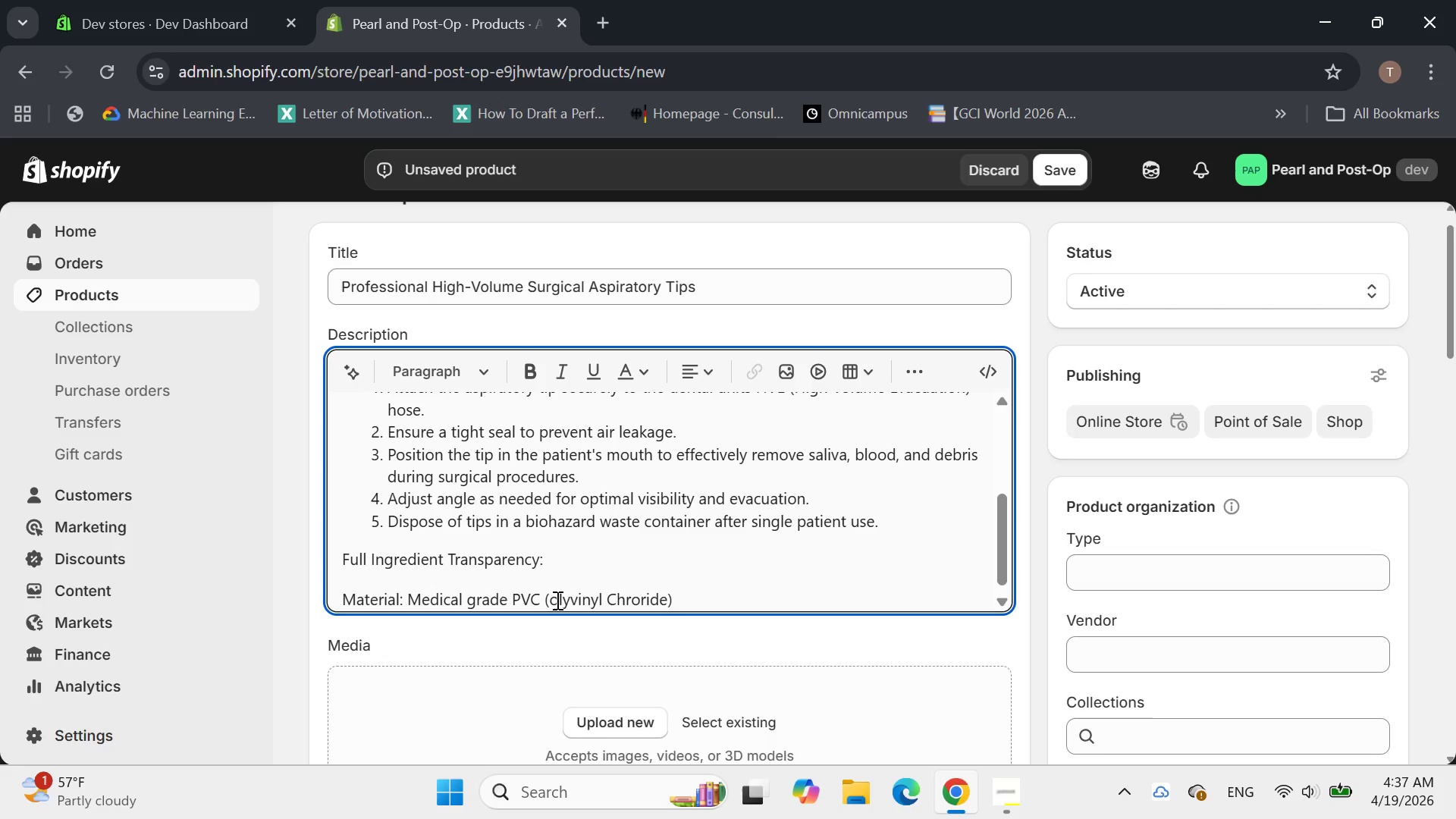 
key(Shift+ShiftLeft)
 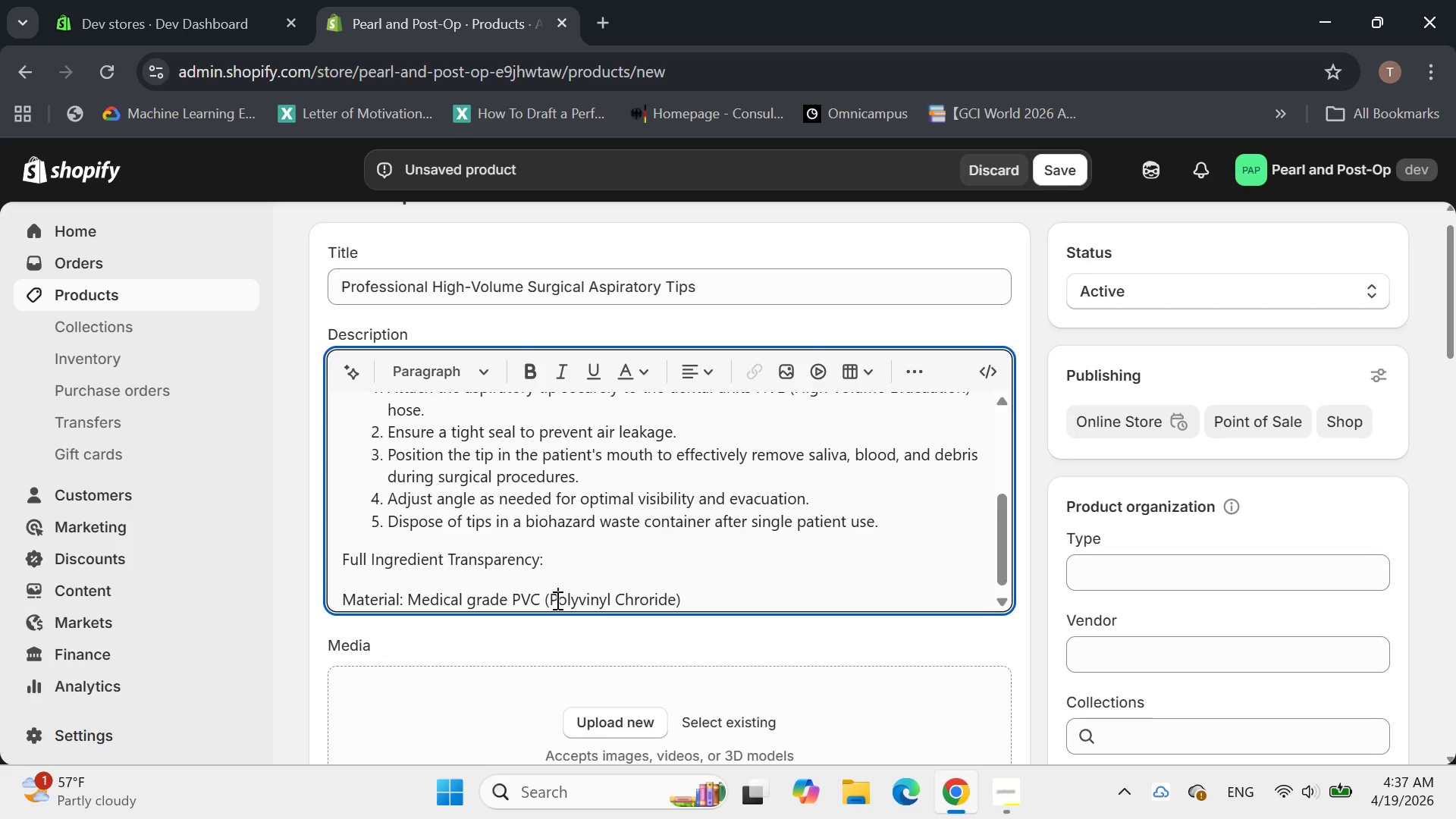 
key(Shift+P)
 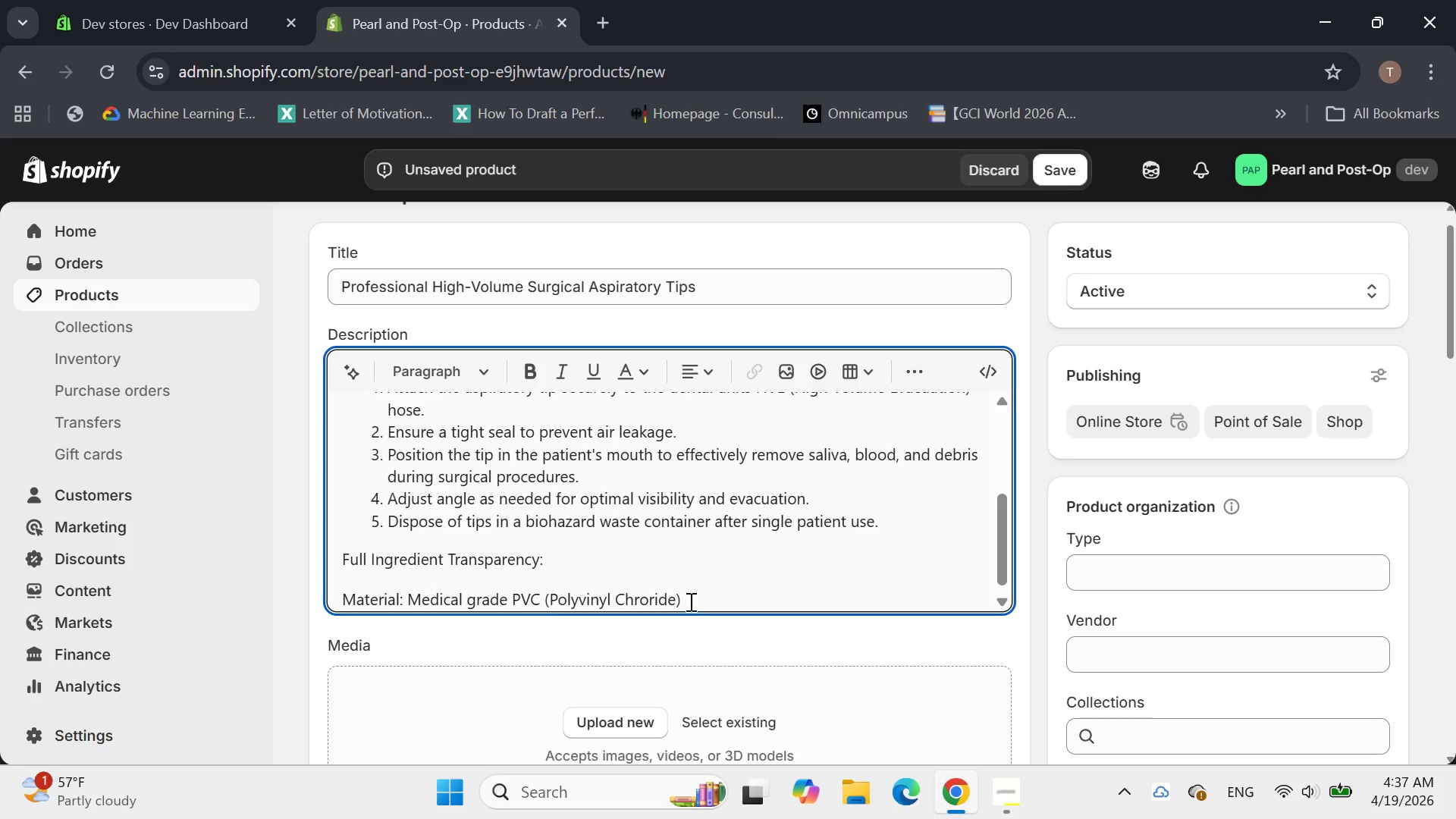 
left_click([698, 590])
 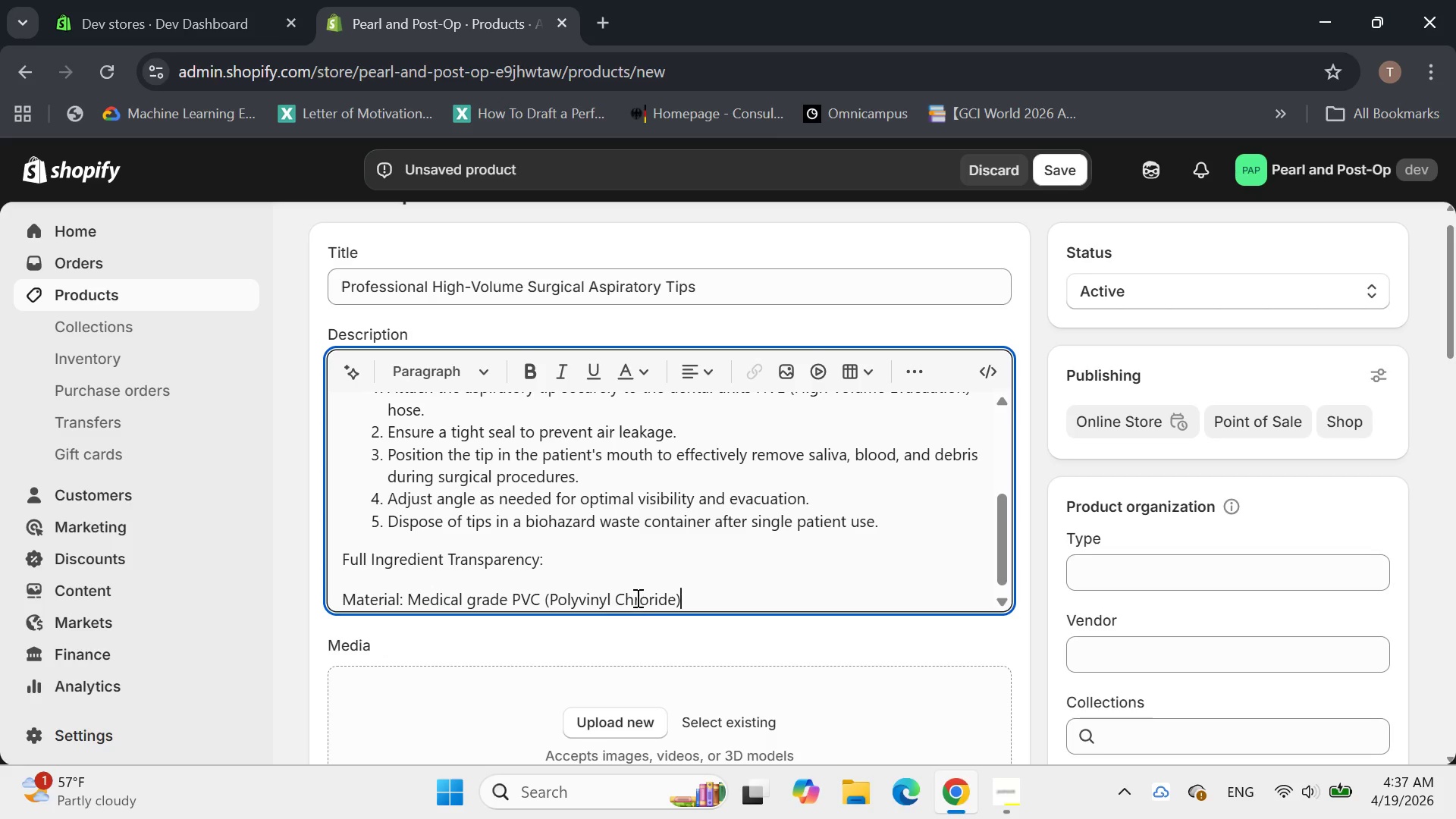 
left_click([642, 601])
 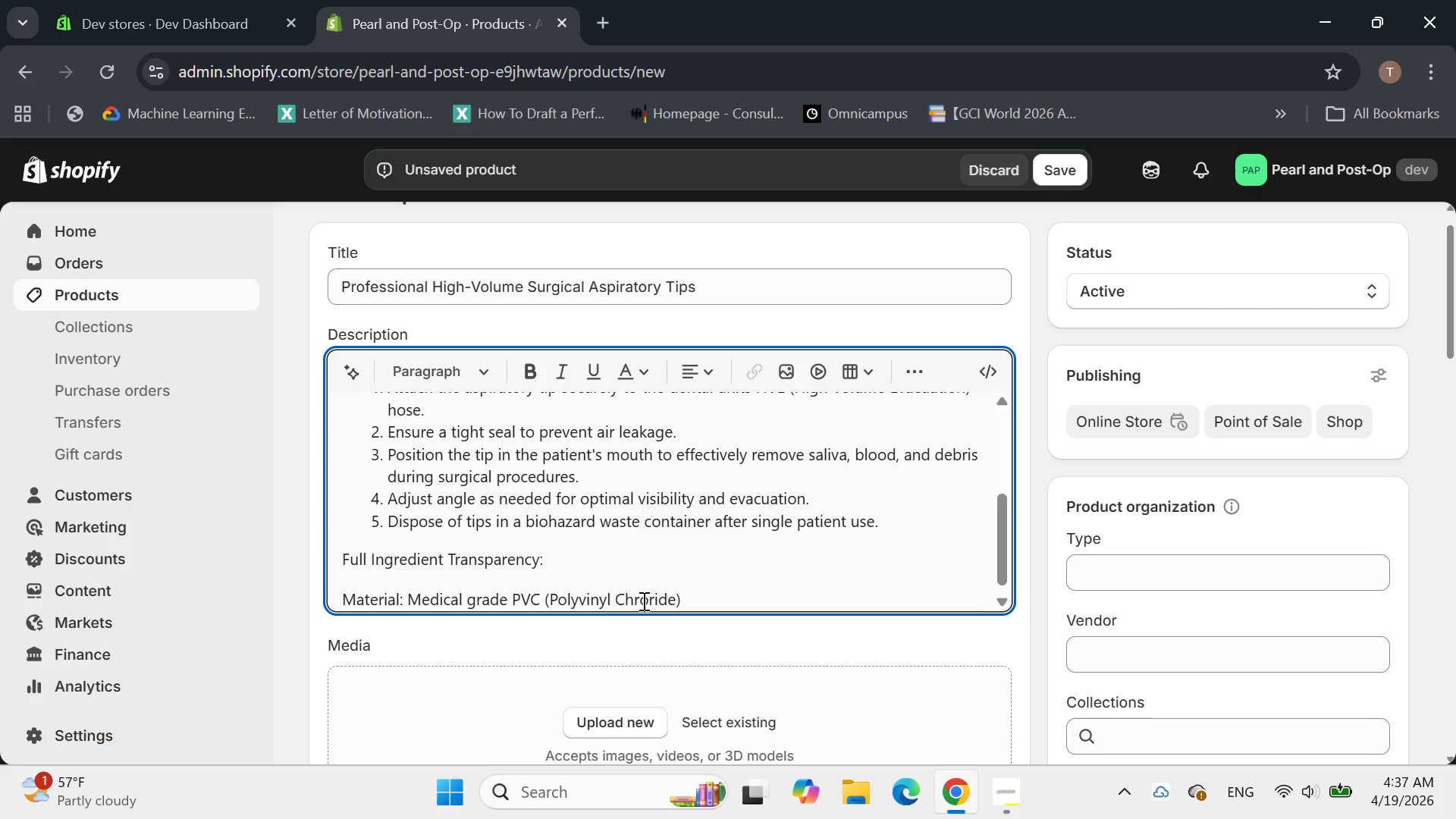 
key(Backspace)
 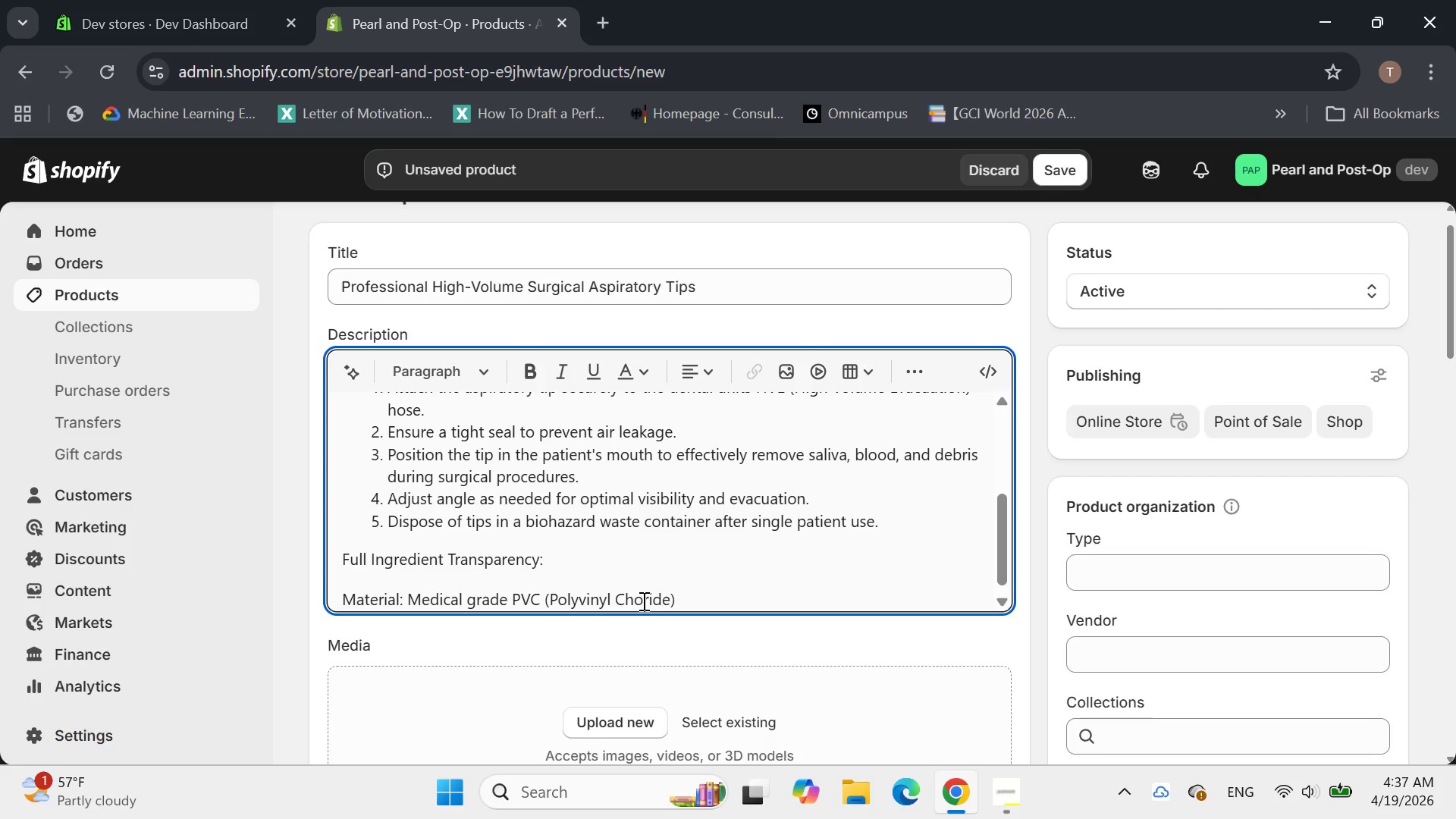 
key(L)
 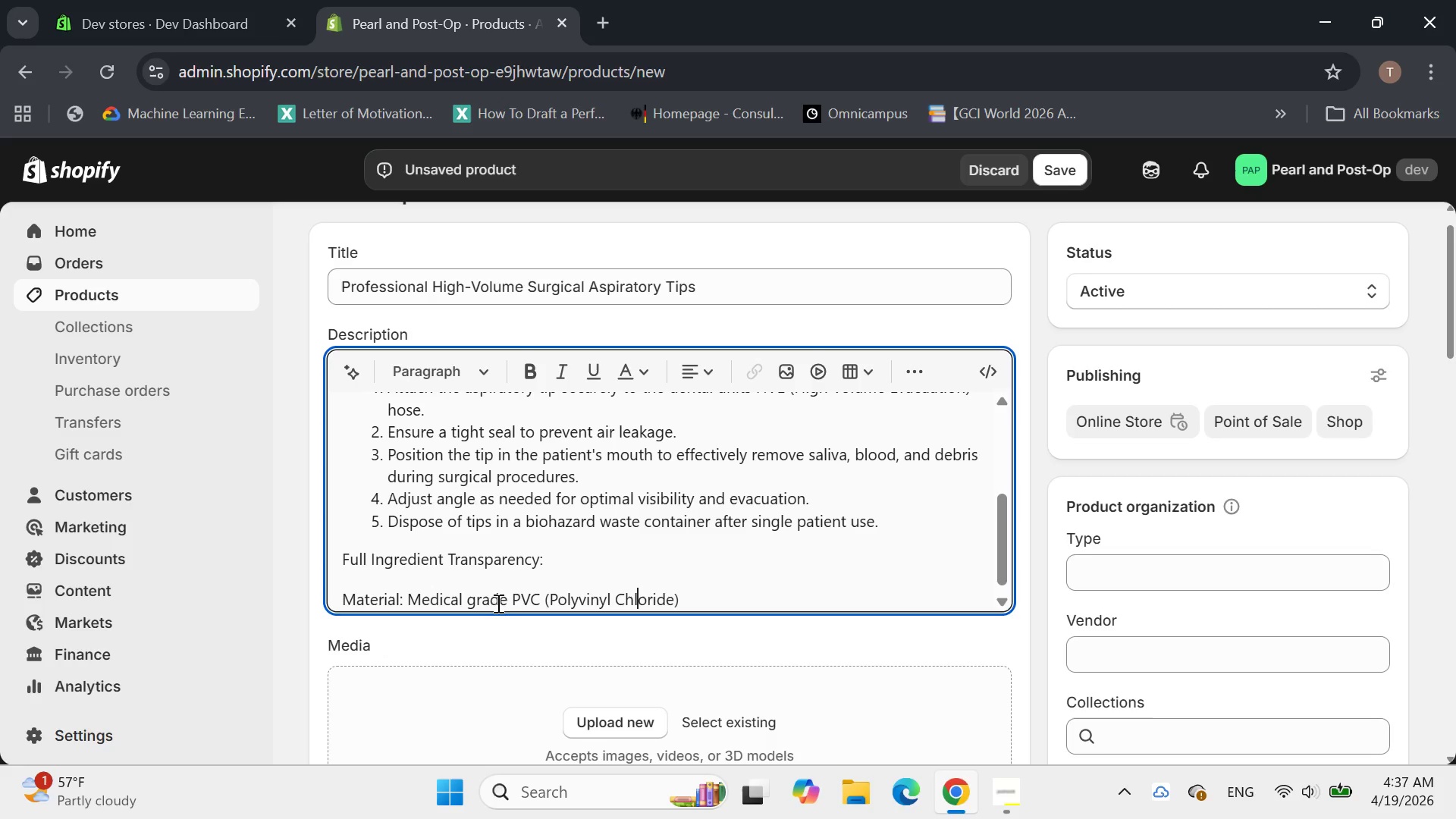 
left_click([479, 598])
 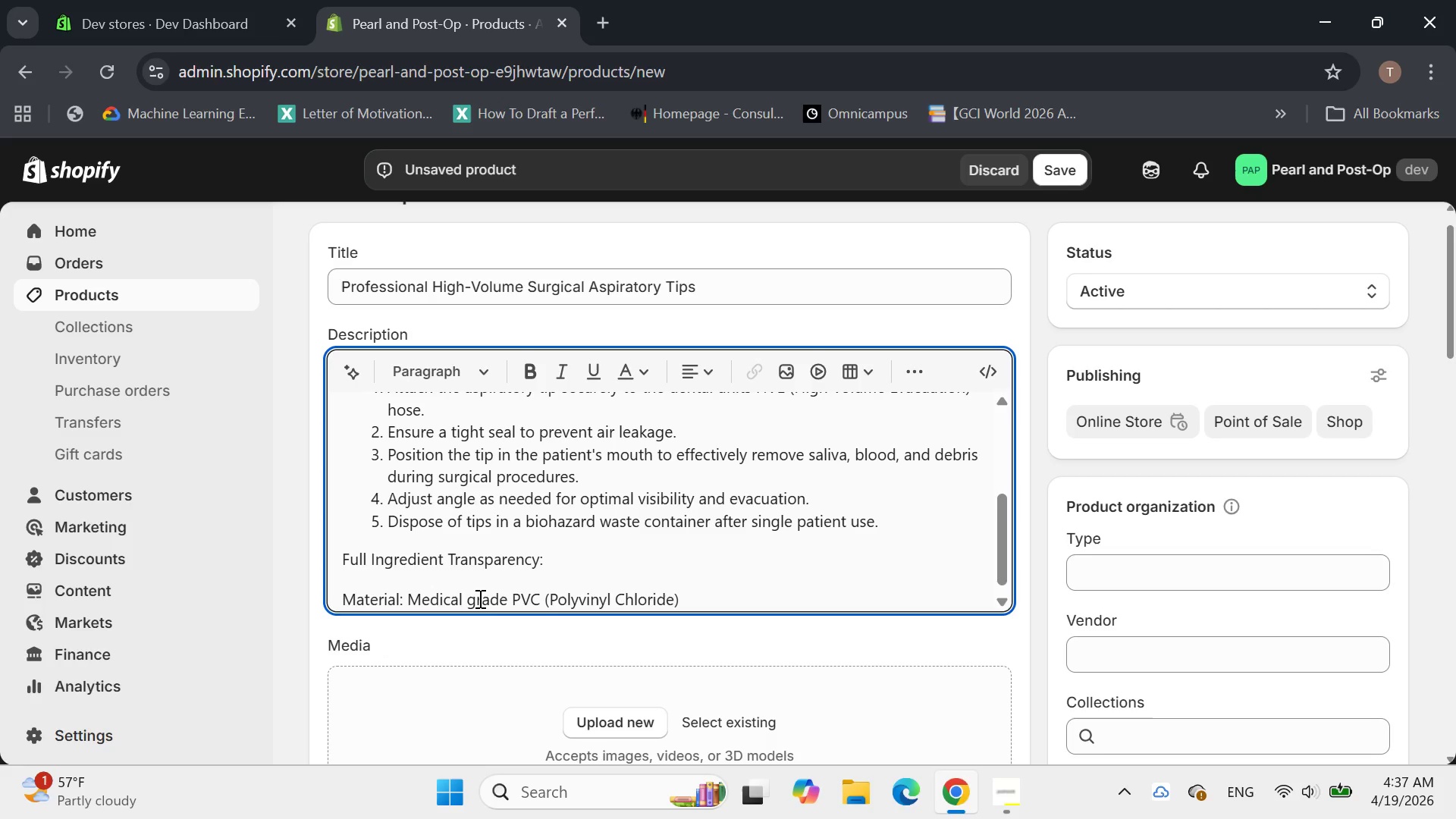 
key(Backspace)
 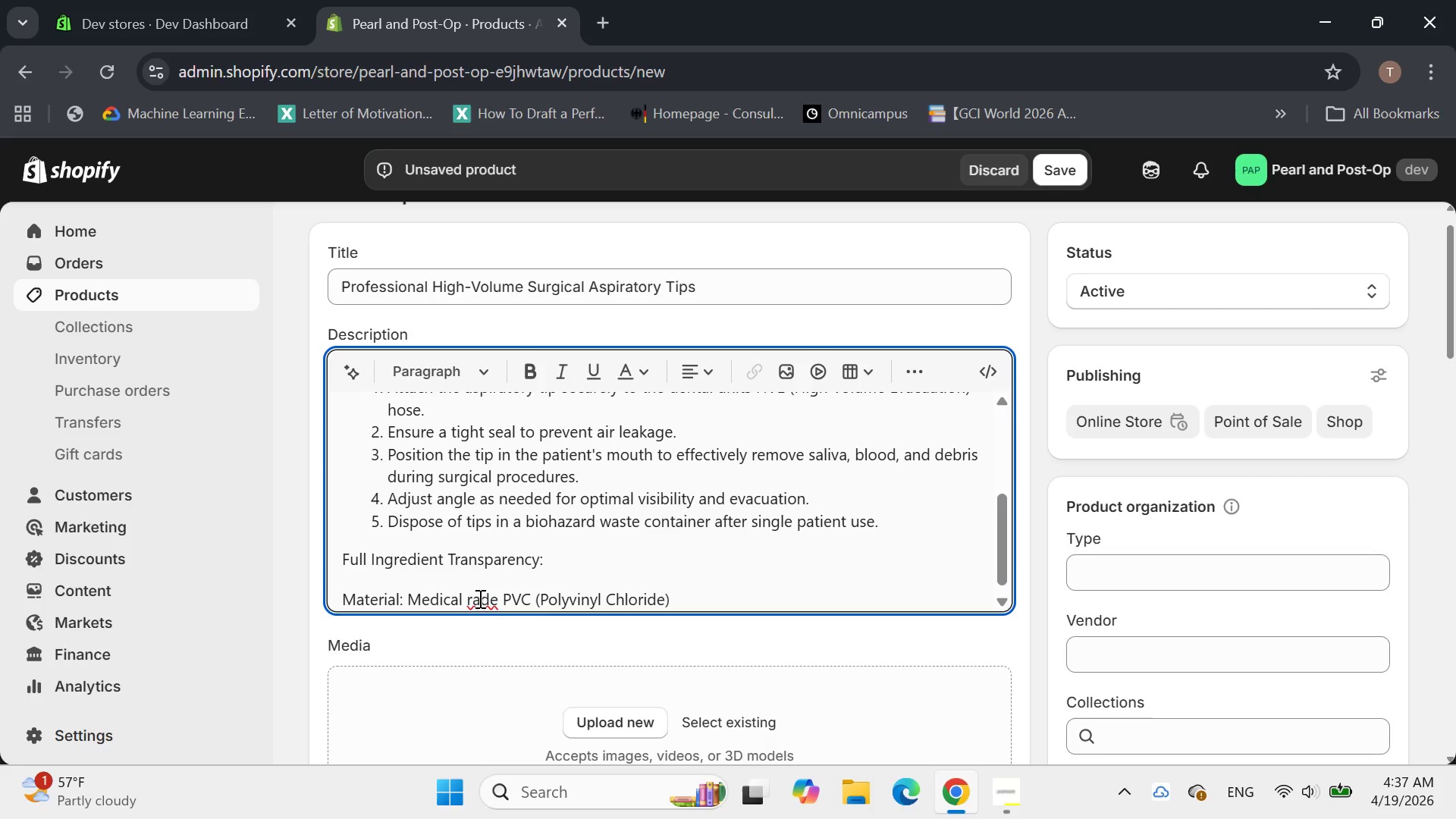 
key(Shift+ShiftLeft)
 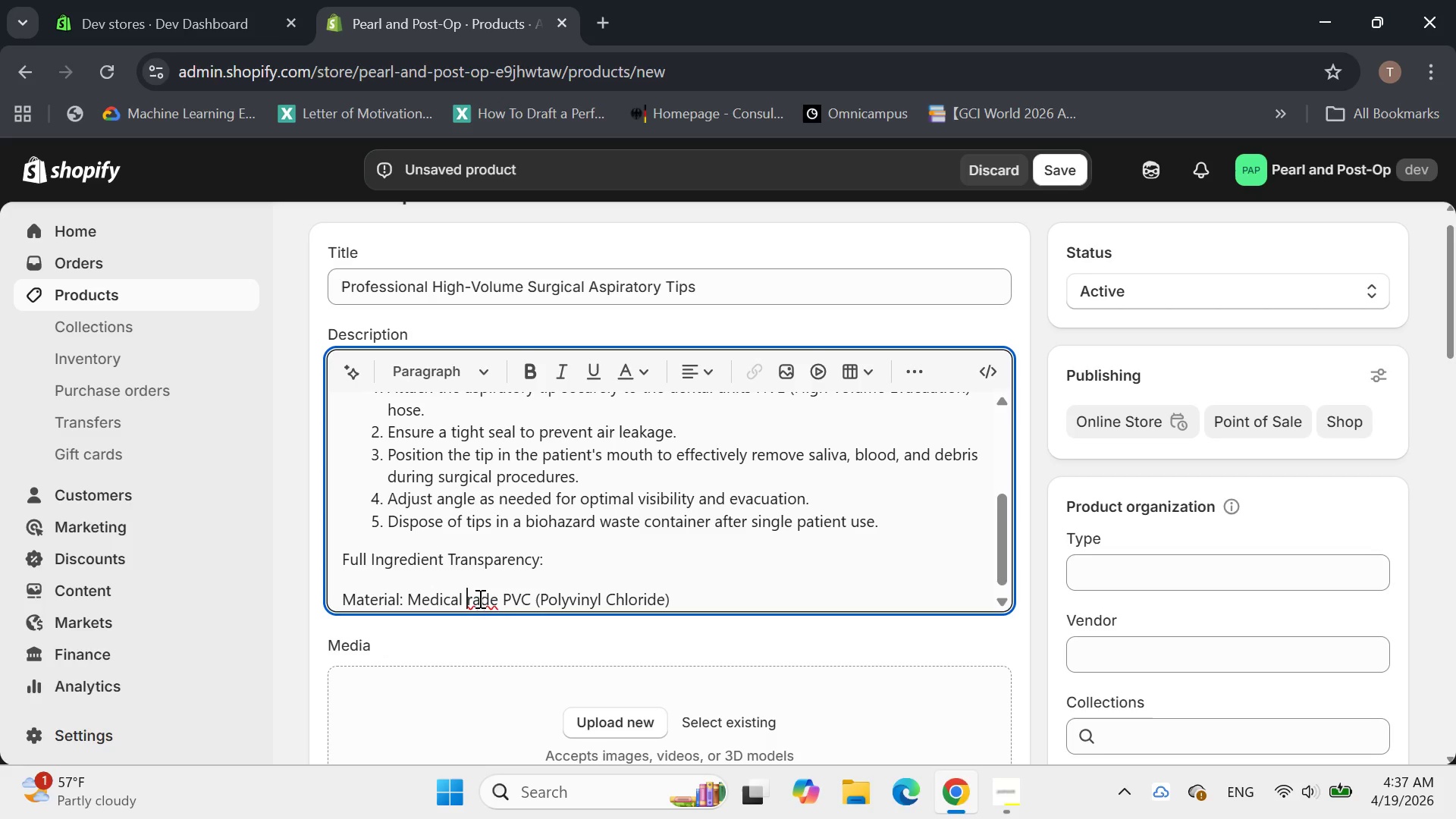 
key(Shift+G)
 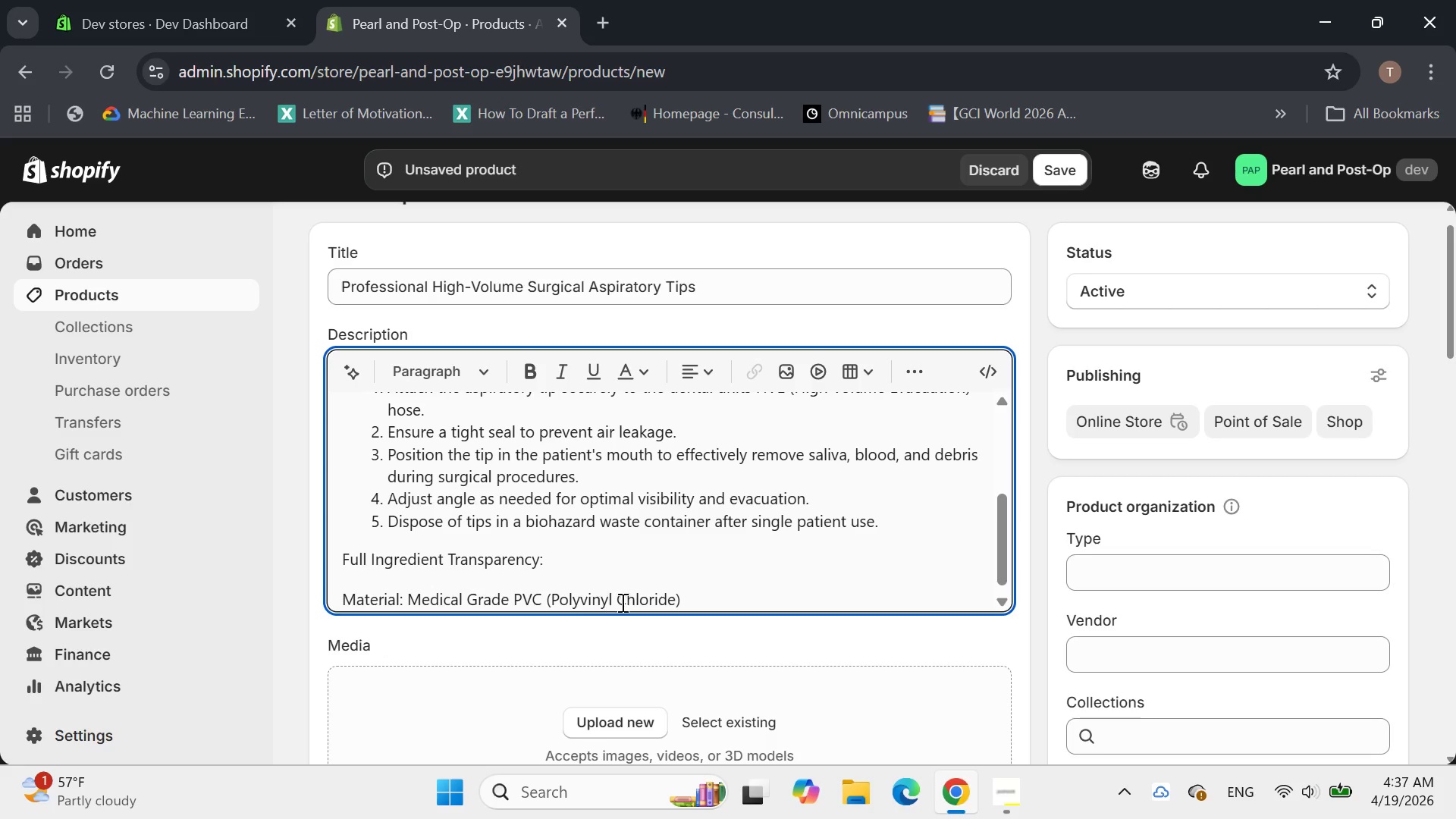 
left_click([629, 601])
 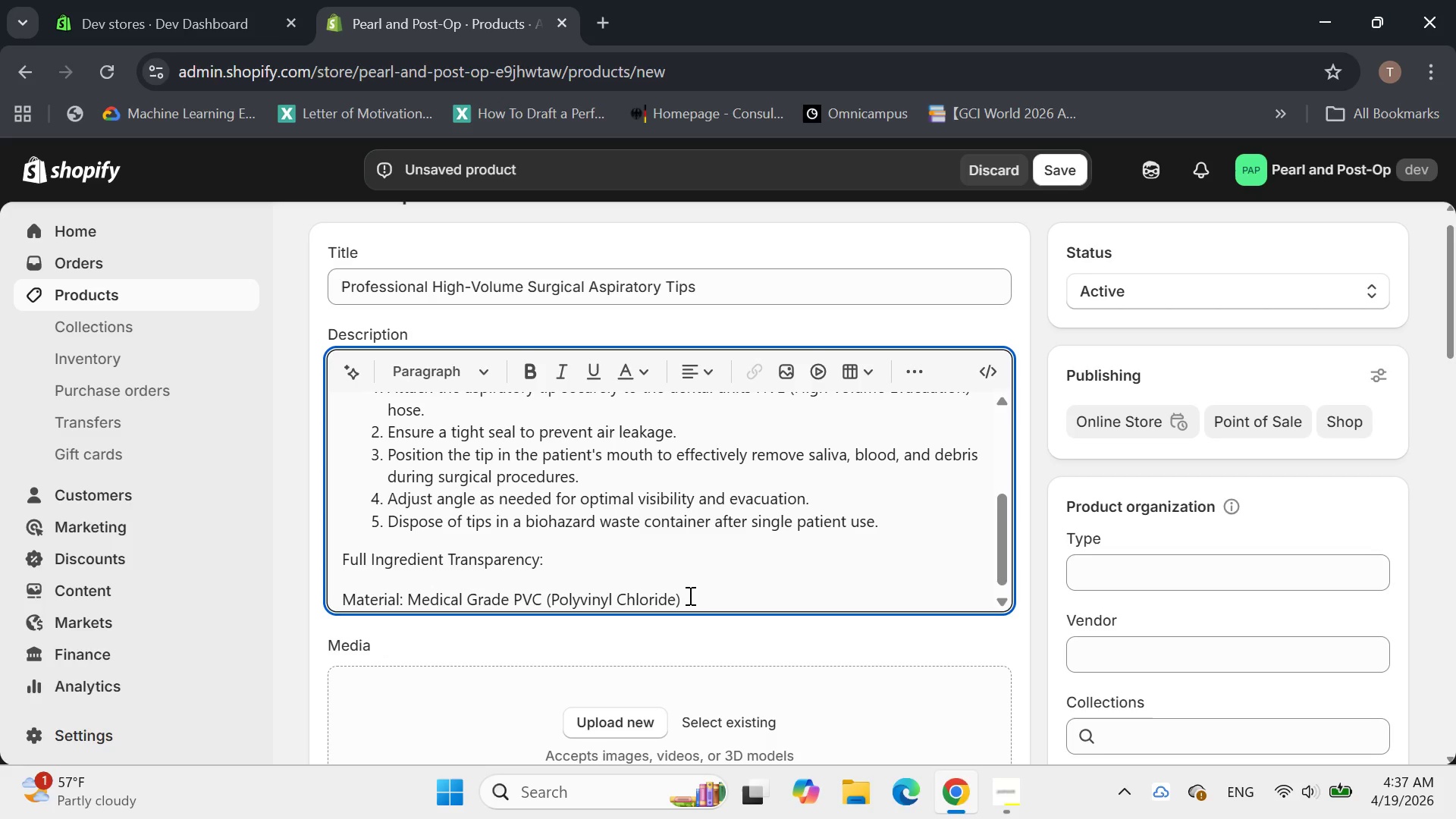 
left_click([748, 589])
 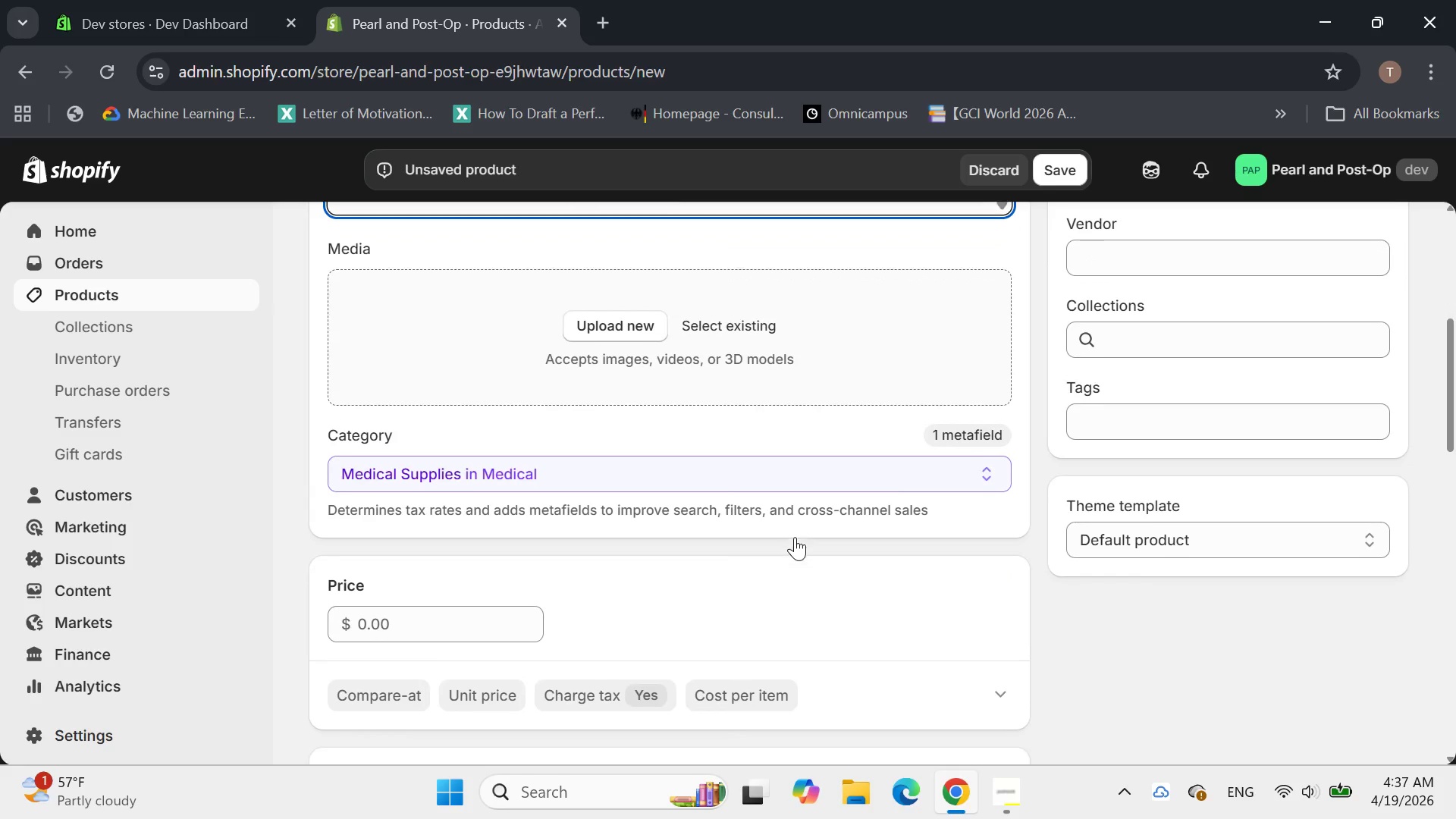 
left_click([617, 318])
 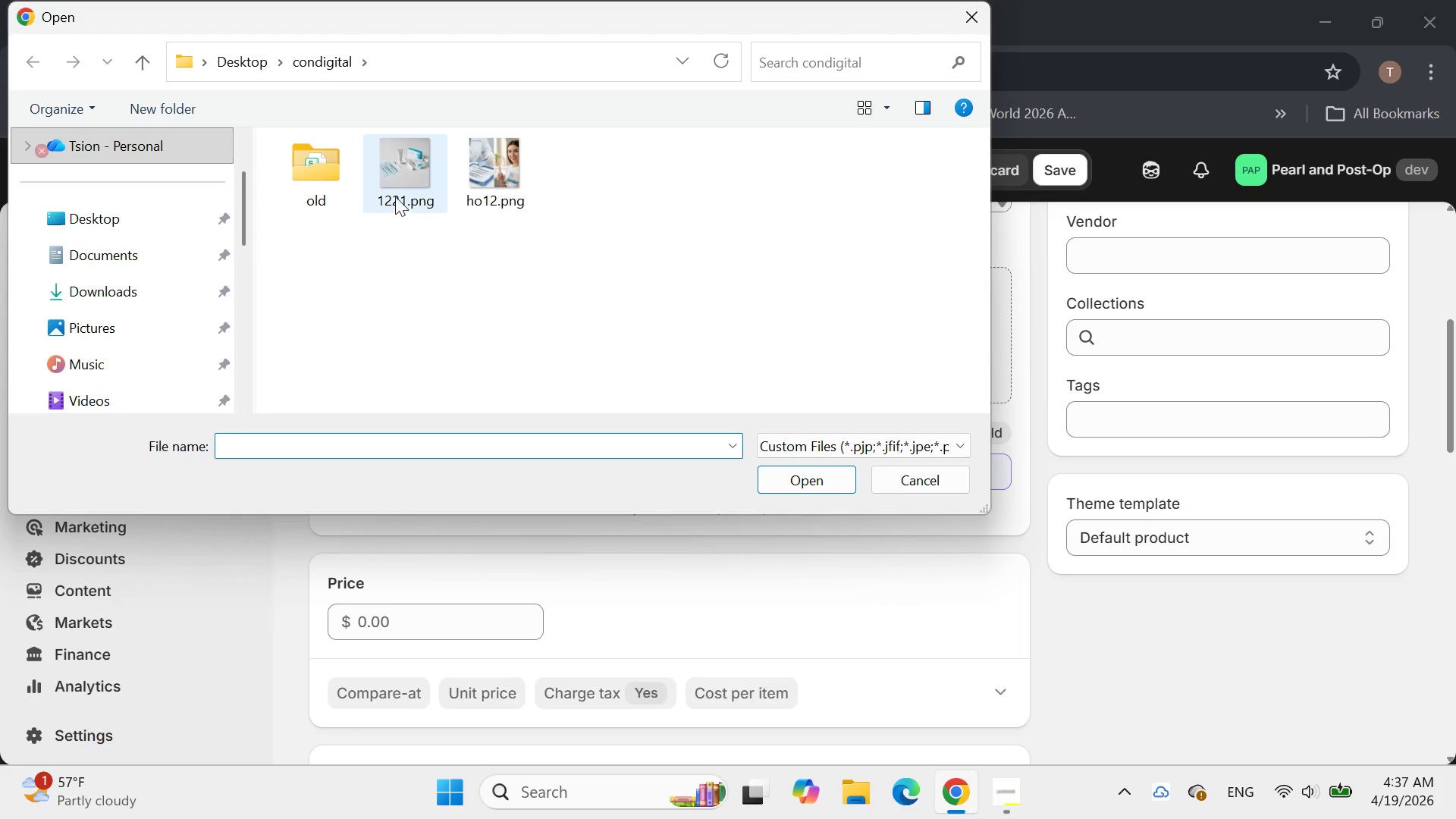 
double_click([401, 184])
 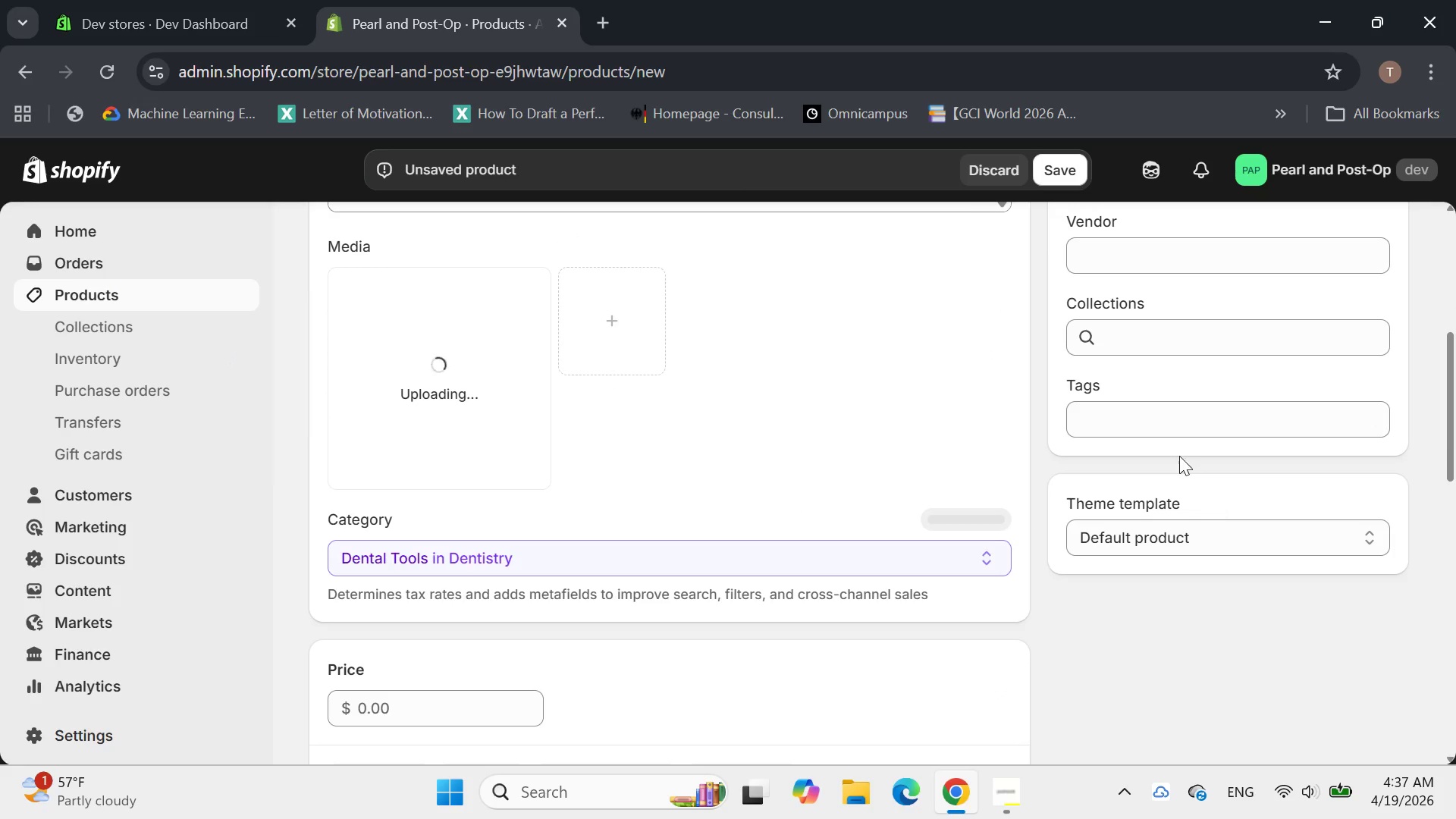 
left_click([1147, 421])
 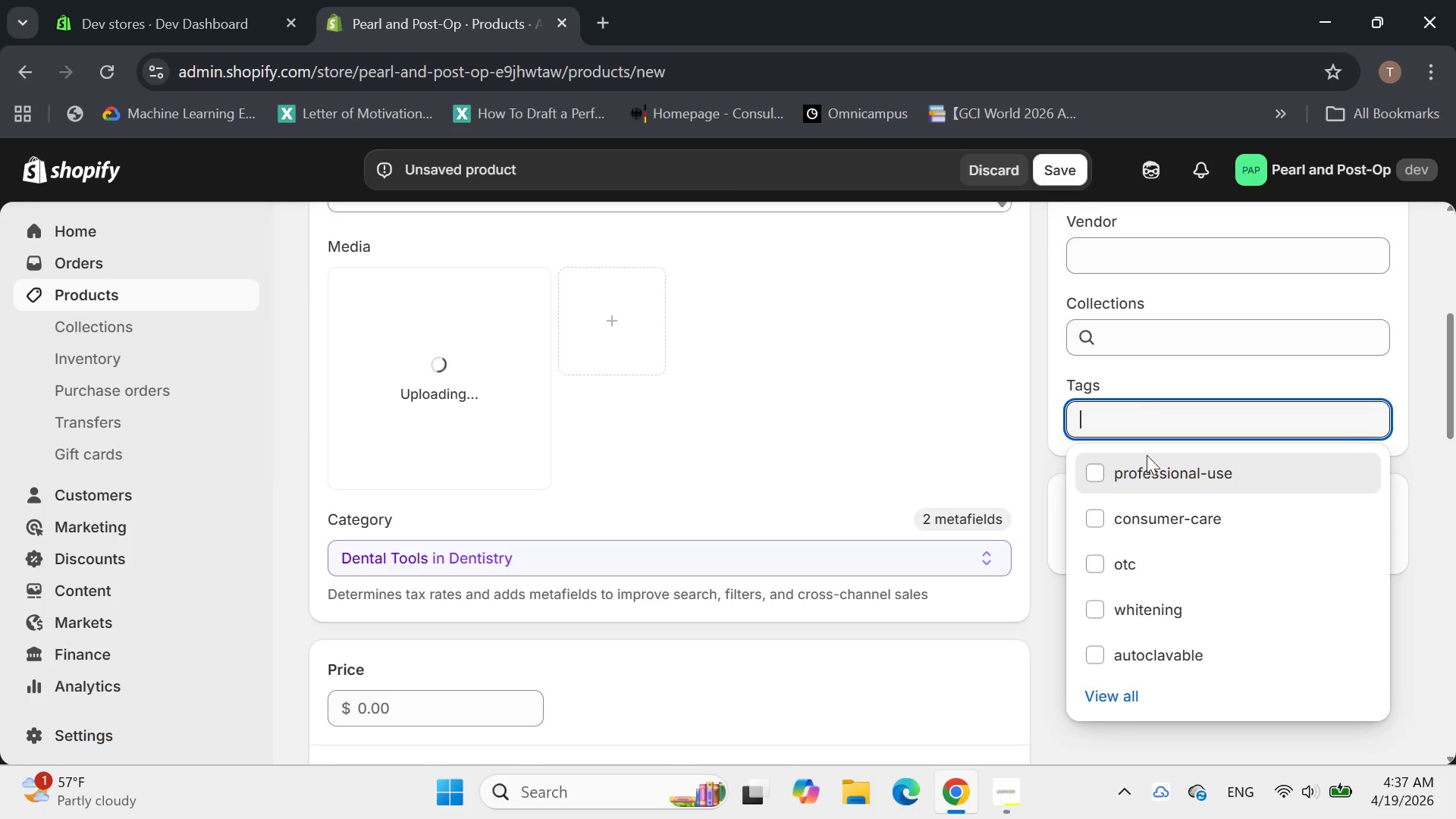 
left_click([1102, 472])
 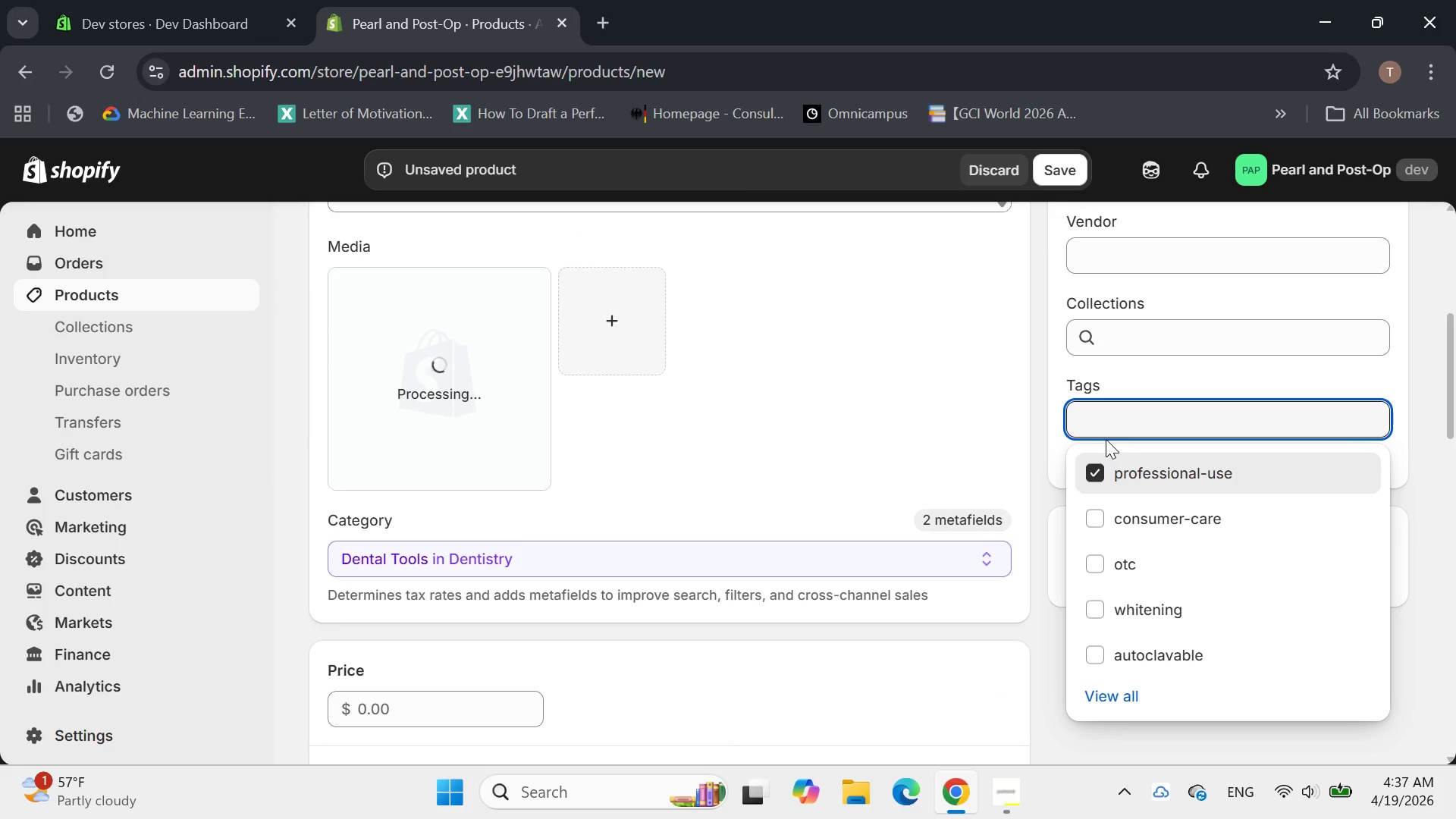 
type(surgical-supplies)
 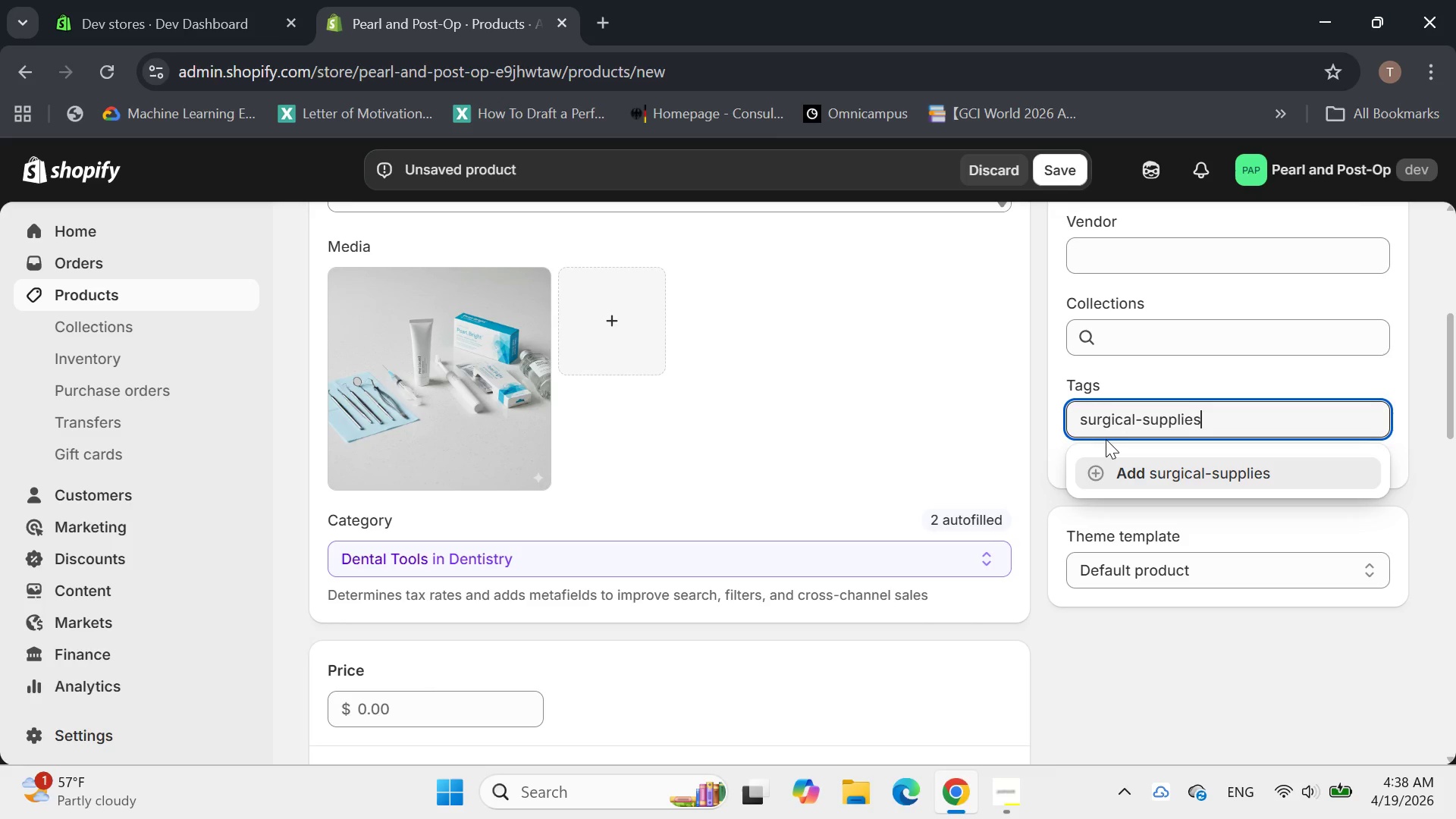 
key(Enter)
 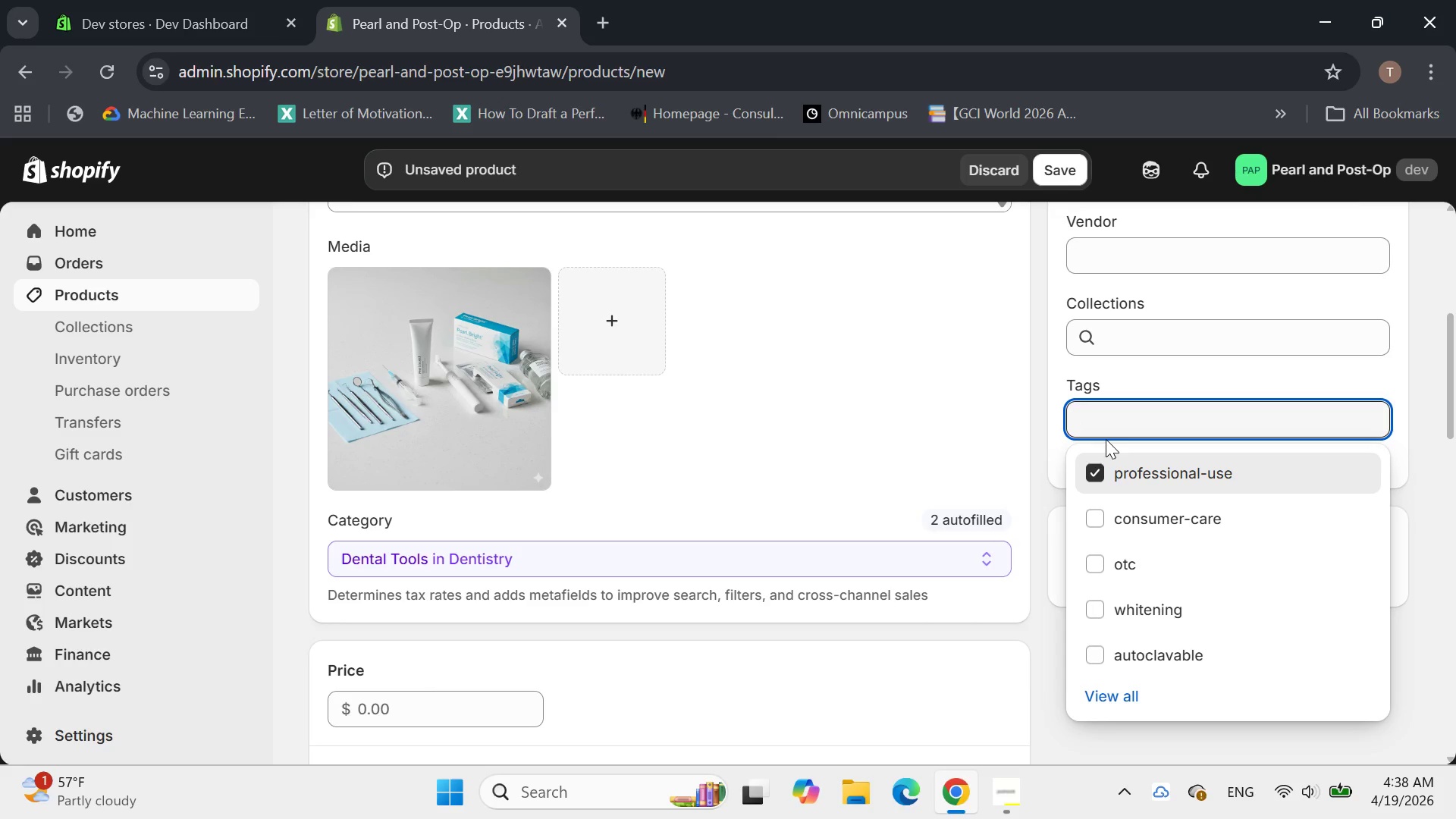 
type(aspiratoe)
key(Backspace)
type(r-tip)
 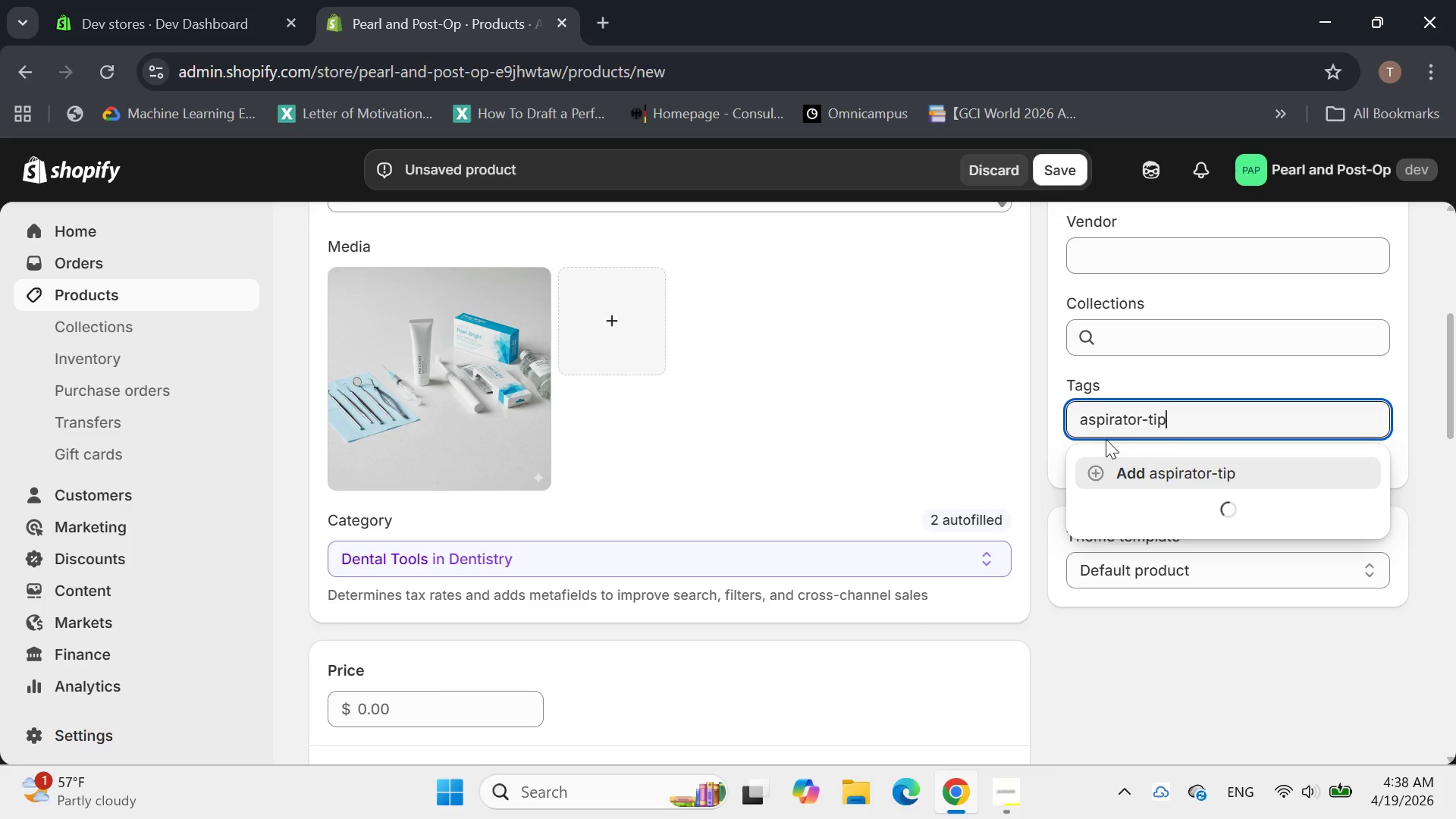 
key(Enter)
 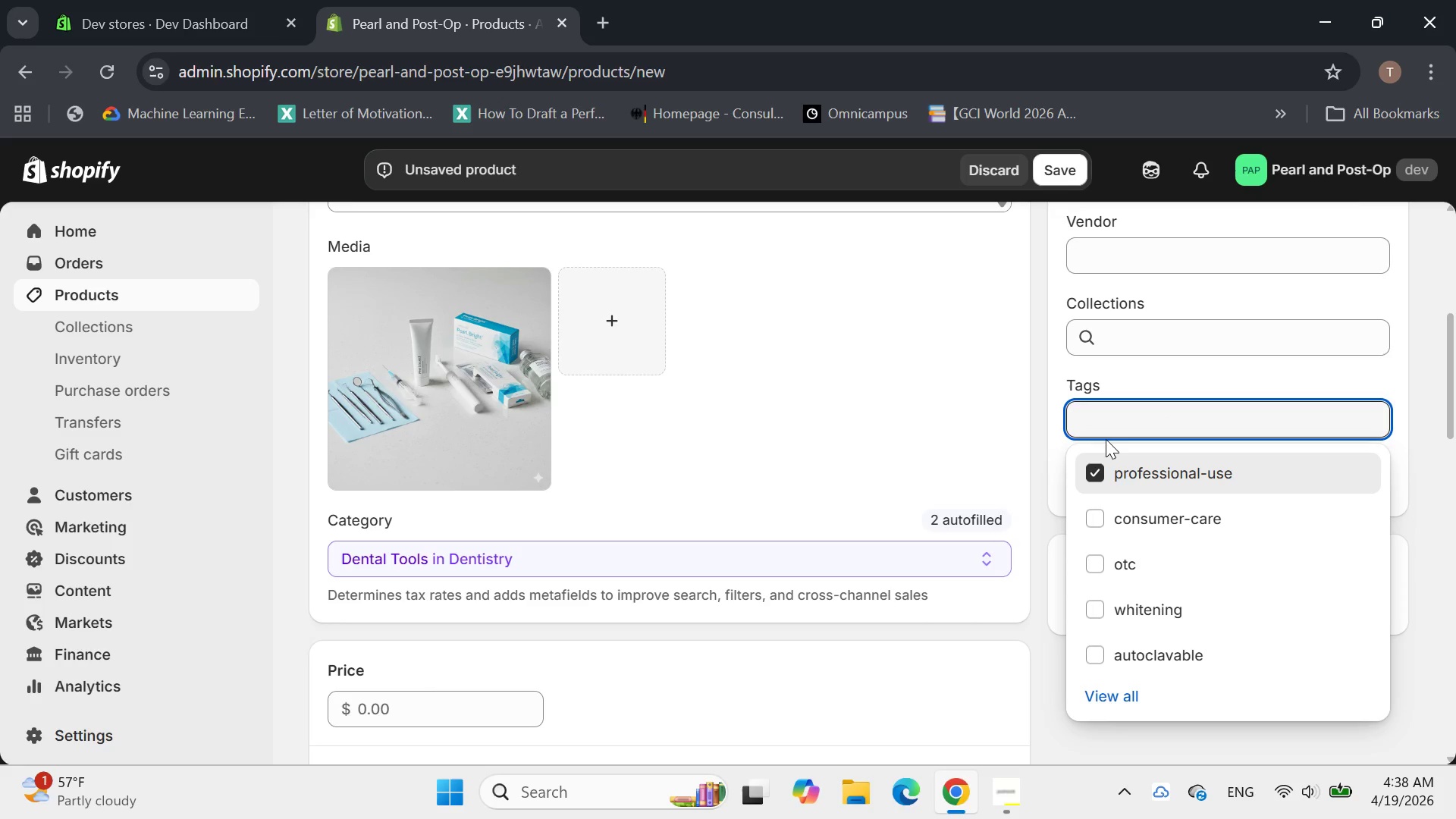 
type(single-use)
 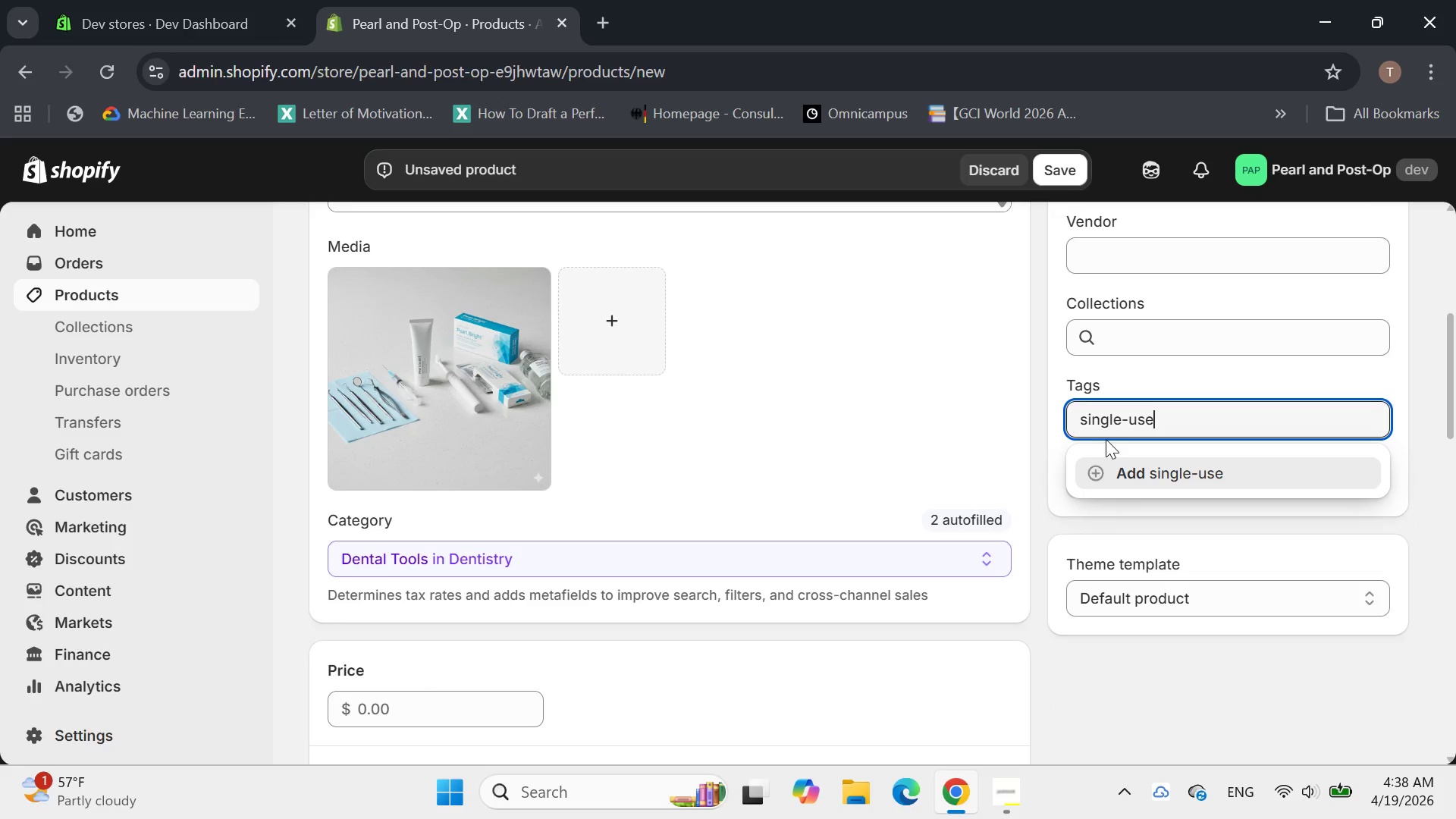 
key(Enter)
 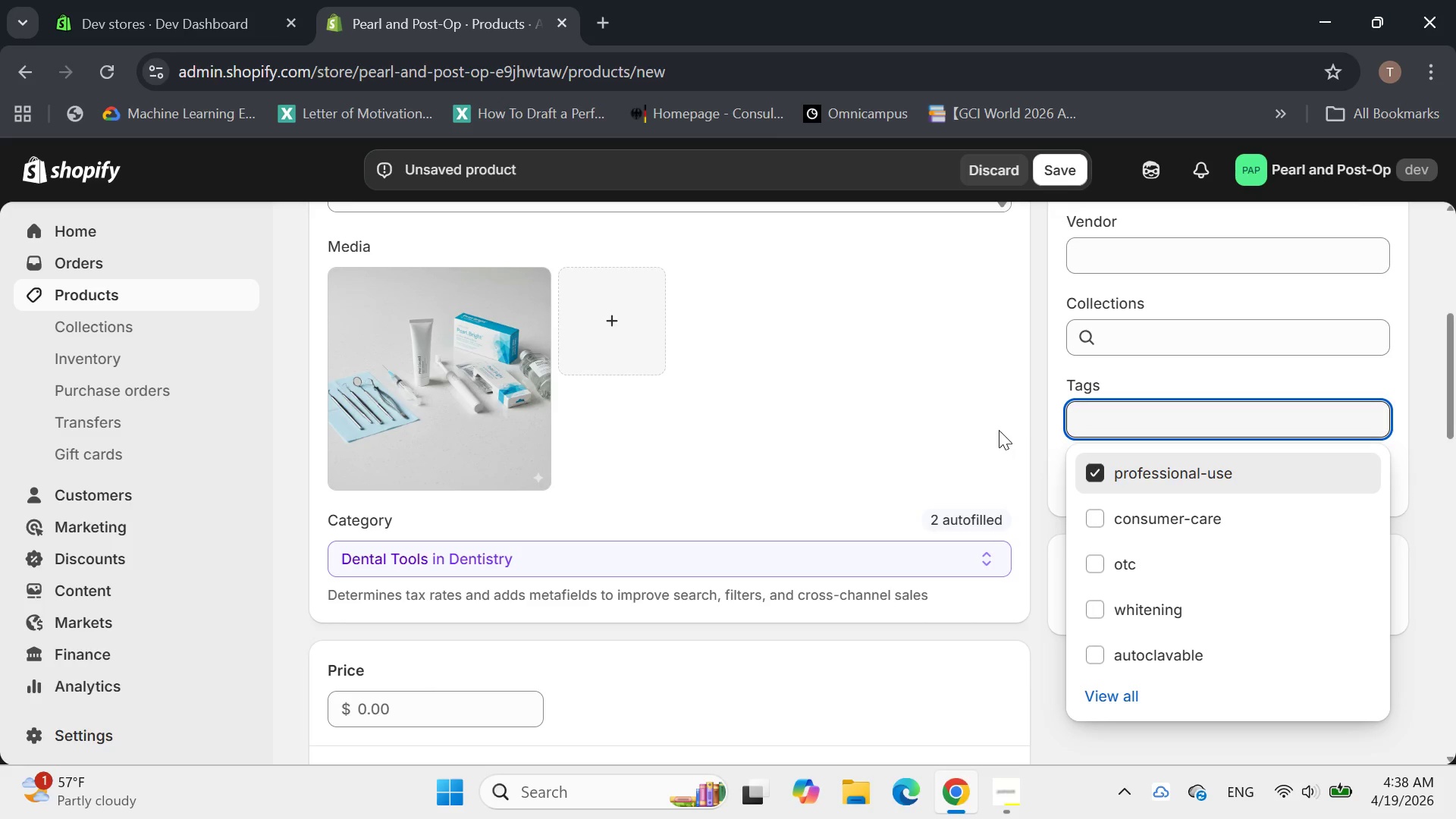 
left_click([1006, 431])
 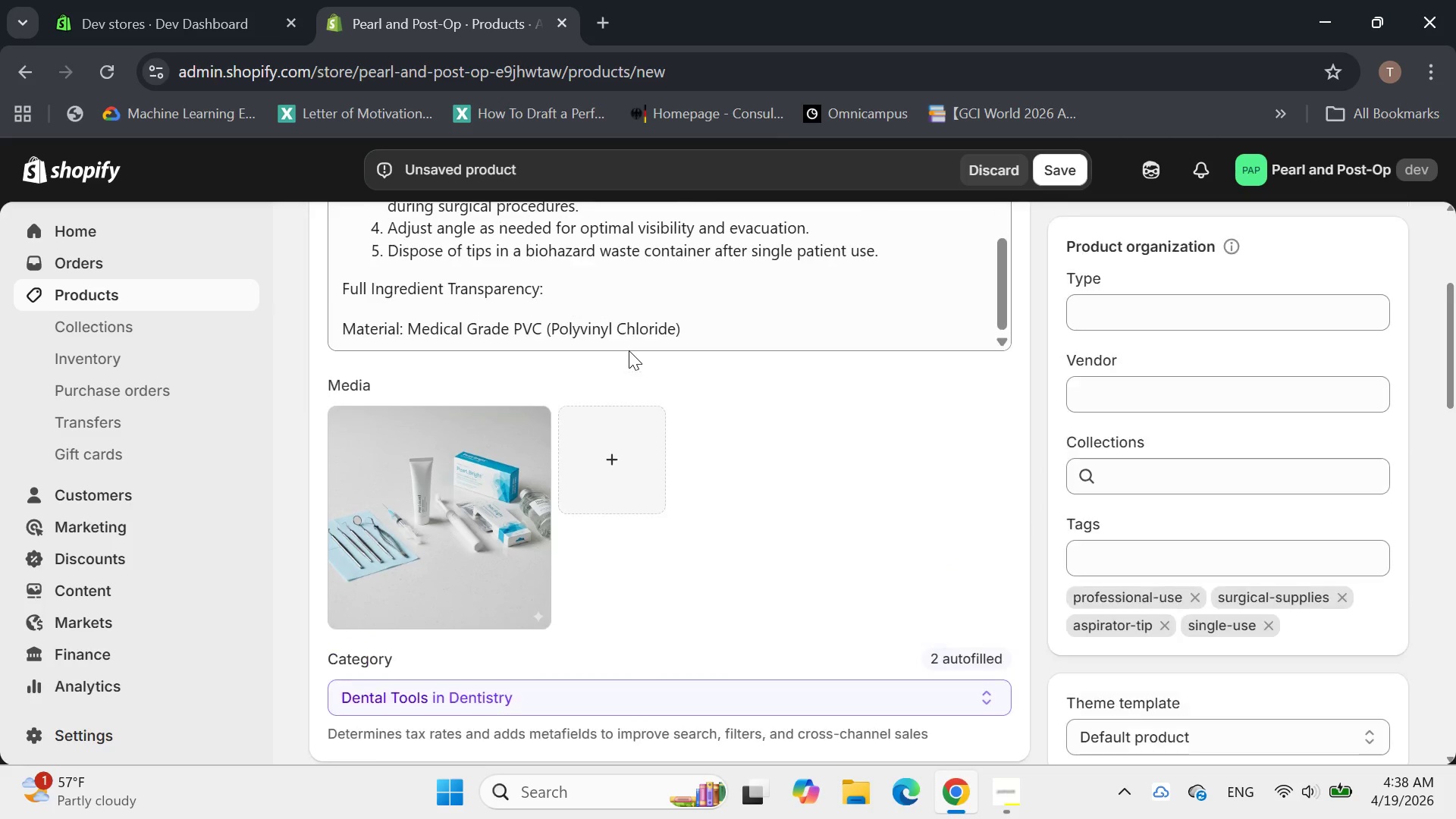 
left_click([444, 508])
 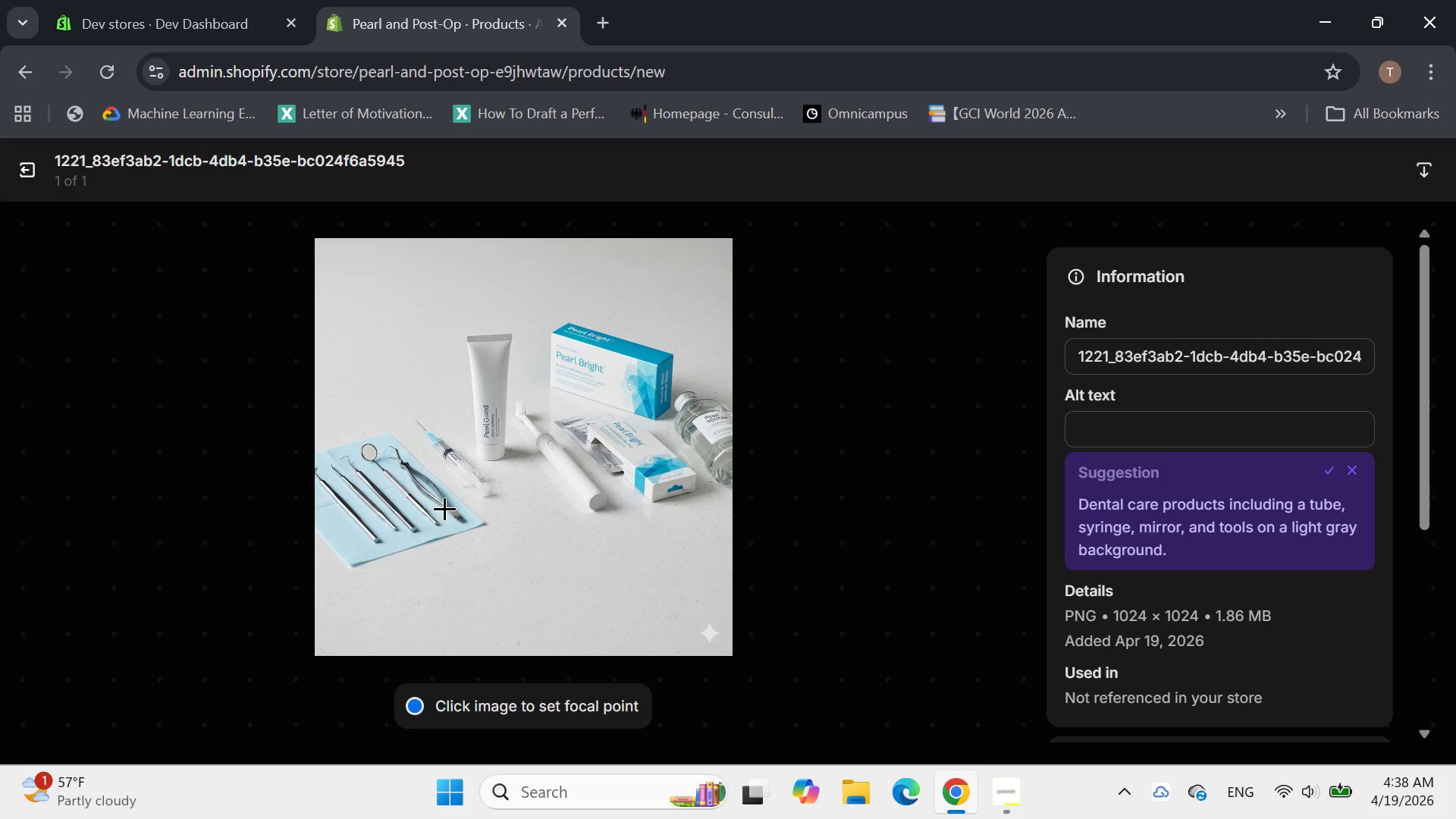 
wait(6.3)
 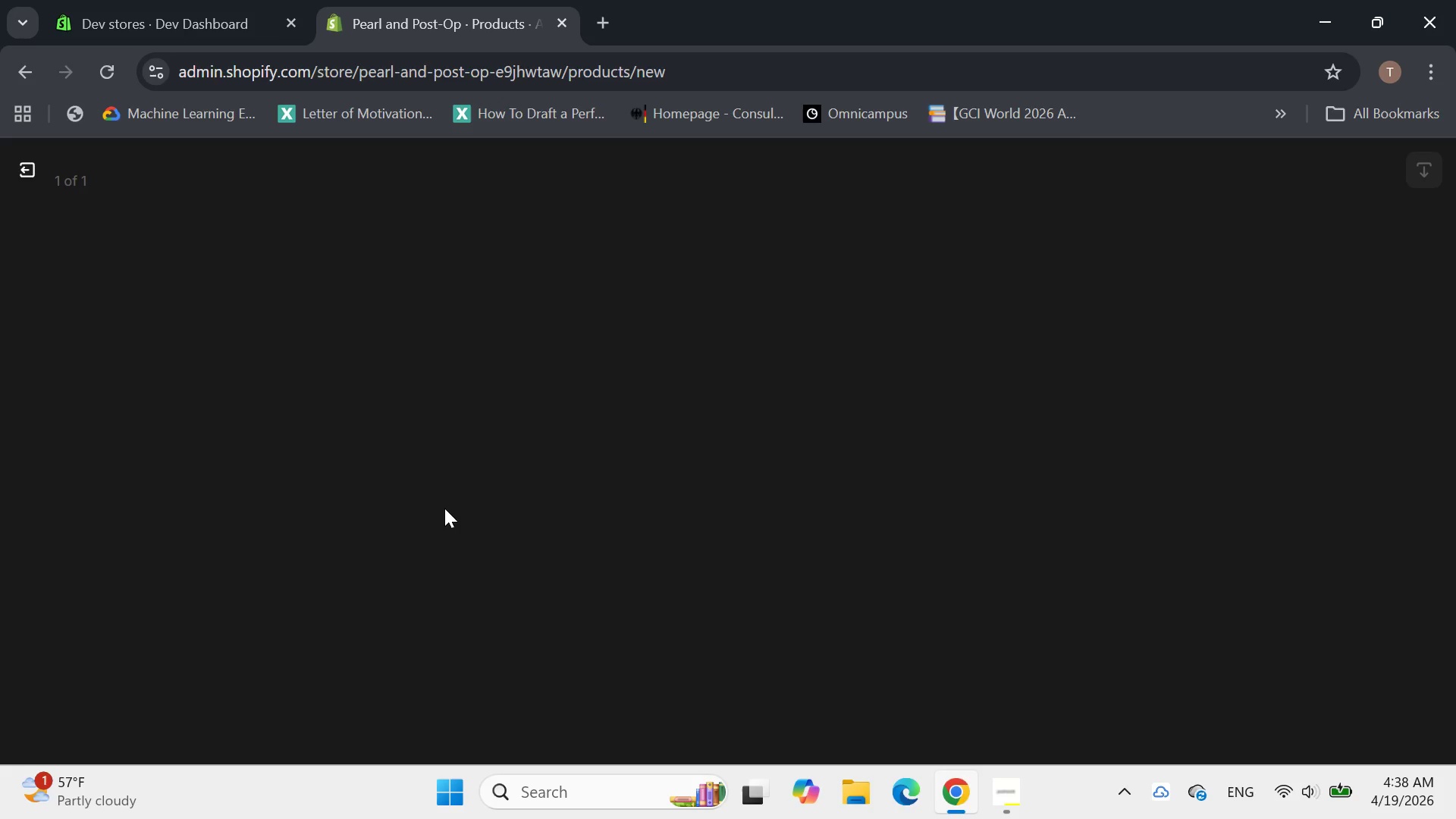 
left_click([1100, 438])
 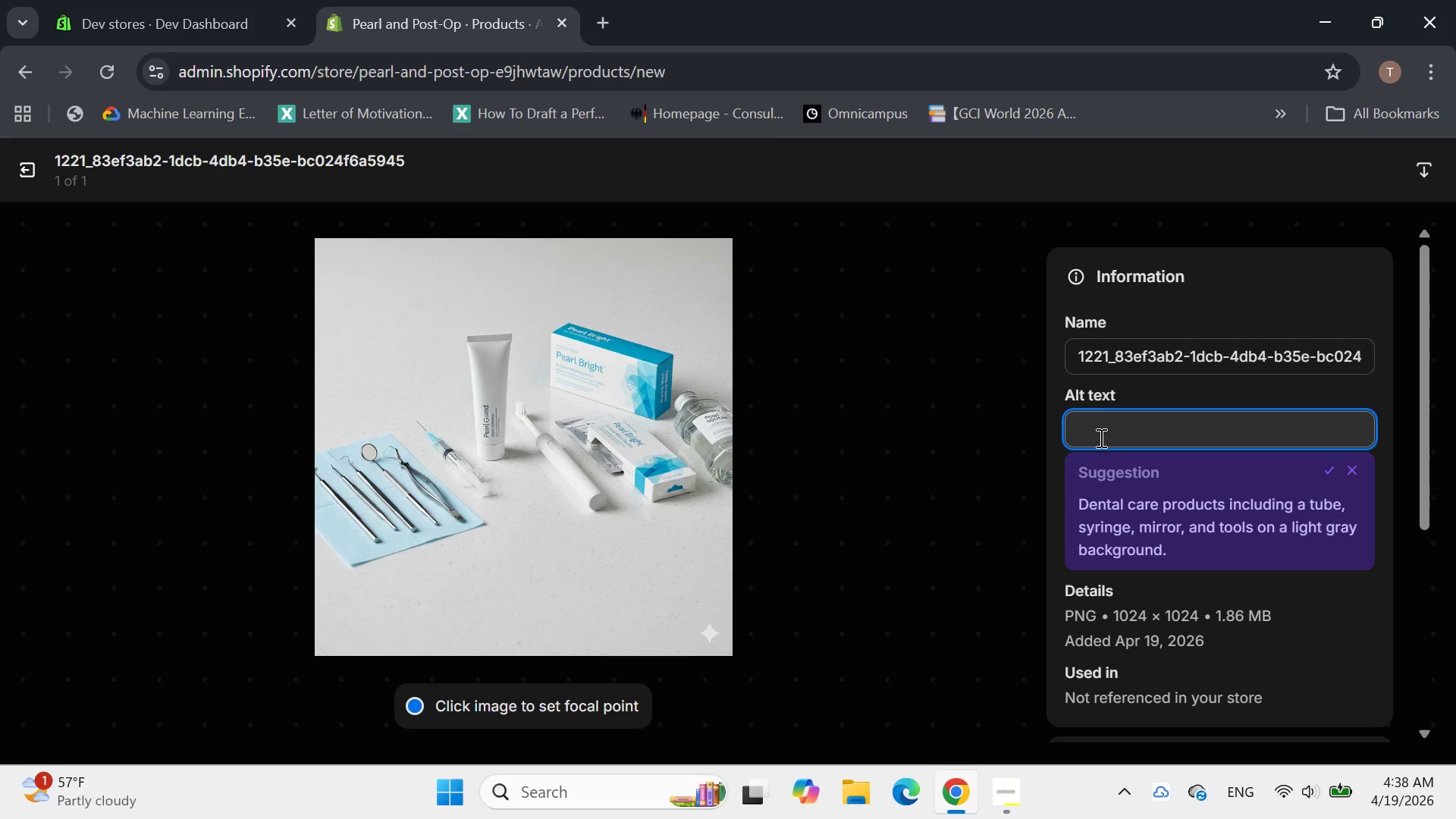 
type(Box of 100 professional vented surgical aspita)
key(Backspace)
type(ratory)
 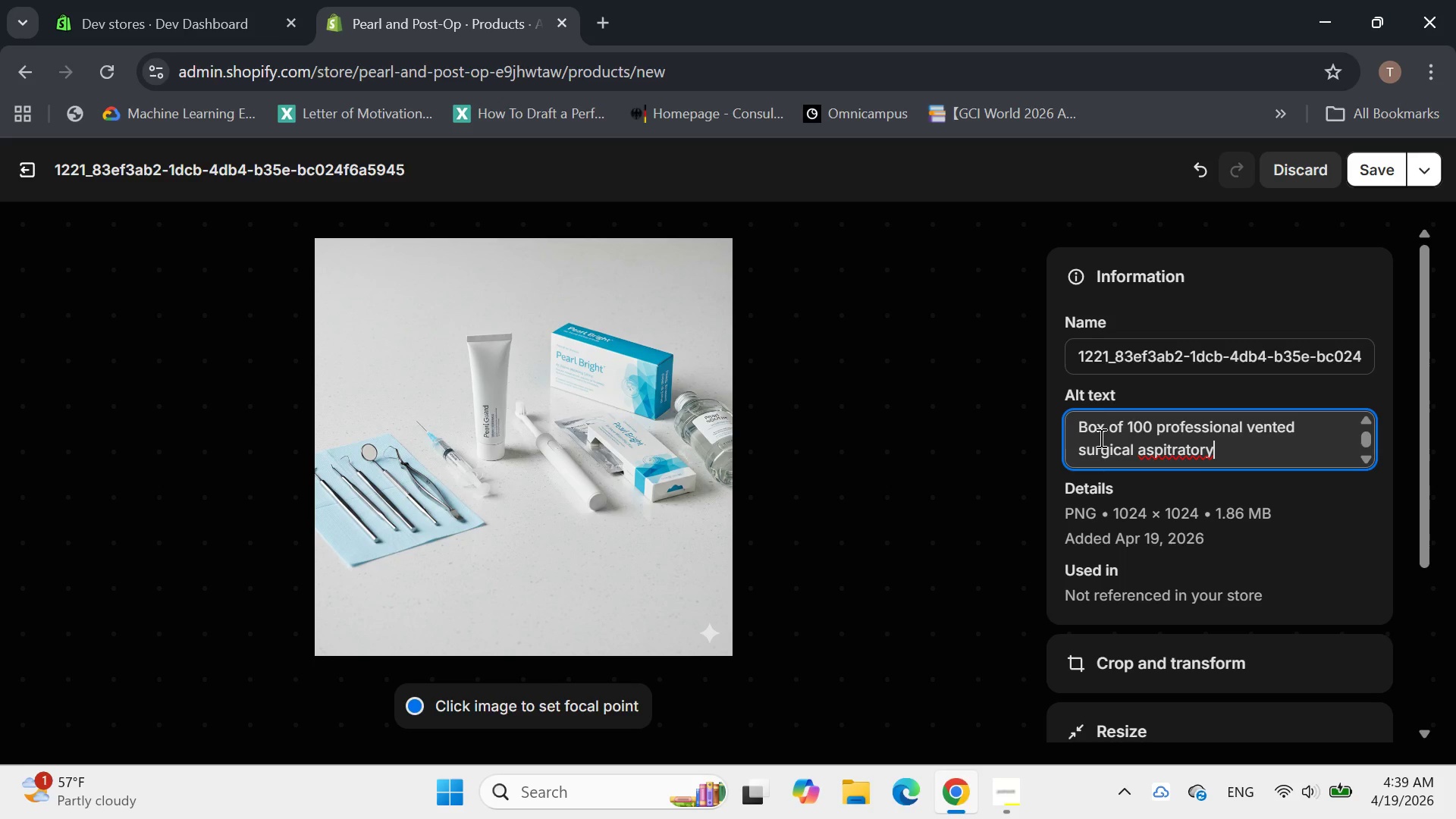 
key(Space)
 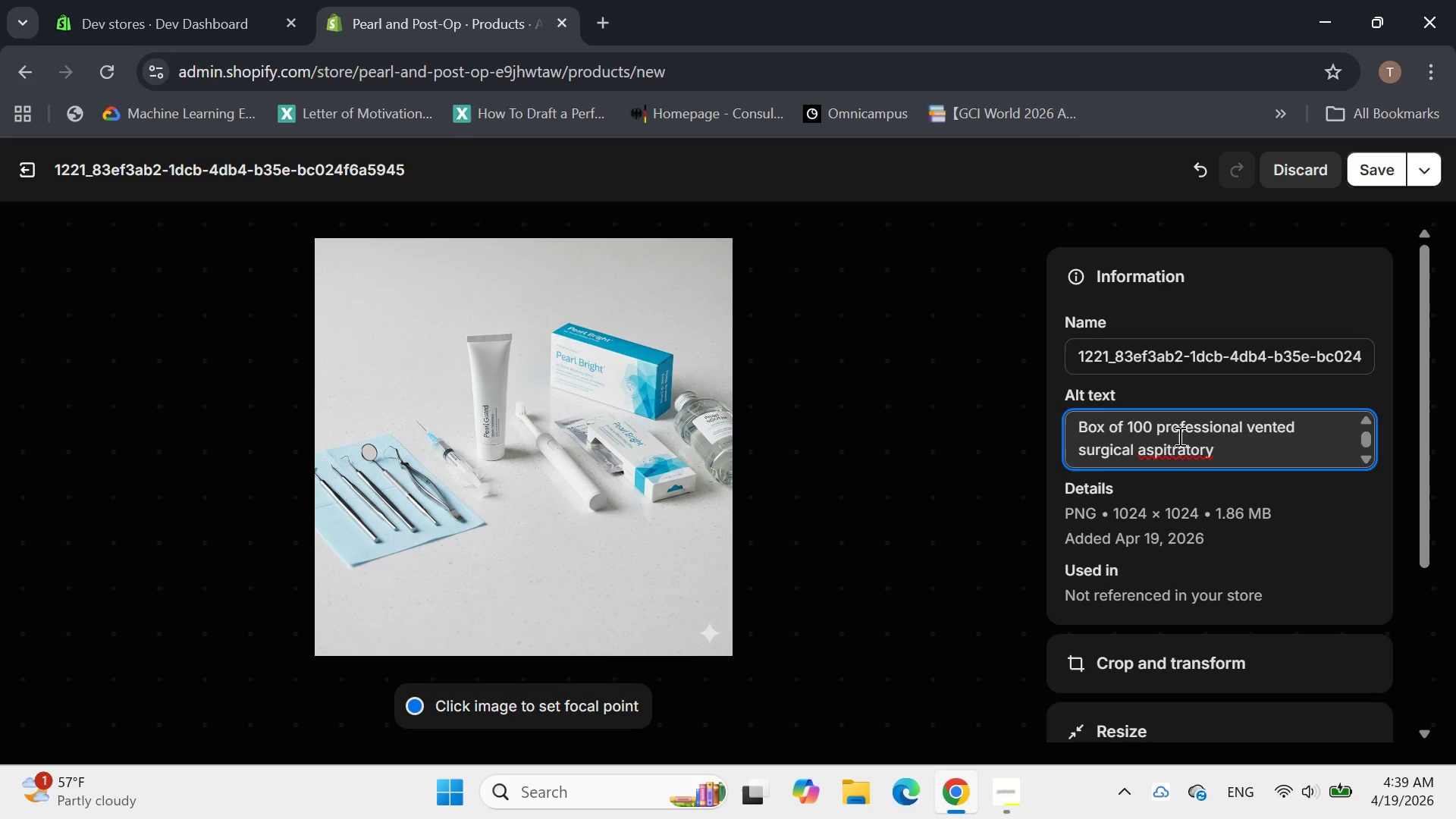 
left_click([1193, 444])
 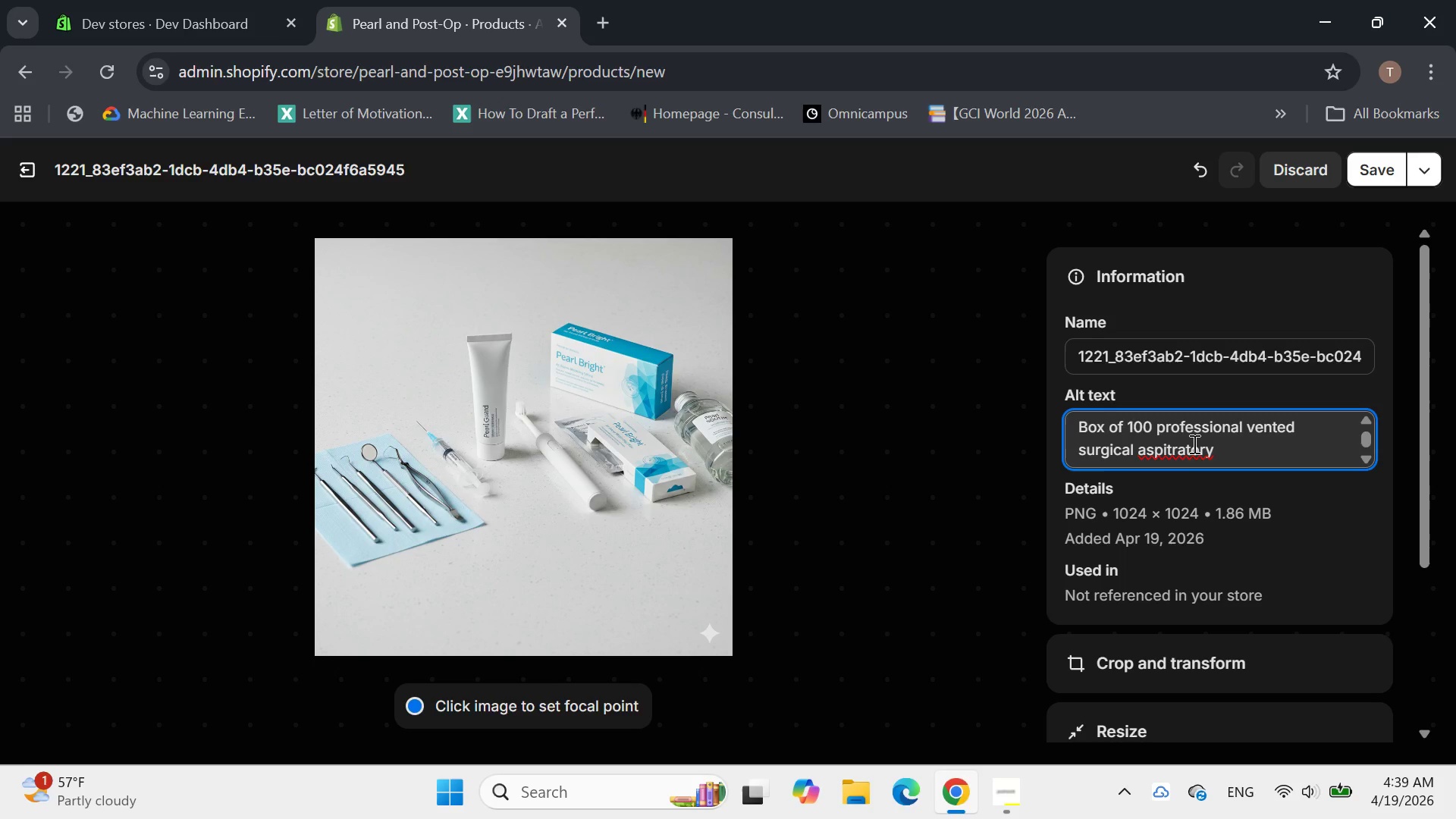 
left_click([1175, 445])
 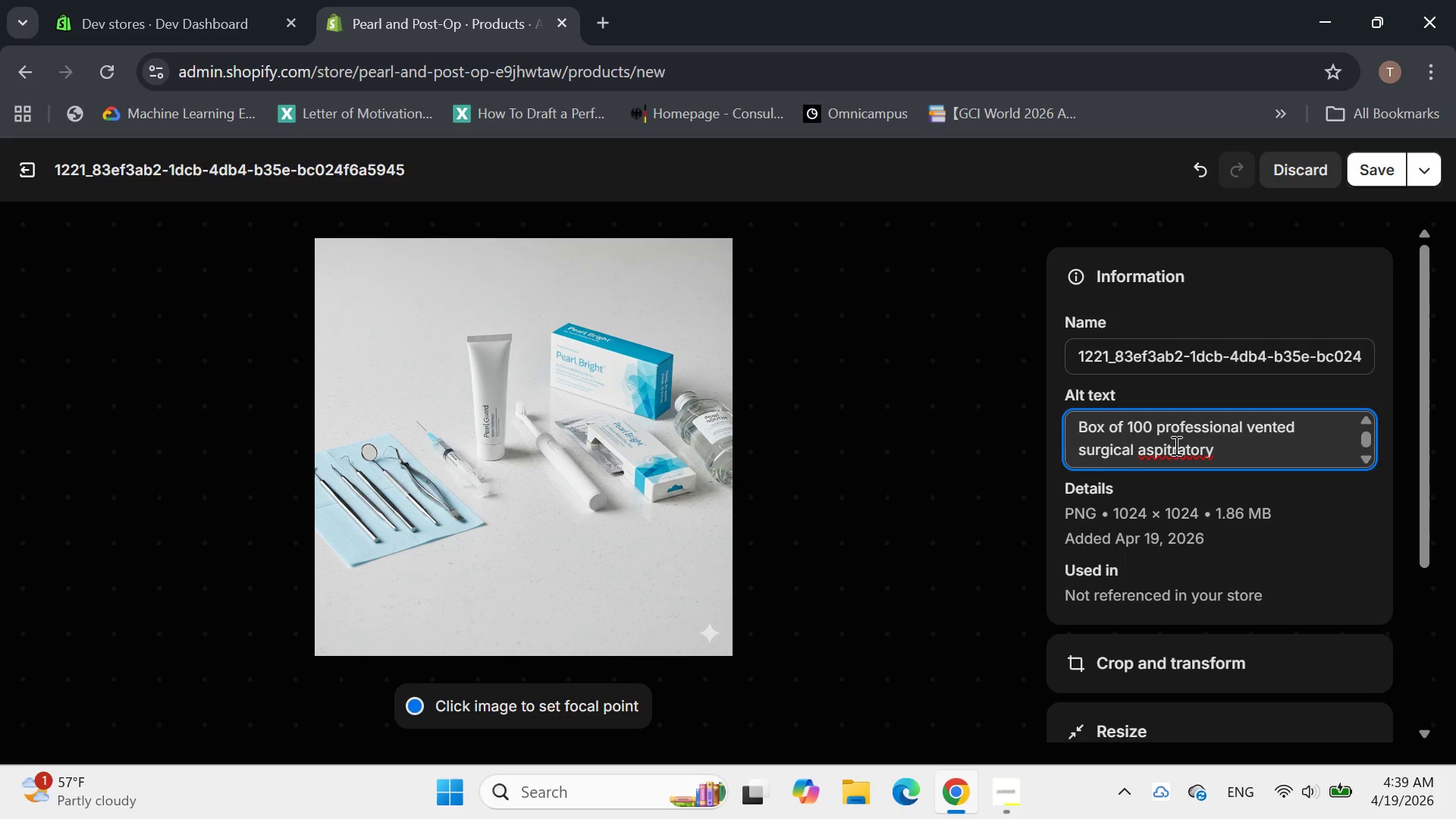 
left_click([1175, 445])
 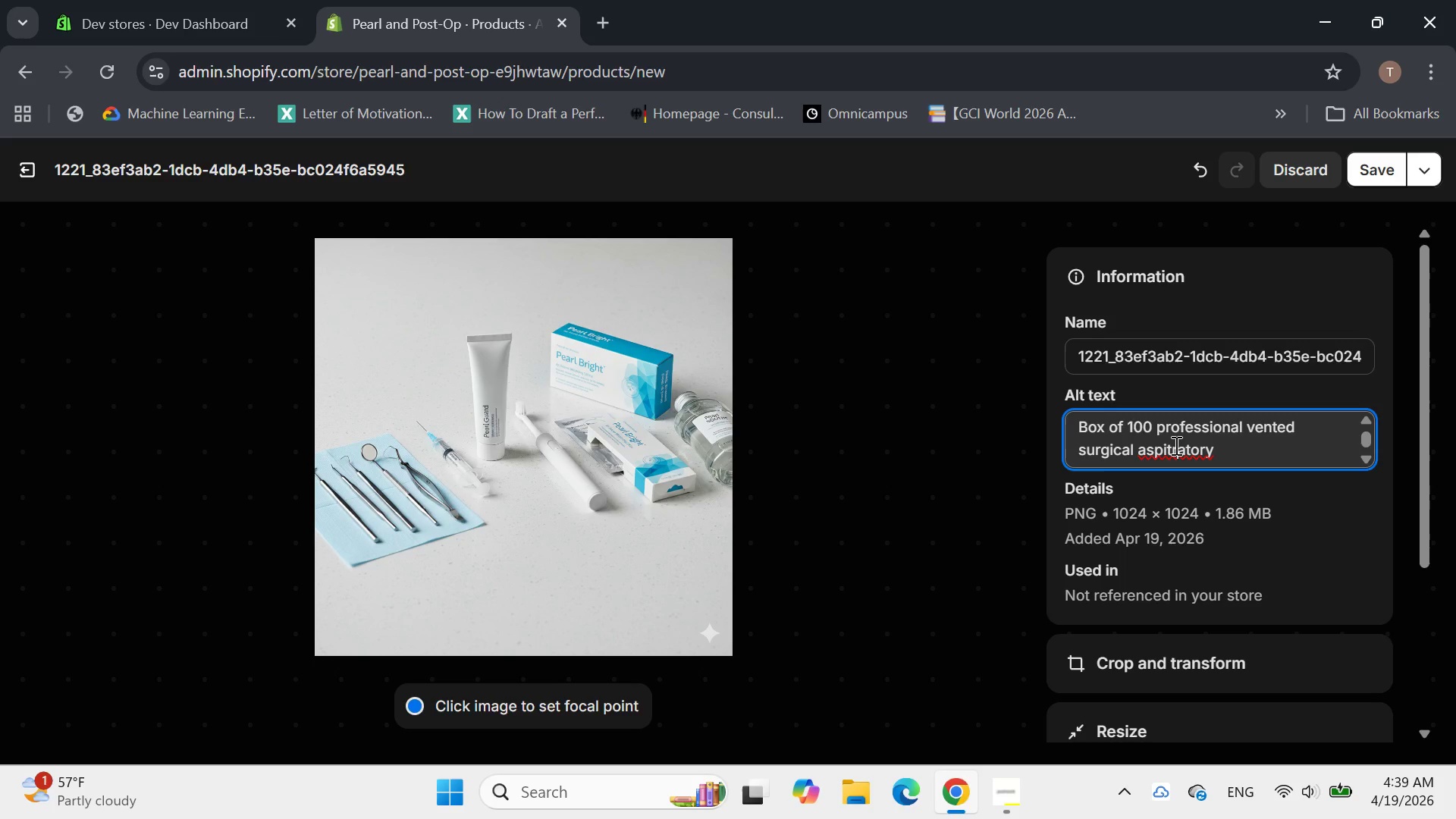 
key(ArrowLeft)
 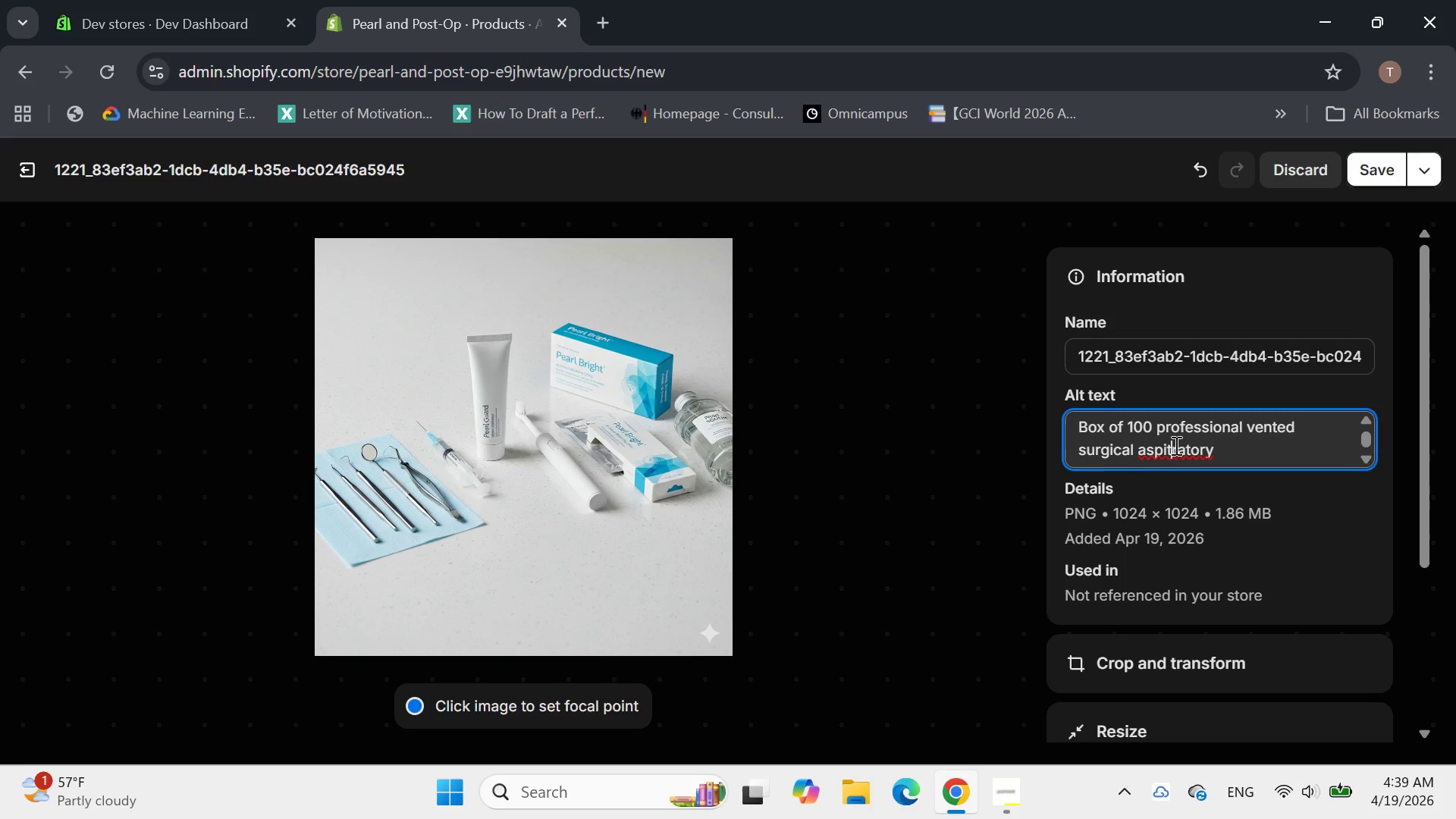 
key(ArrowLeft)
 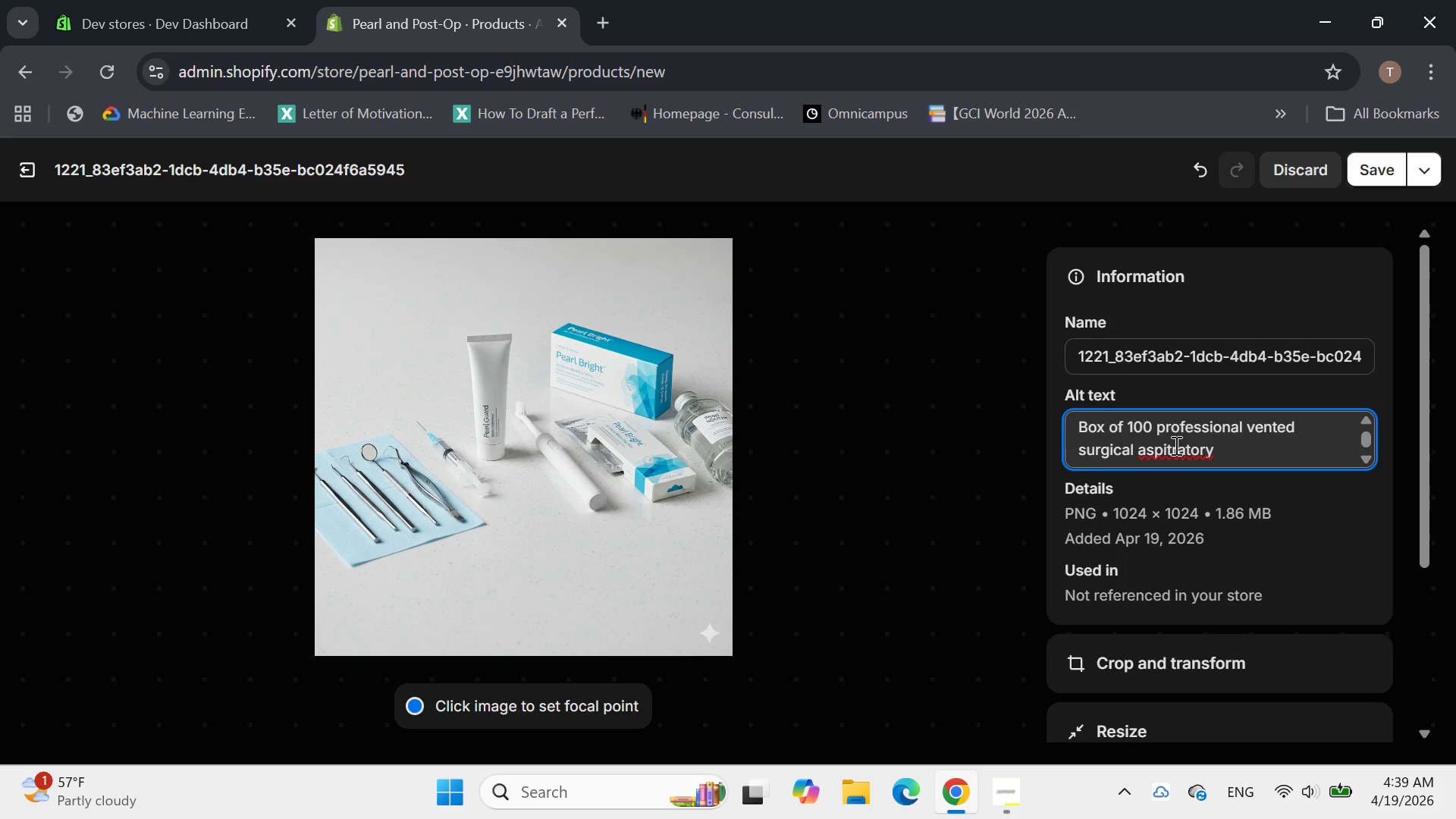 
key(ArrowRight)
 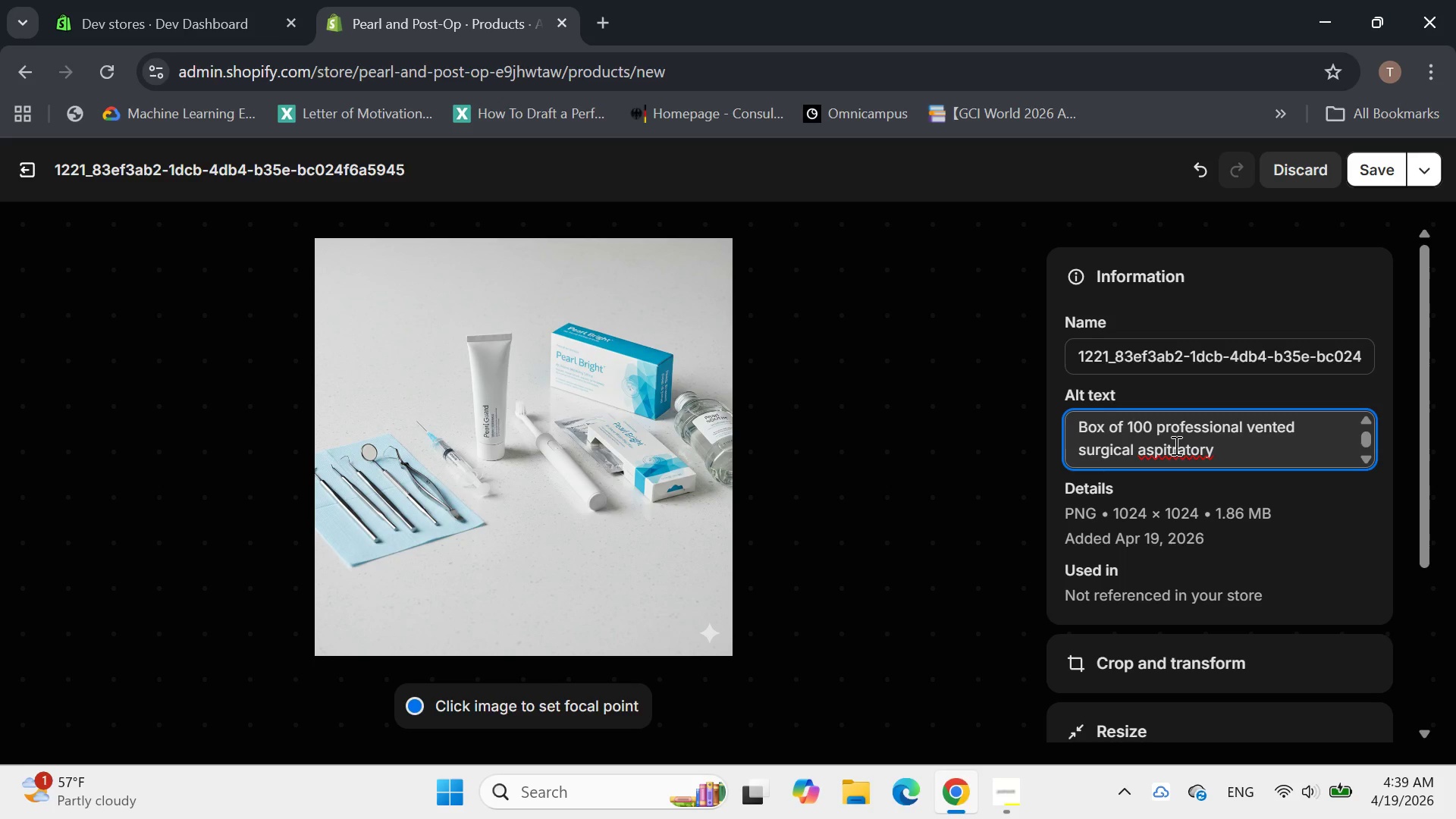 
key(Backspace)
 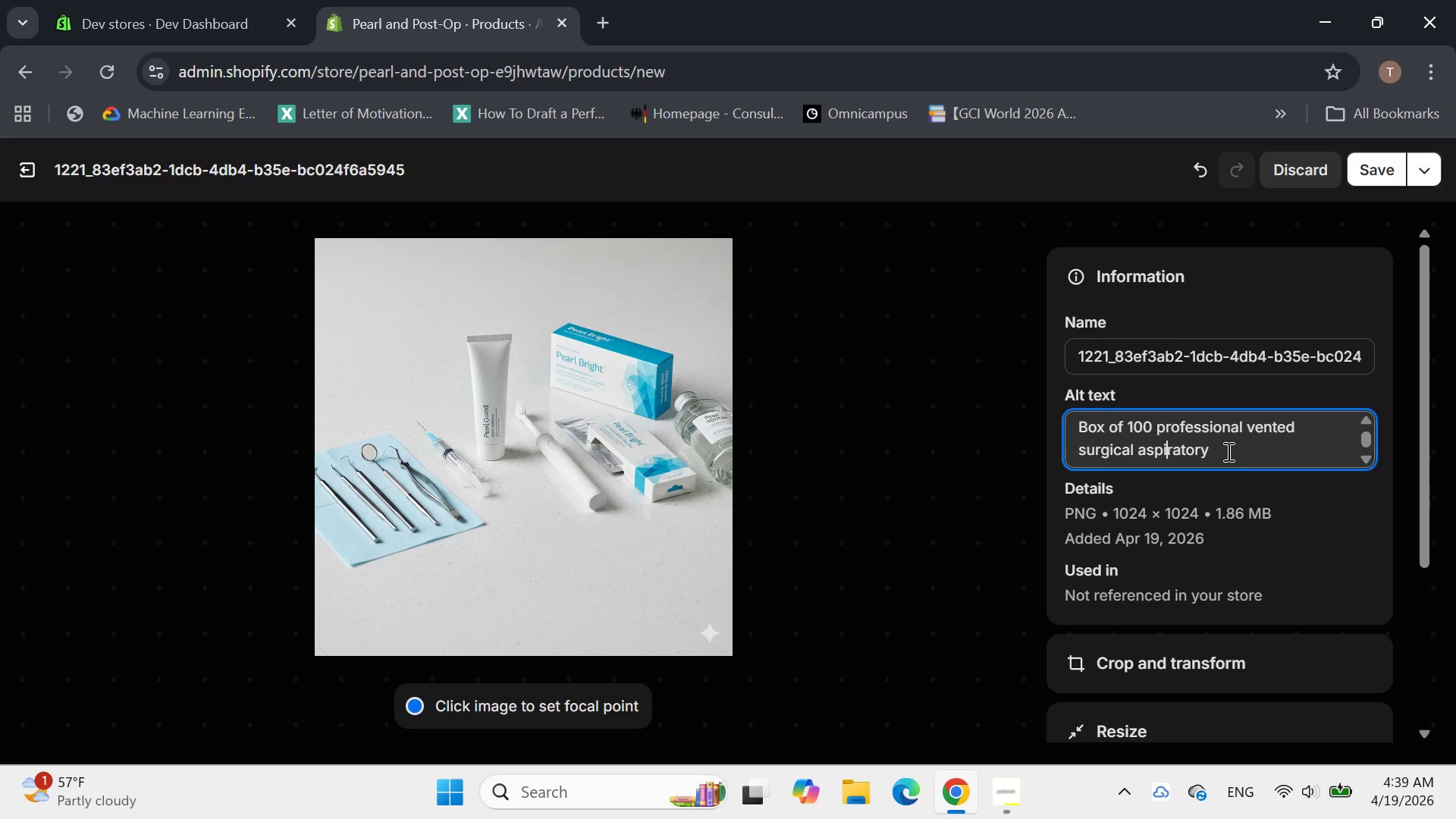 
left_click([1230, 450])
 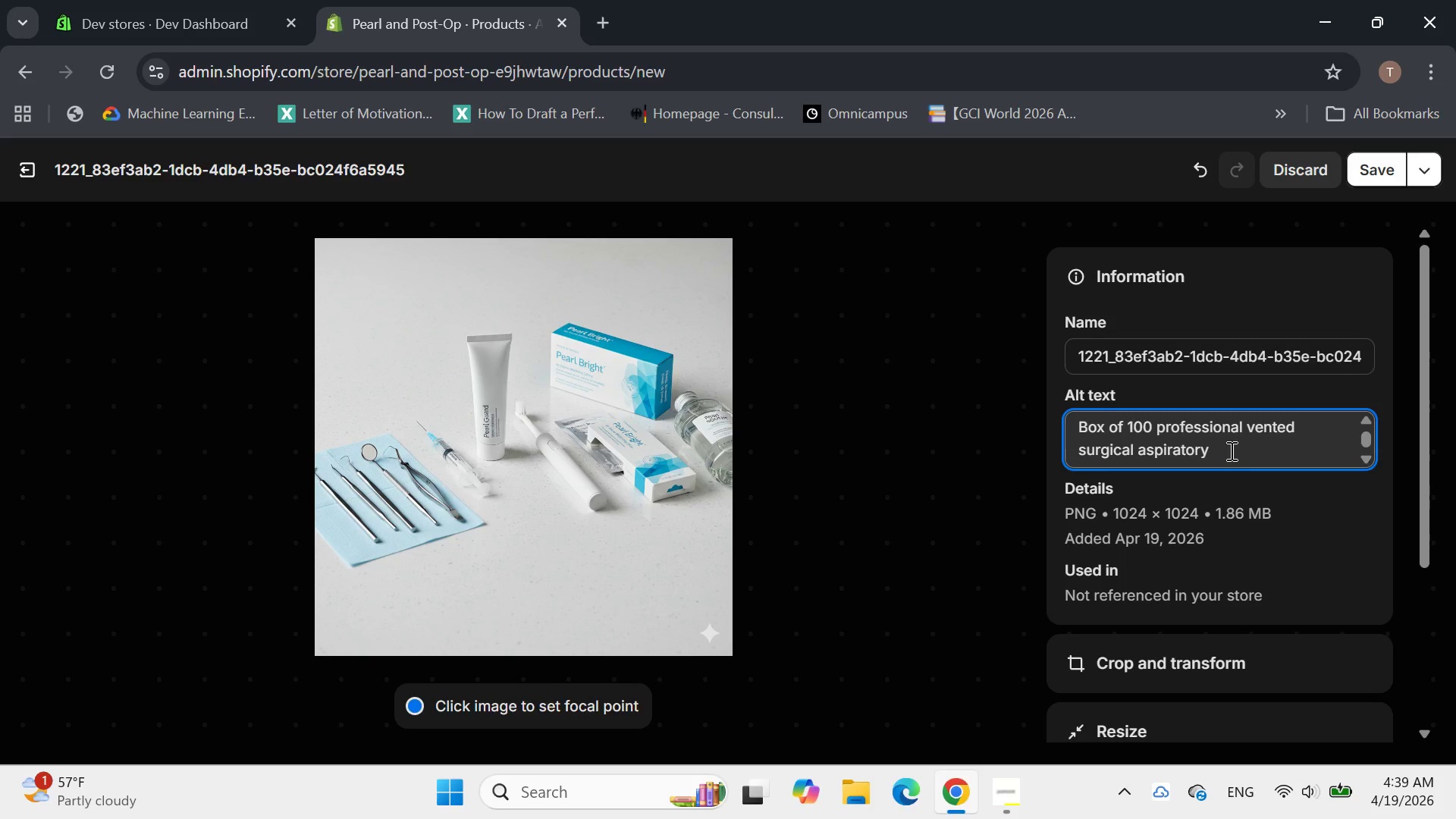 
wait(5.52)
 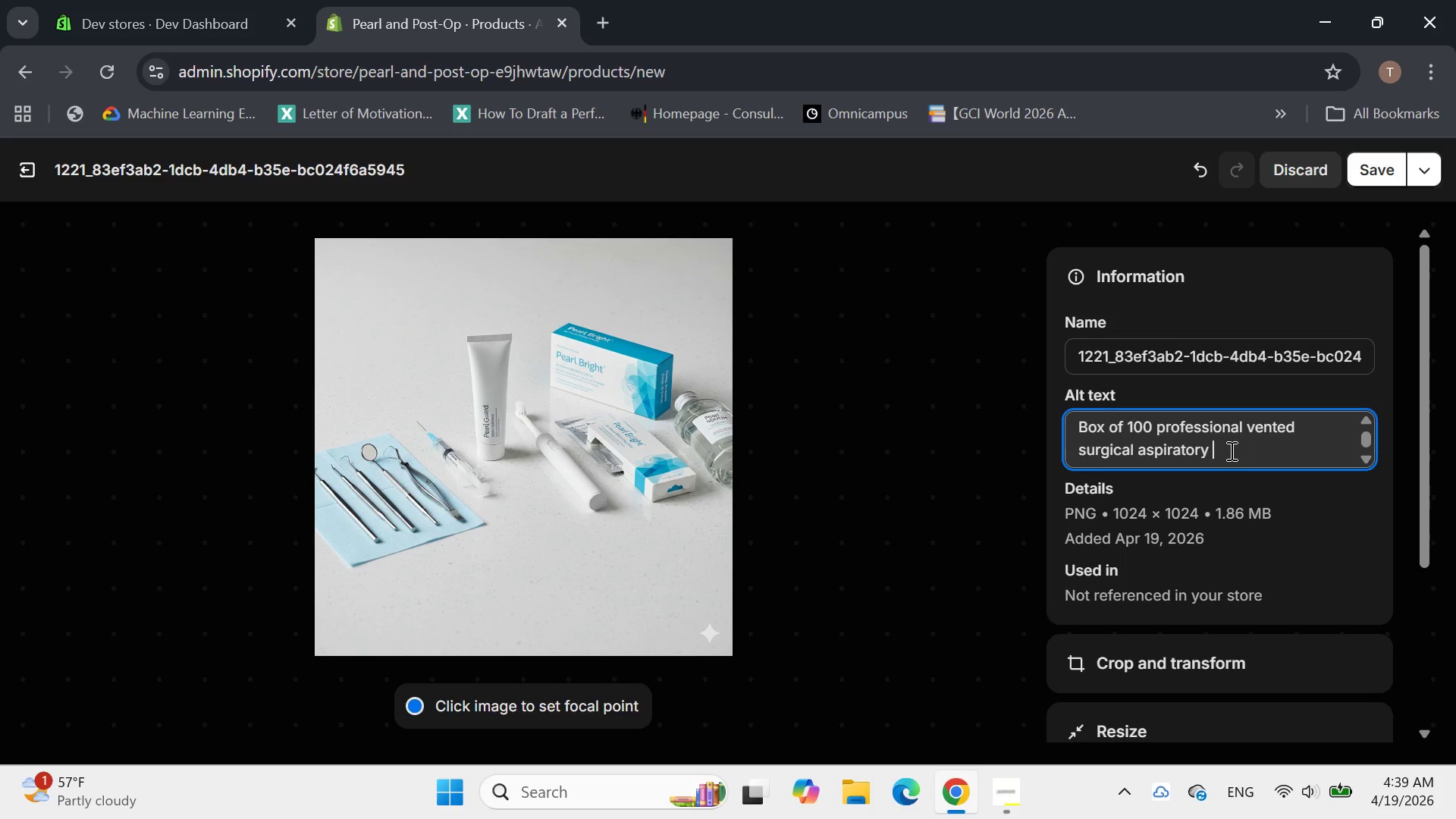 
type(tips.)
 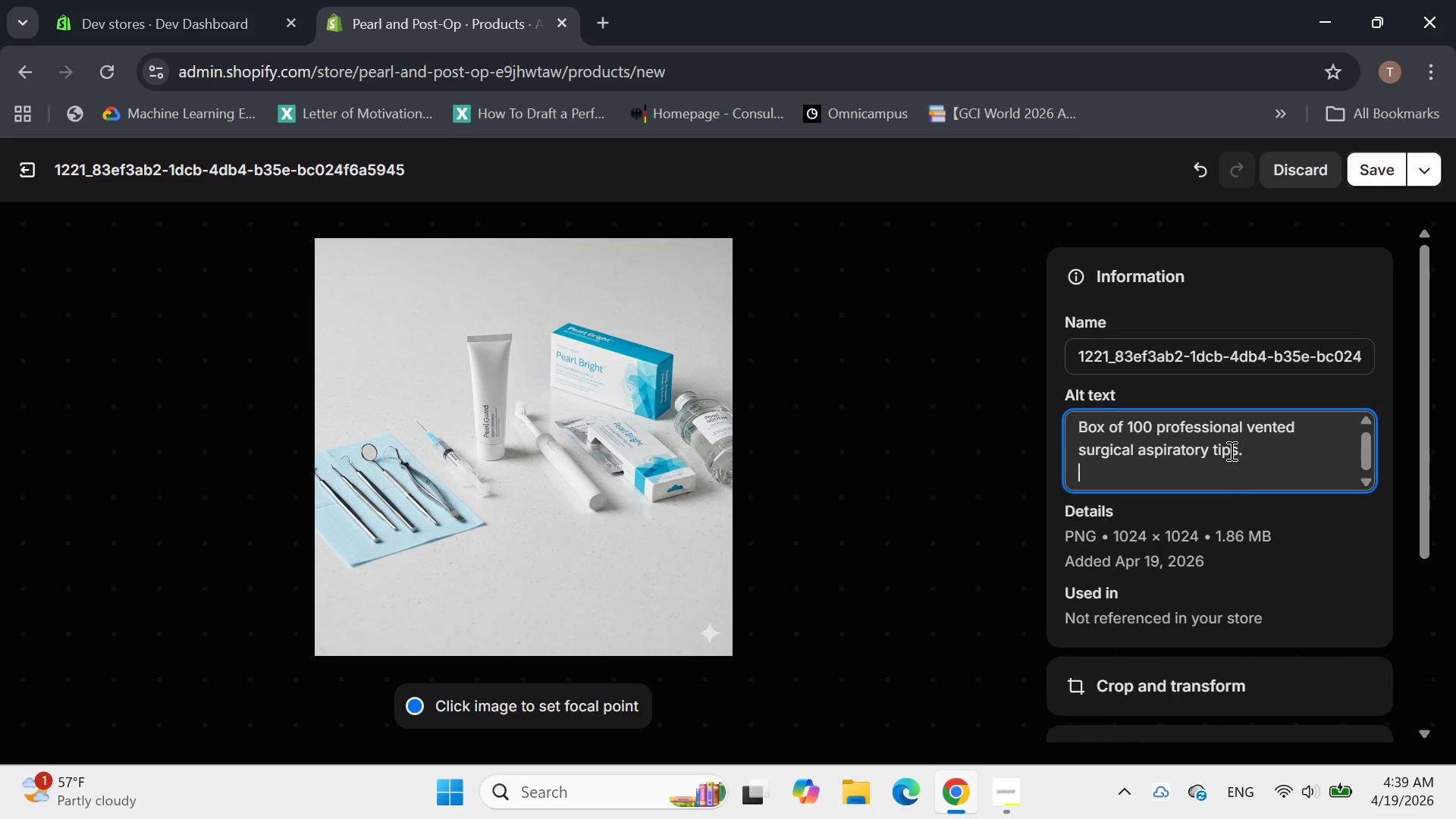 
key(Enter)
 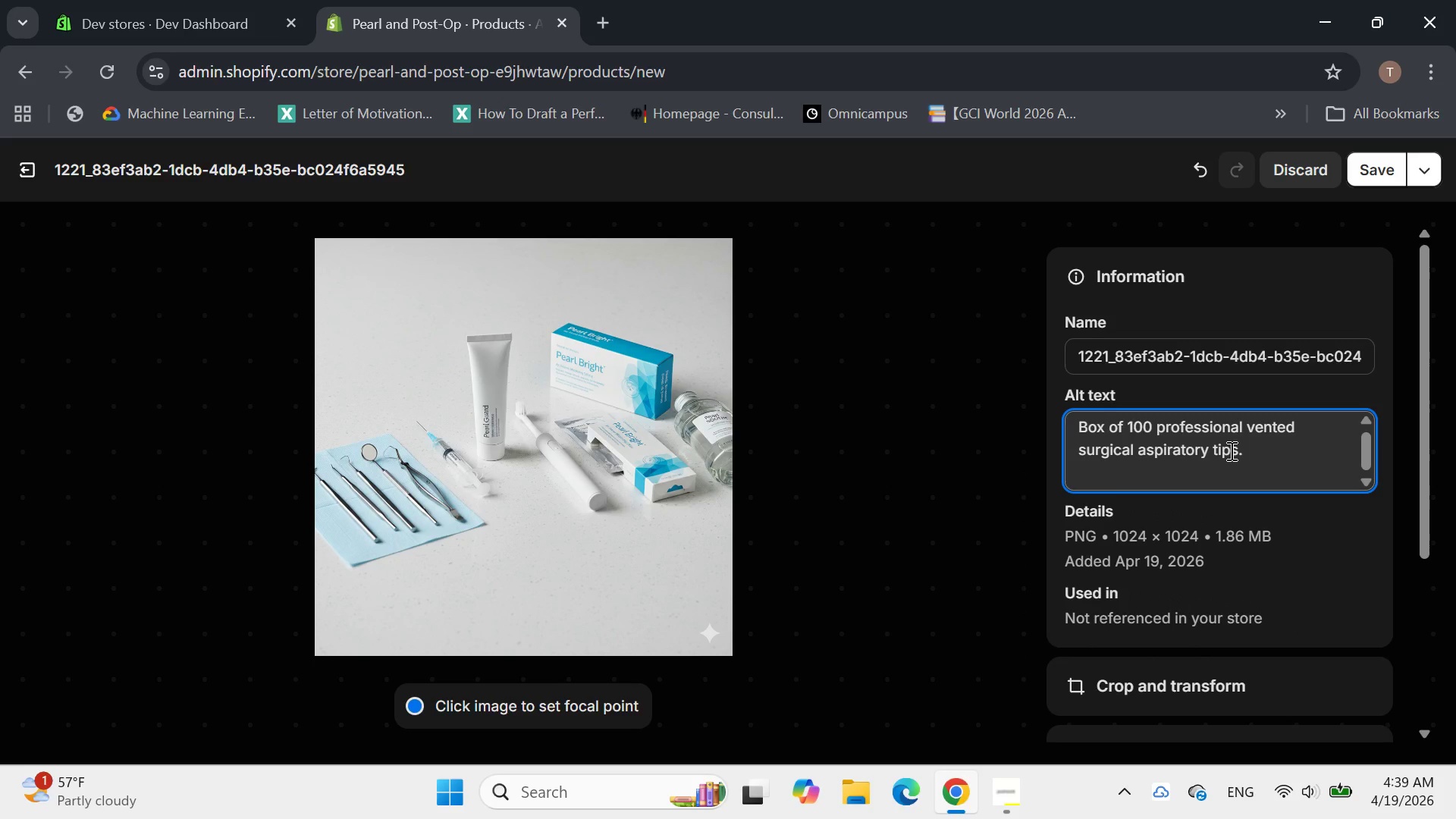 
key(Backspace)
 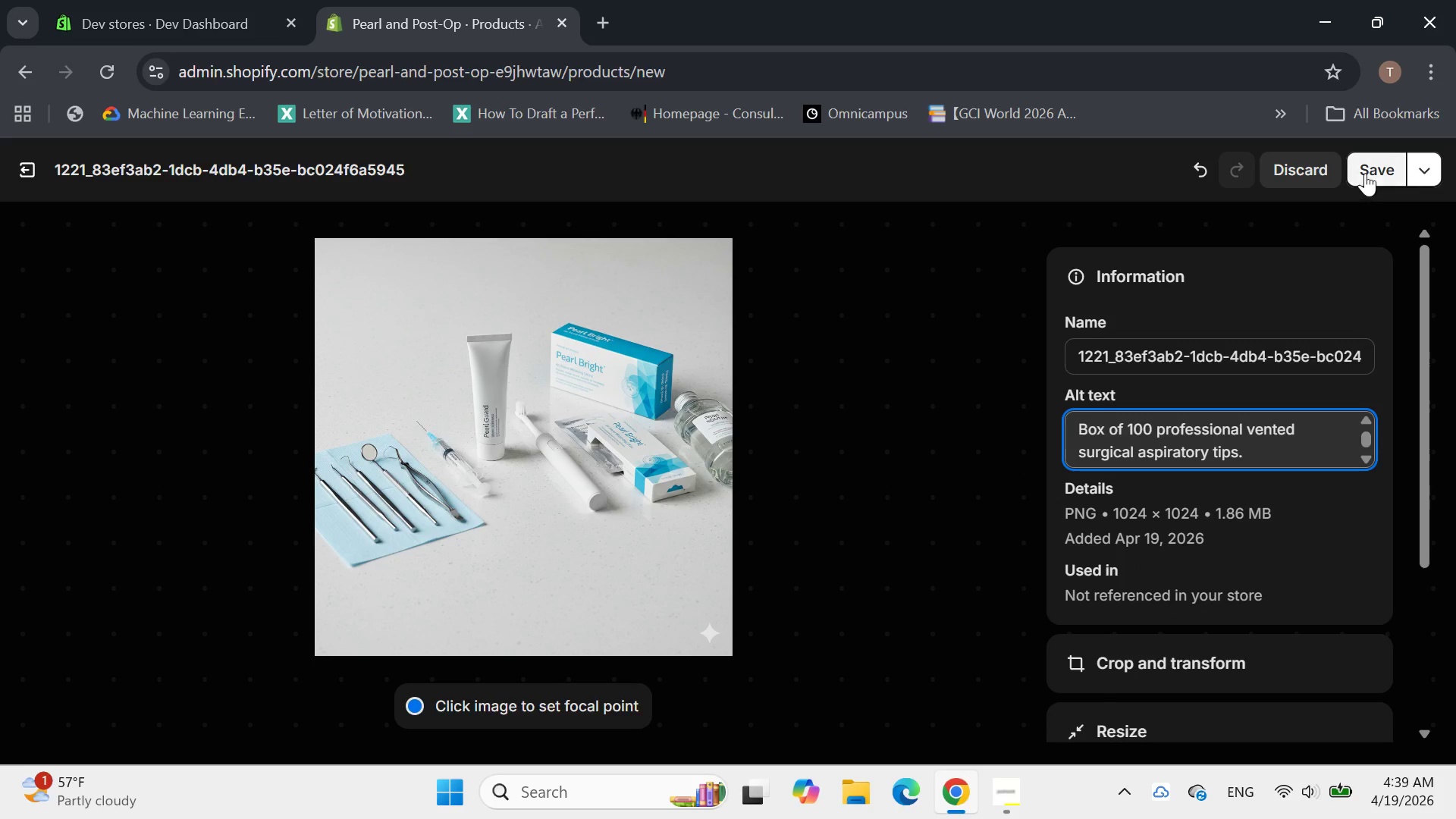 
left_click([1365, 172])
 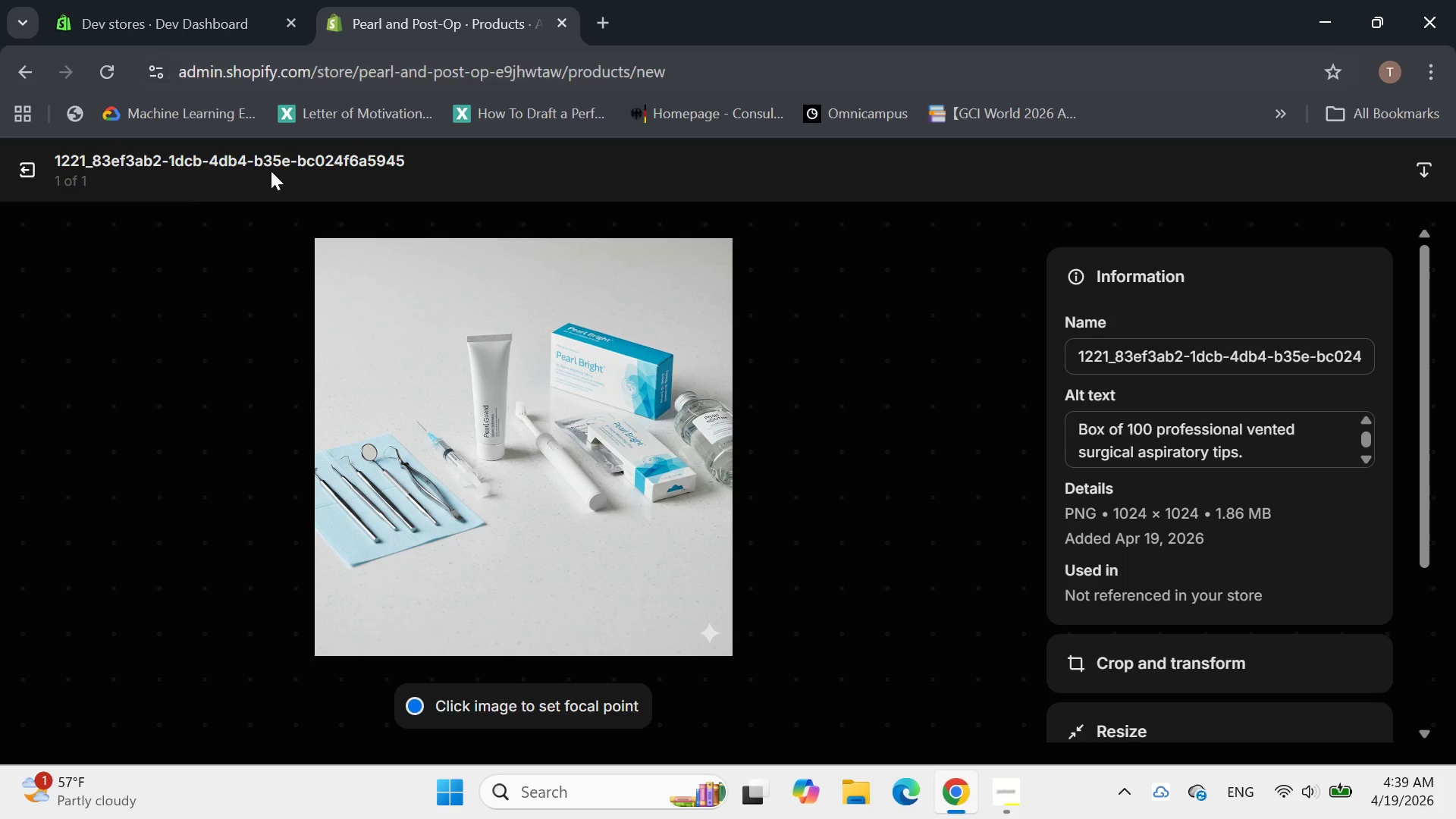 
left_click([32, 168])
 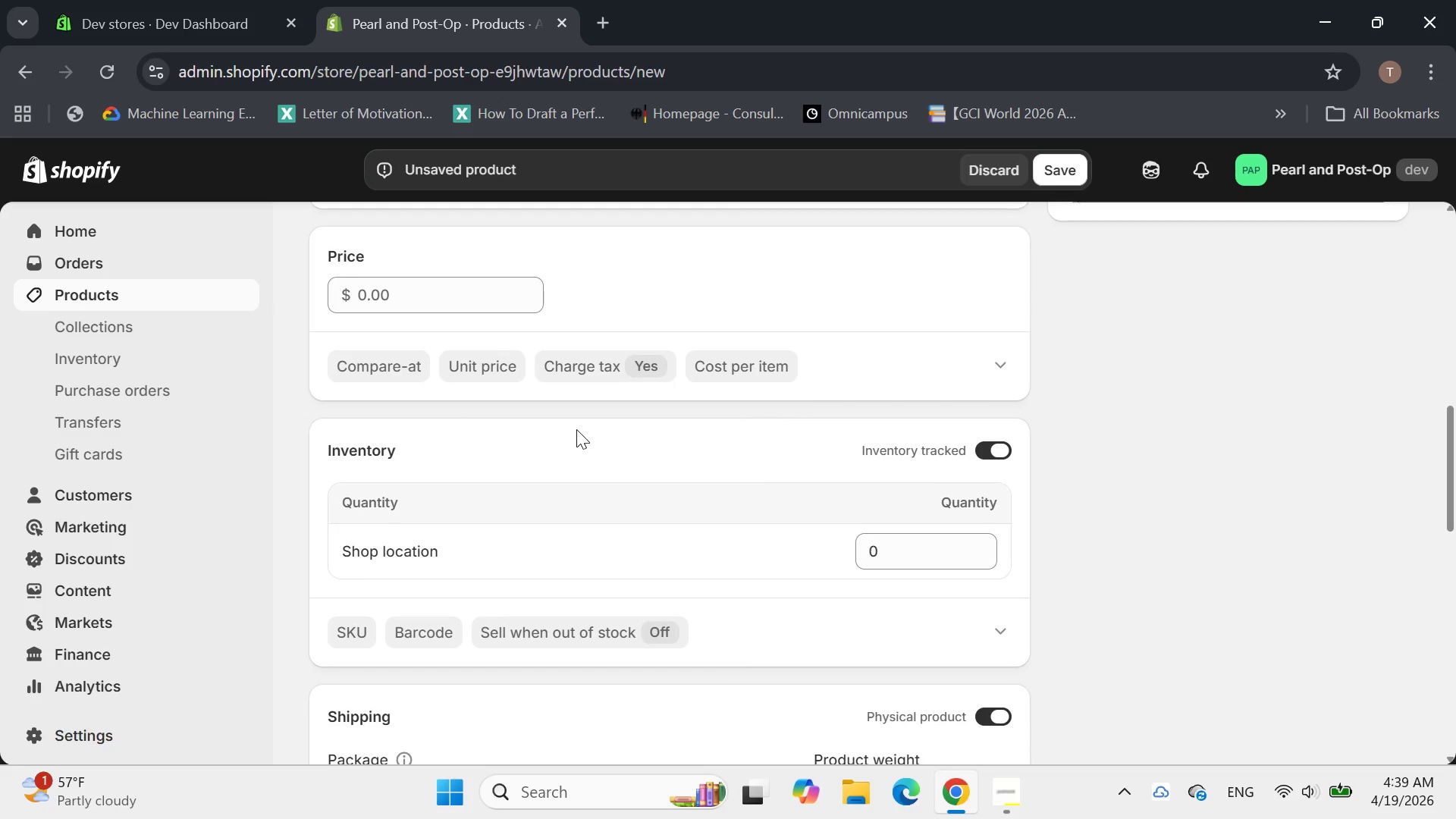 
left_click([360, 296])
 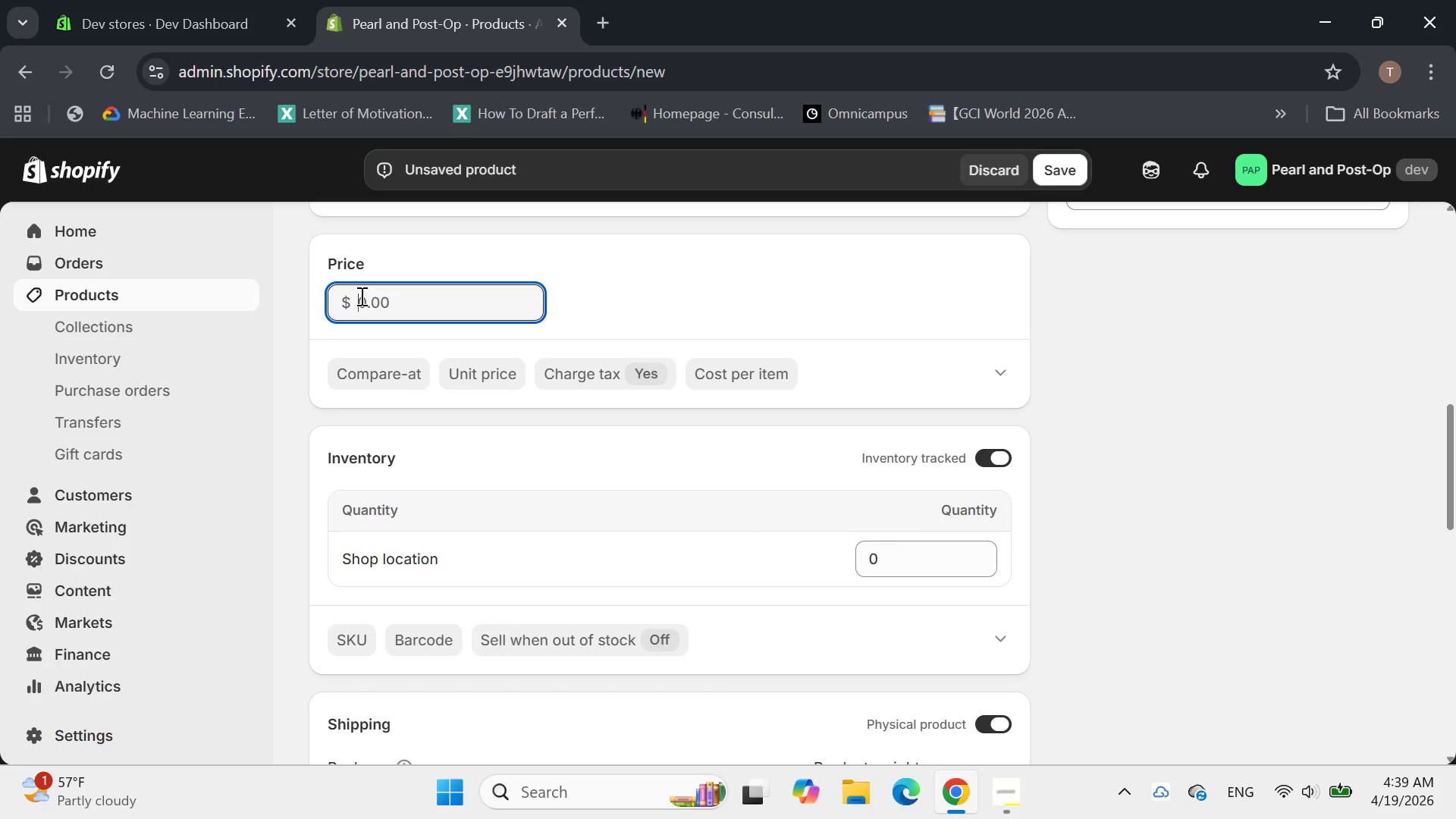 
type(44.99)
 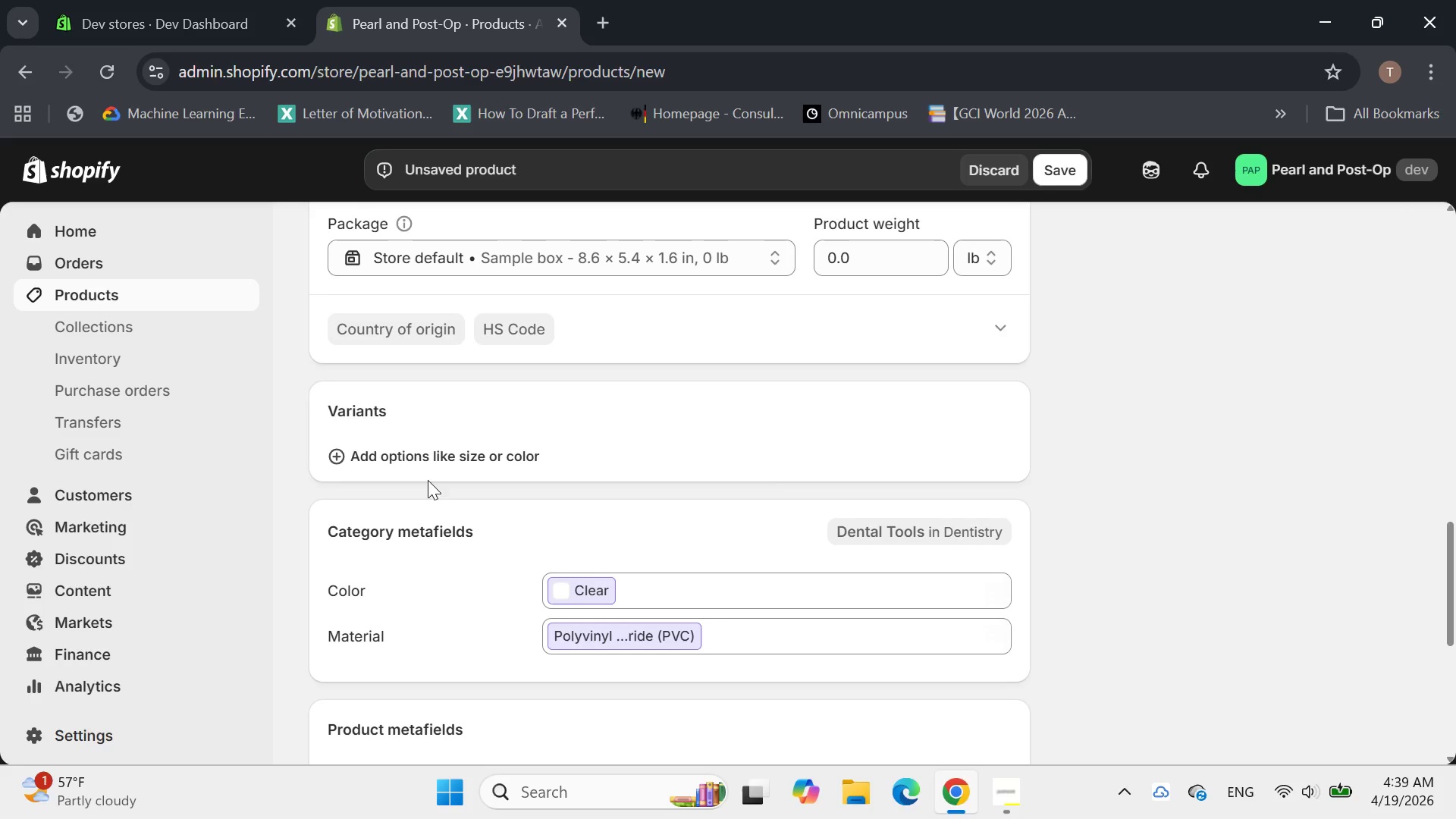 
left_click([399, 450])
 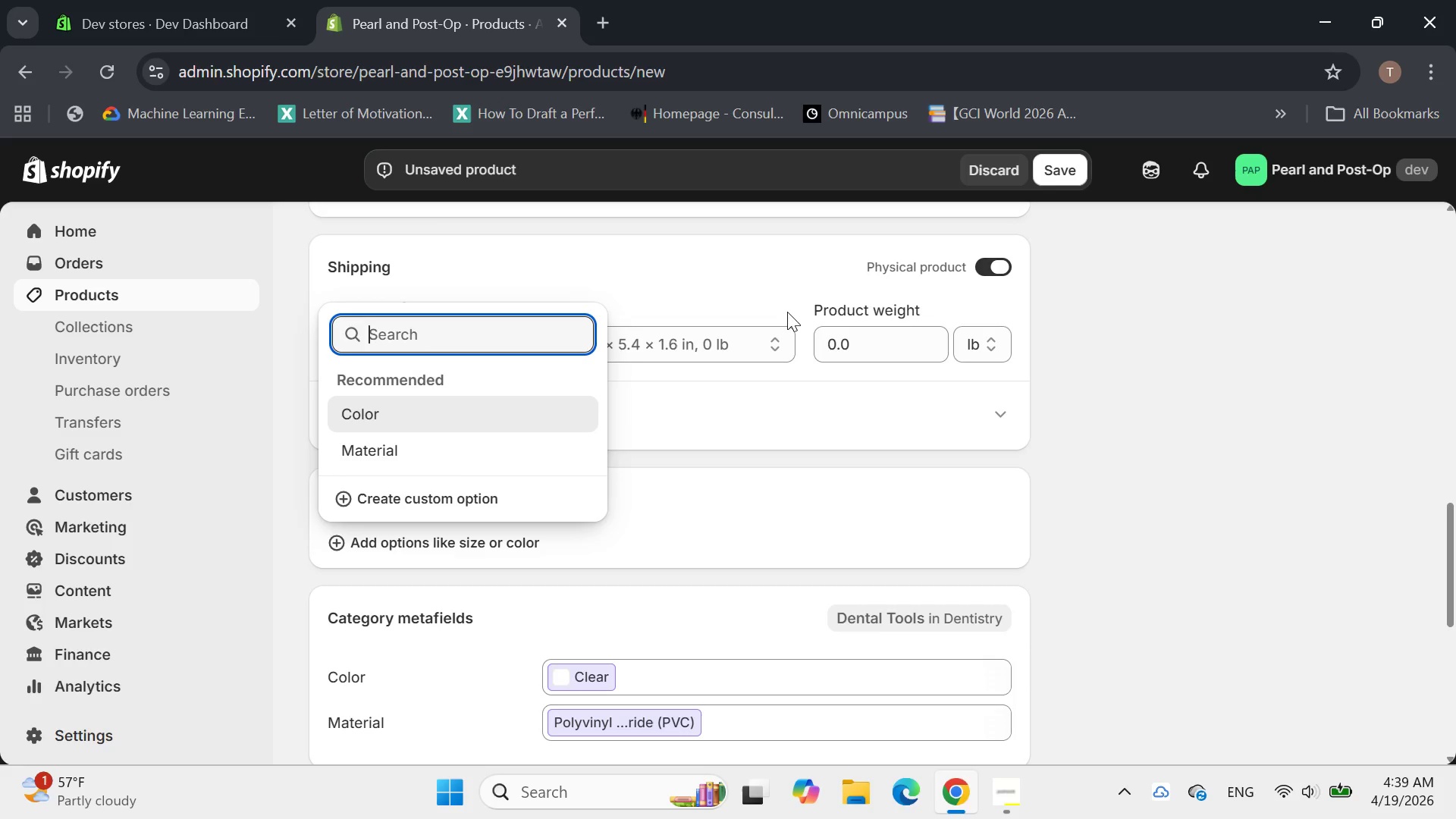 
left_click([879, 327])
 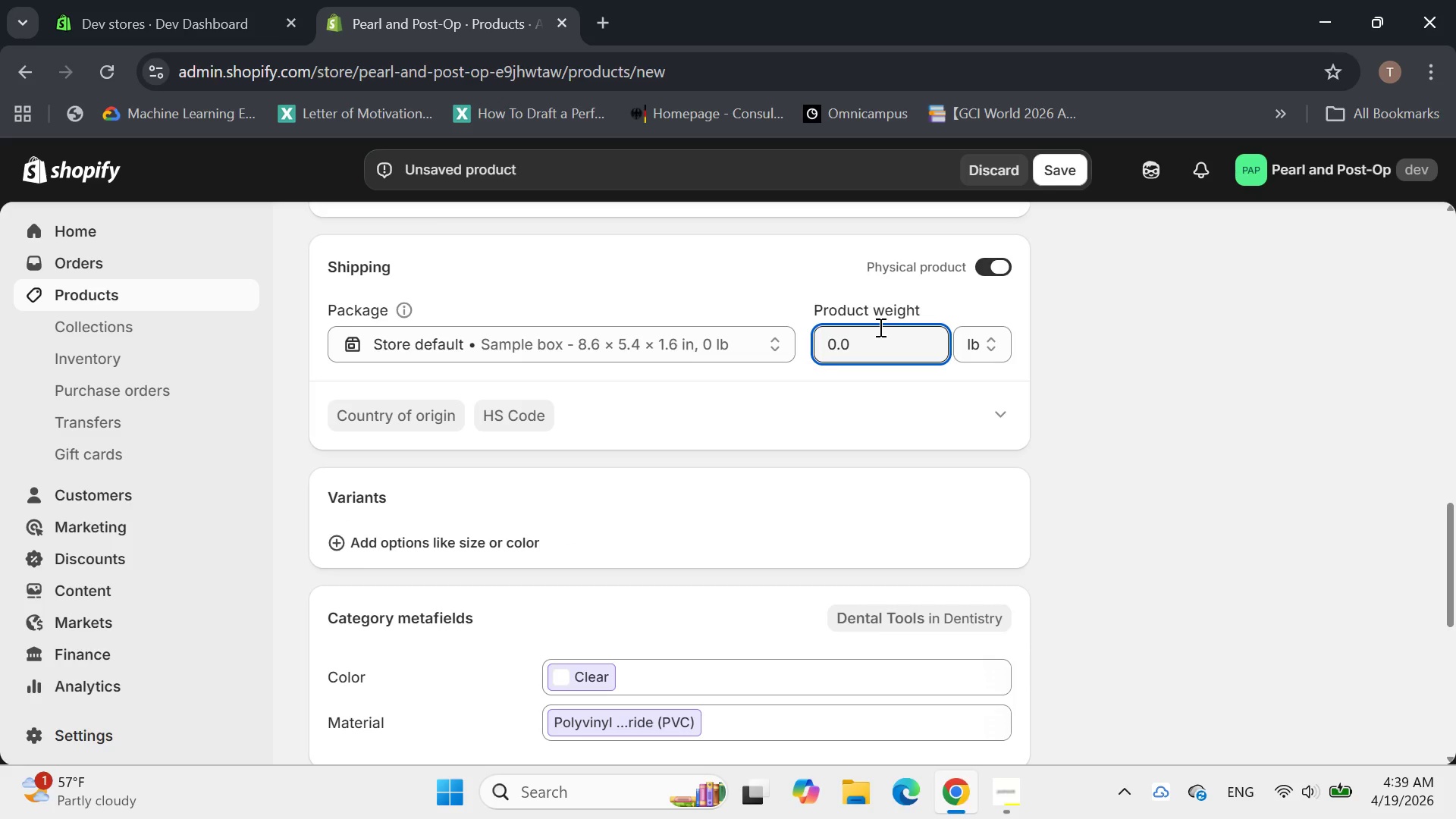 
key(Backspace)
key(Backspace)
key(Backspace)
type(300)
 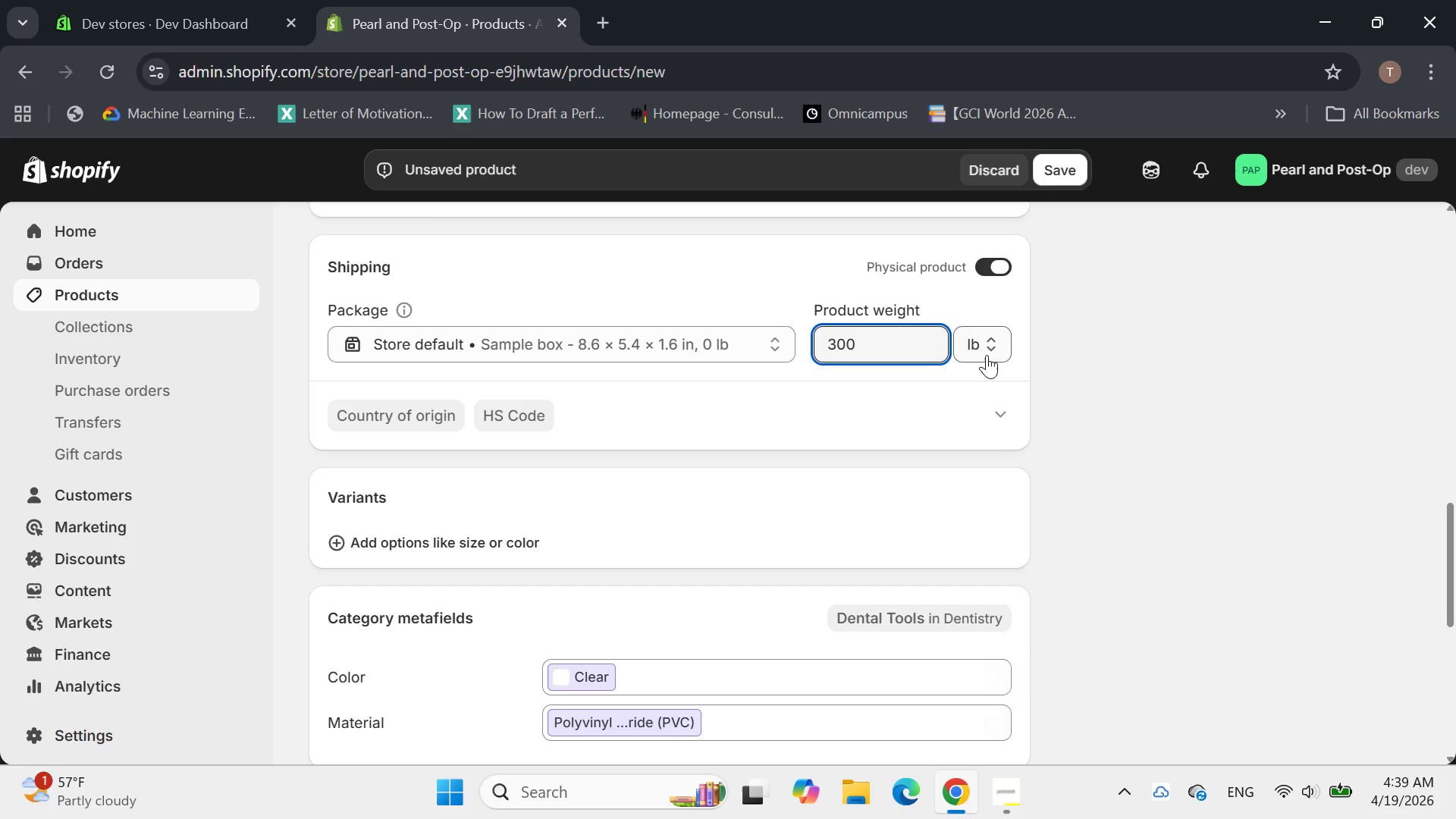 
left_click([989, 356])
 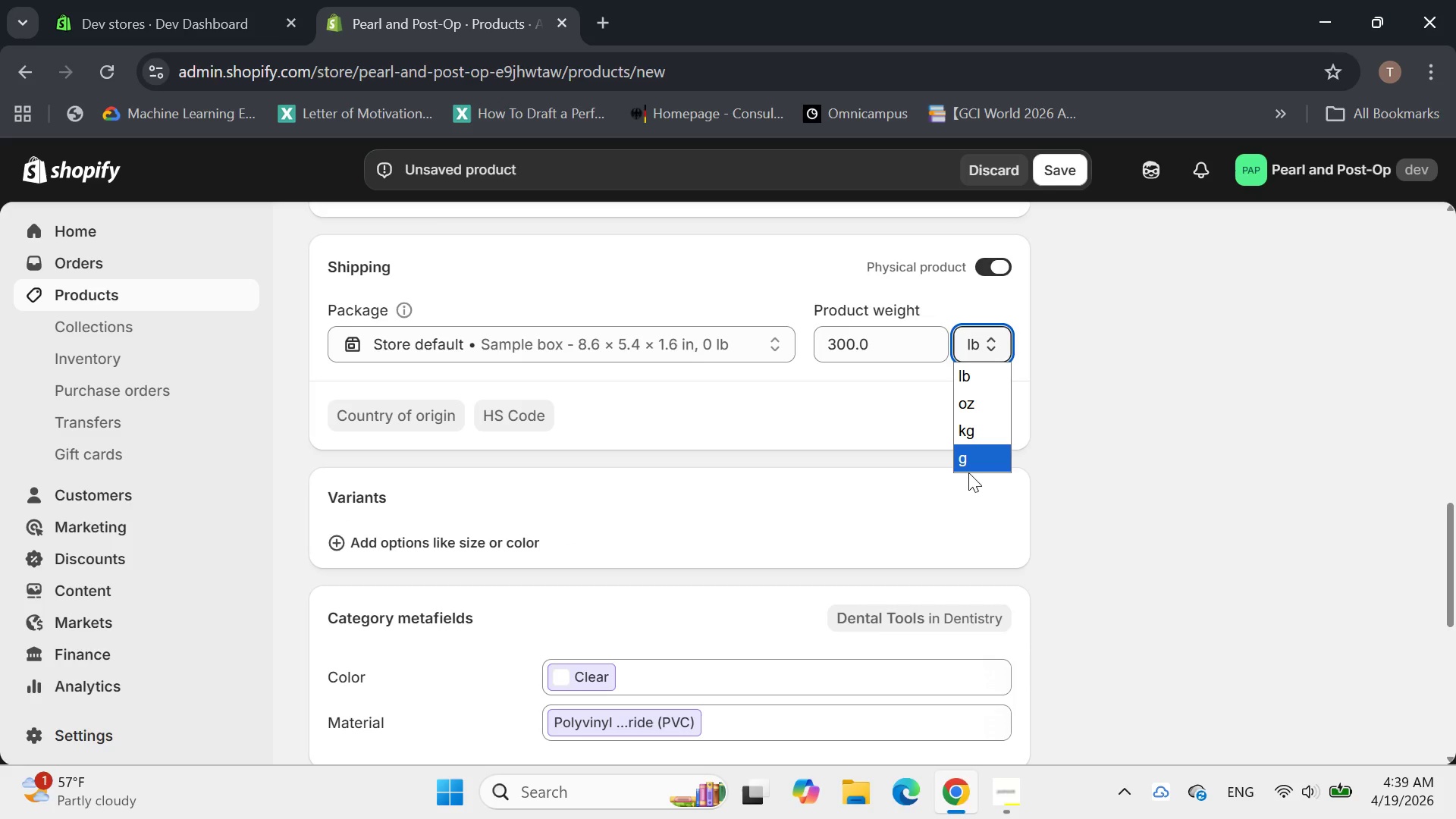 
left_click([968, 472])
 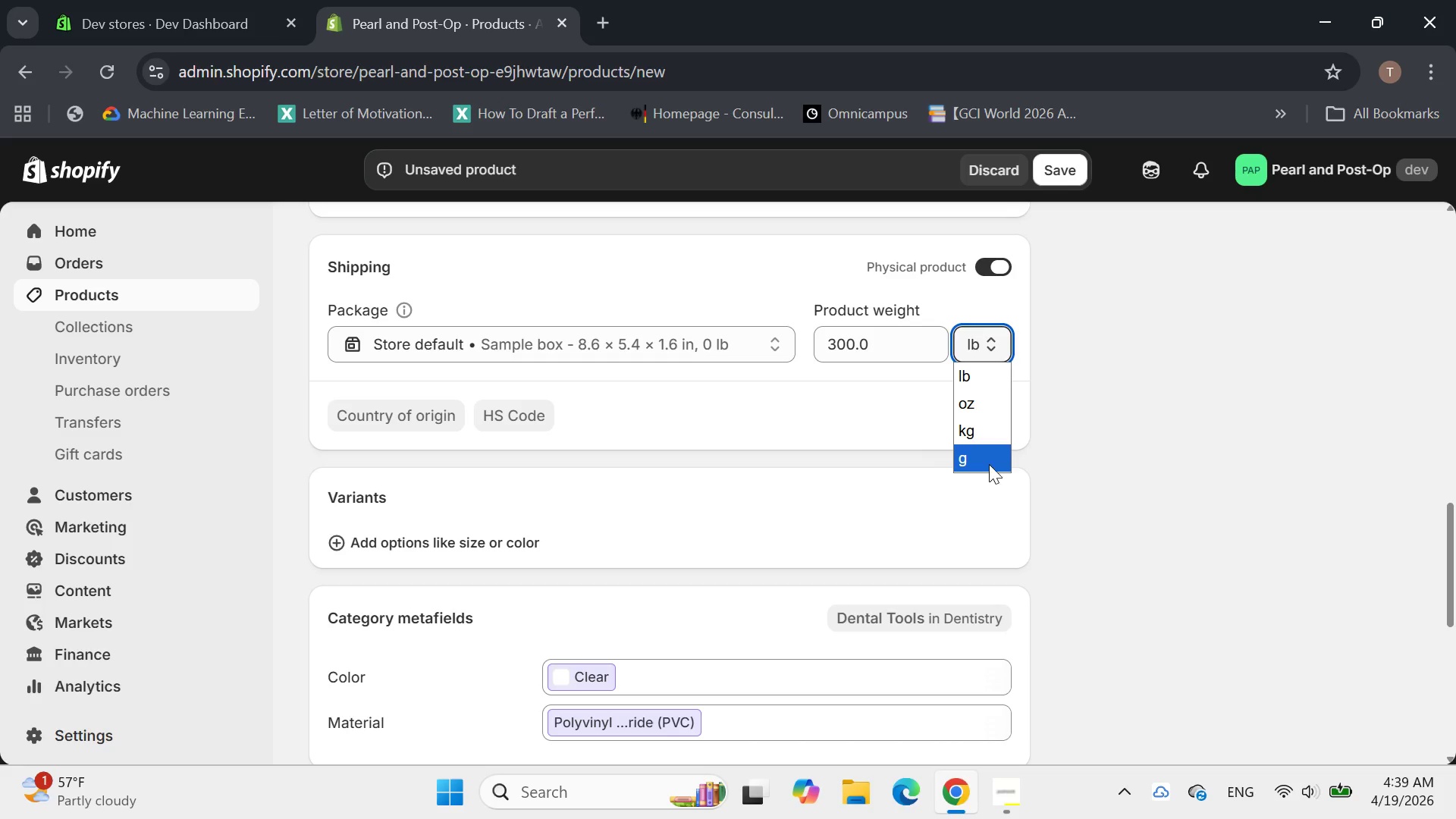 
left_click([989, 463])
 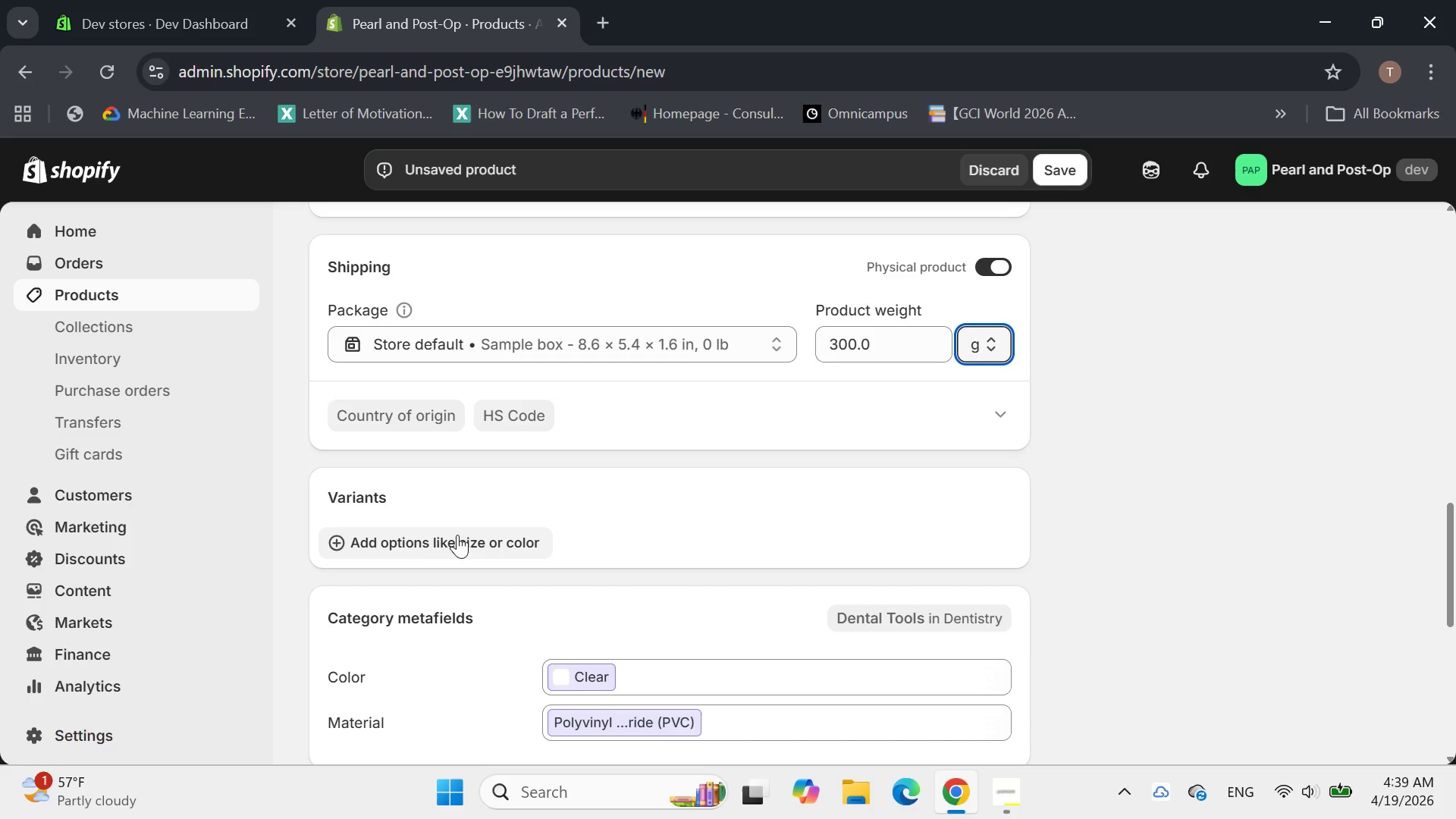 
left_click([440, 546])
 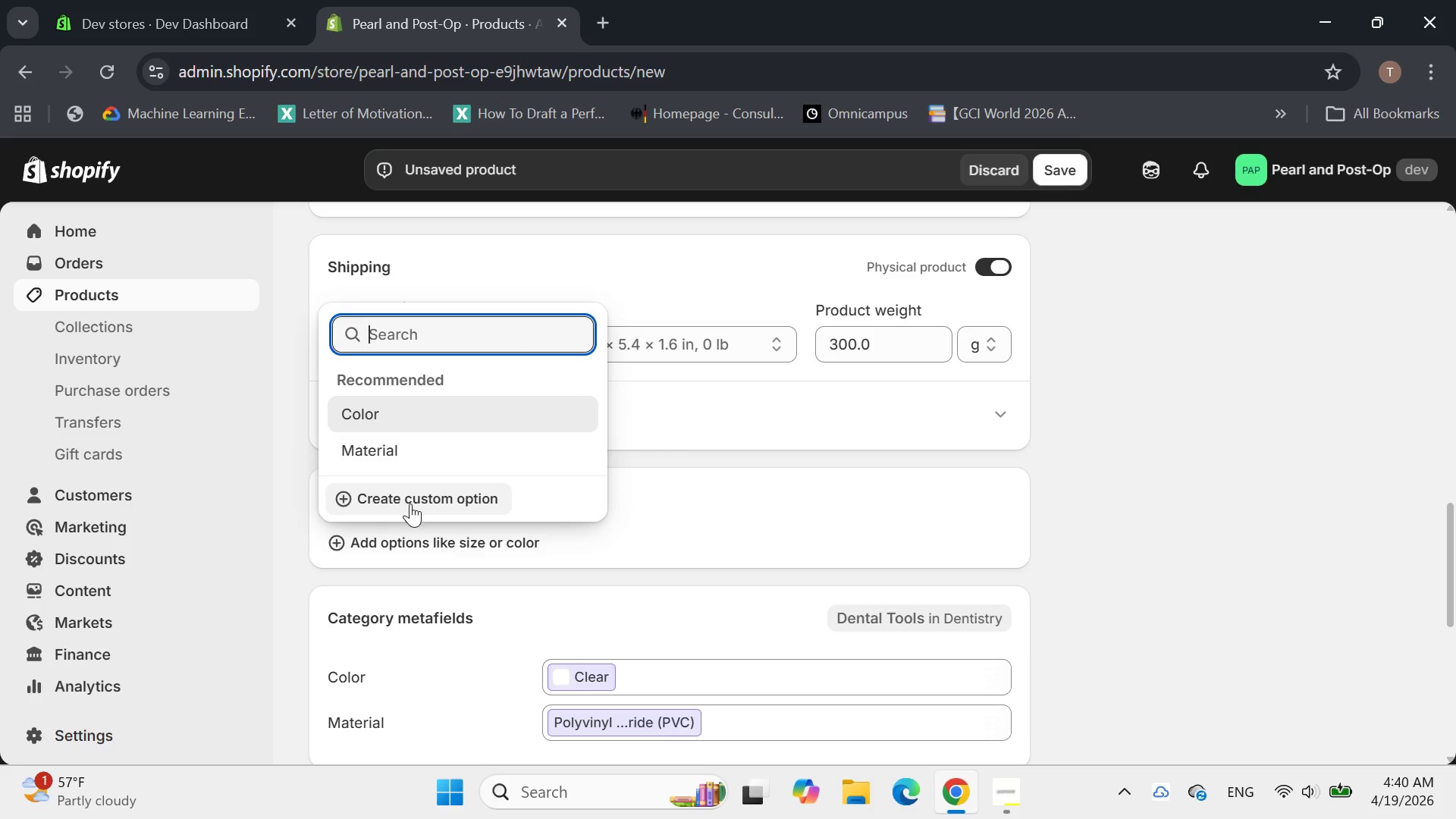 
double_click([410, 504])
 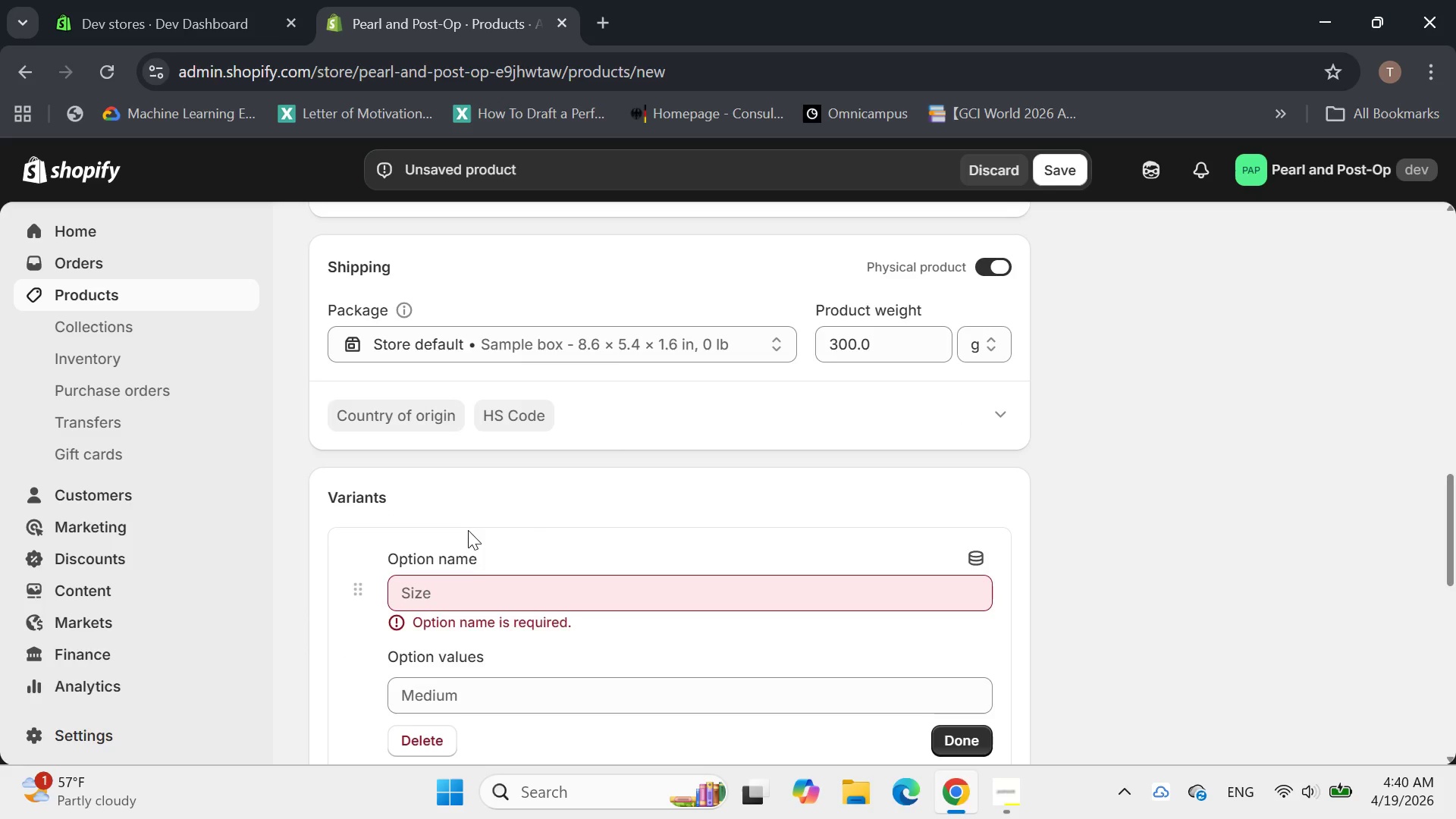 
left_click([461, 583])
 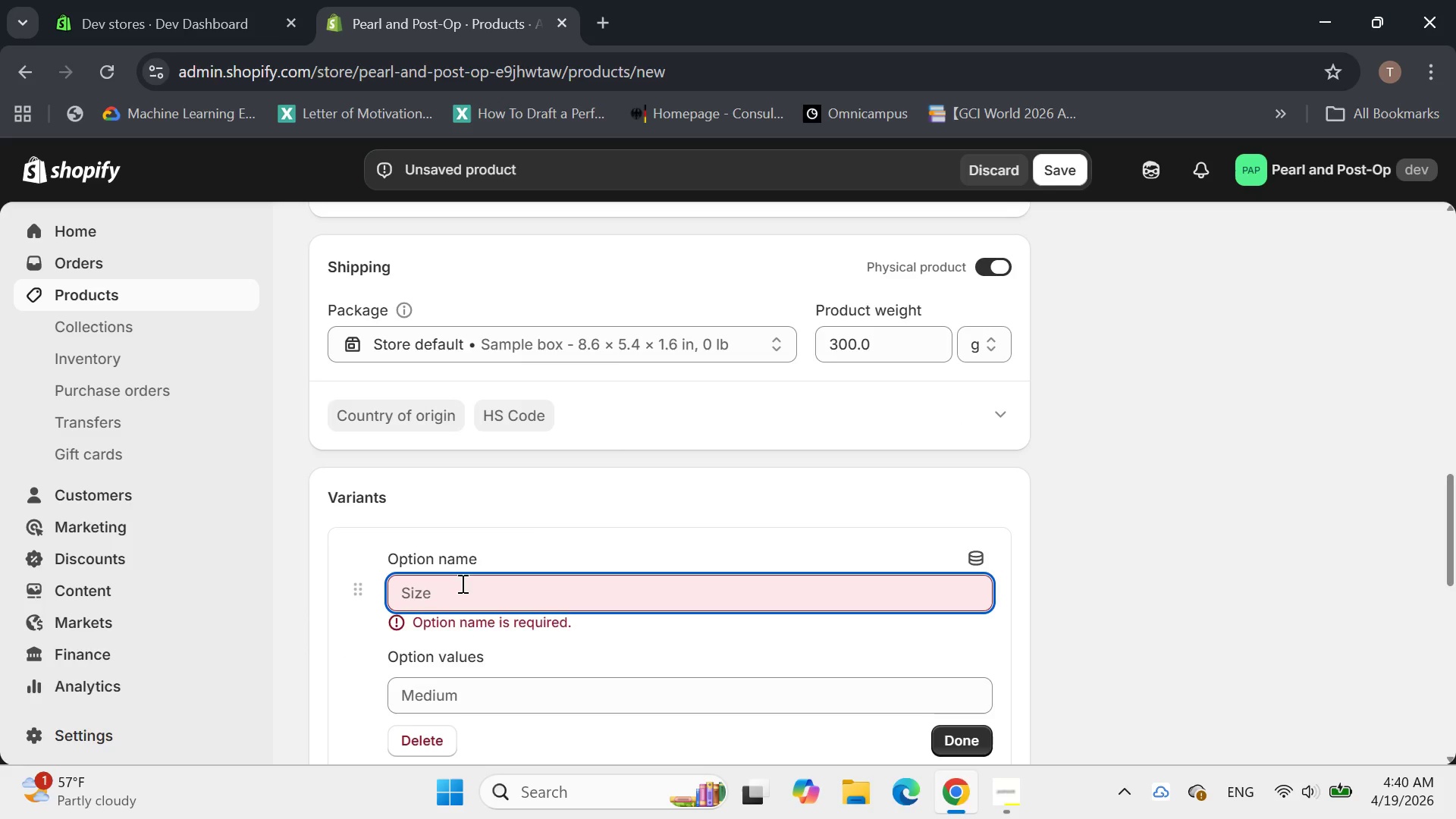 
type(Style)
 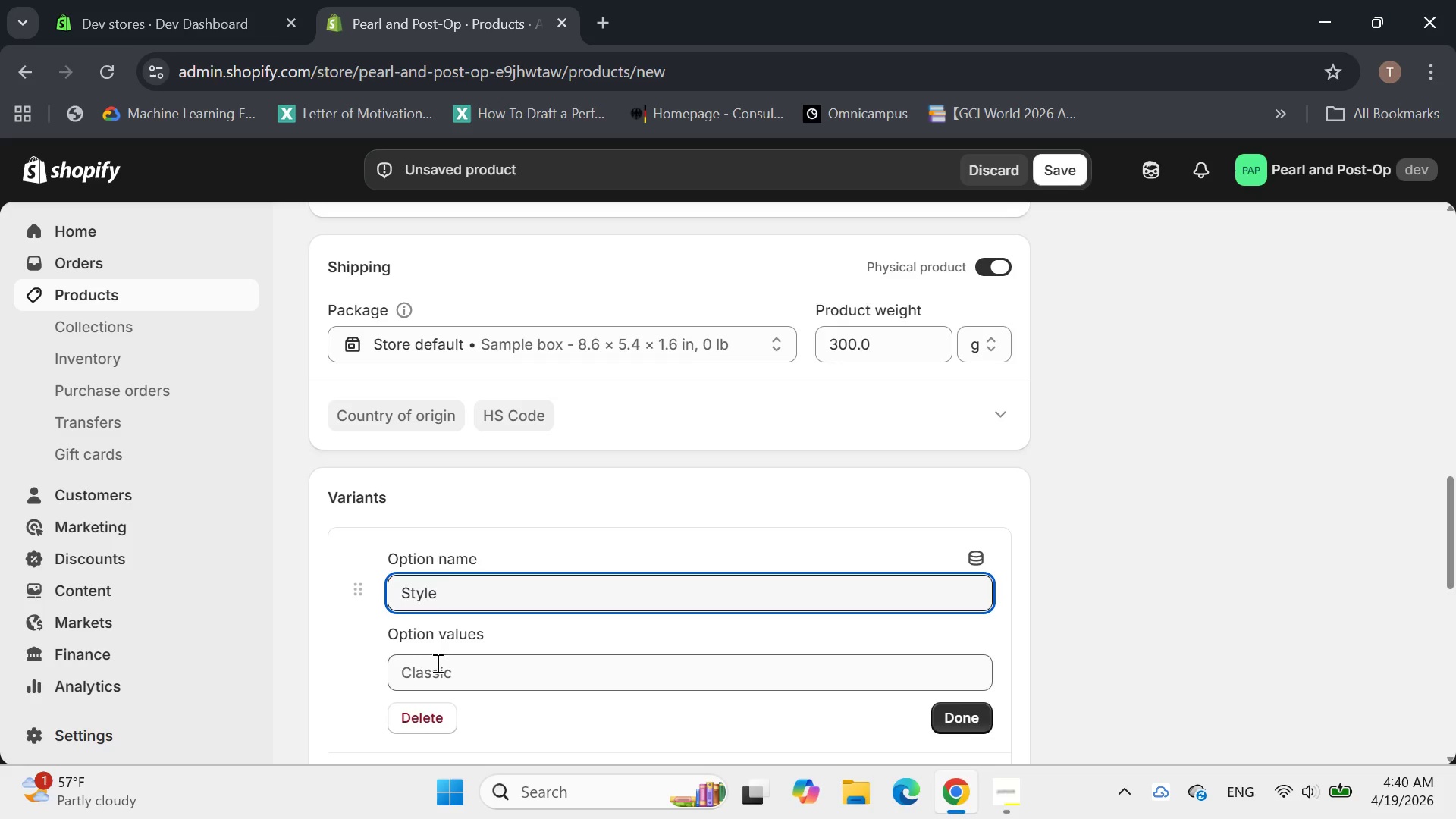 
left_click([433, 664])
 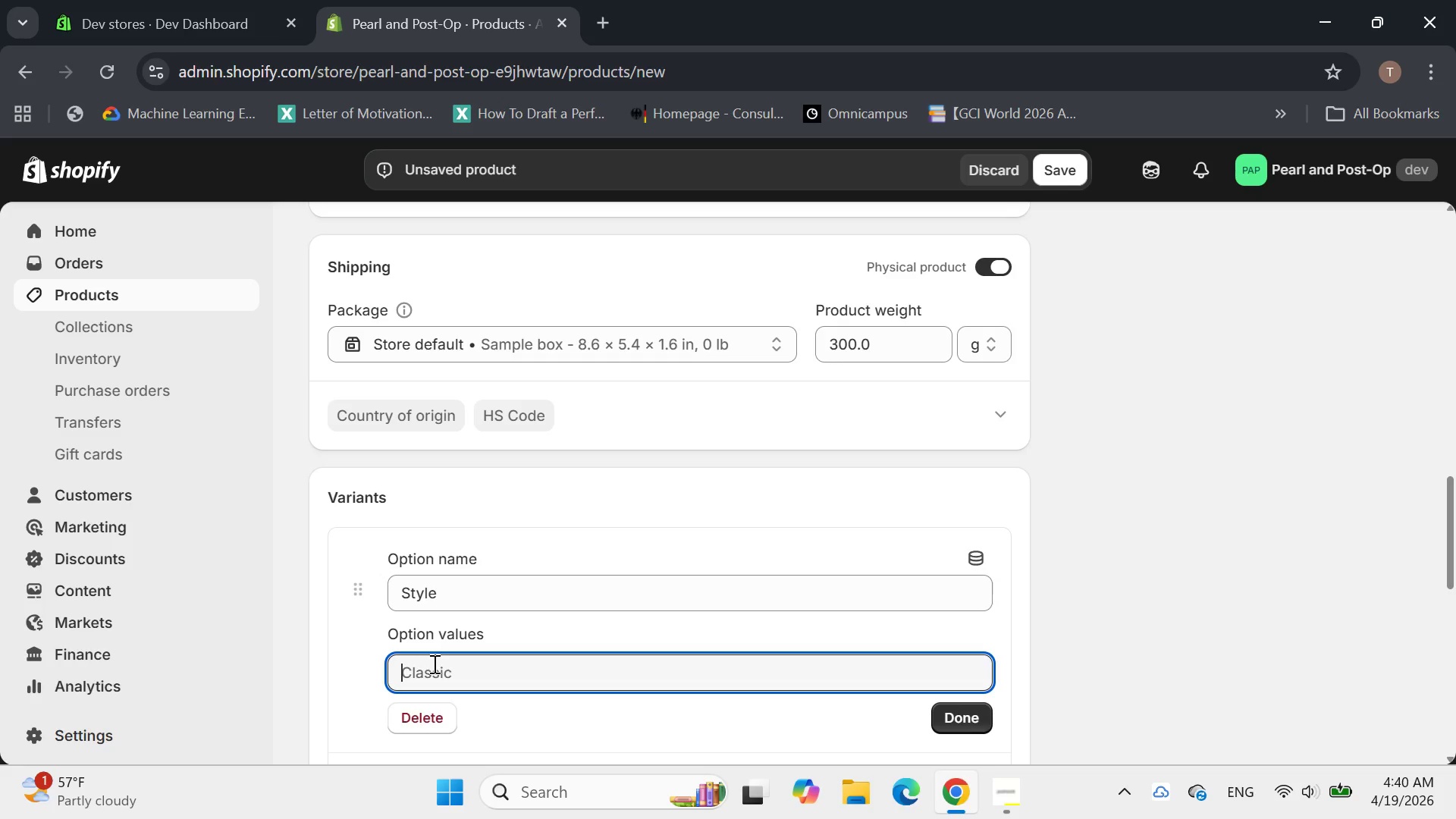 
type(Vented ())
 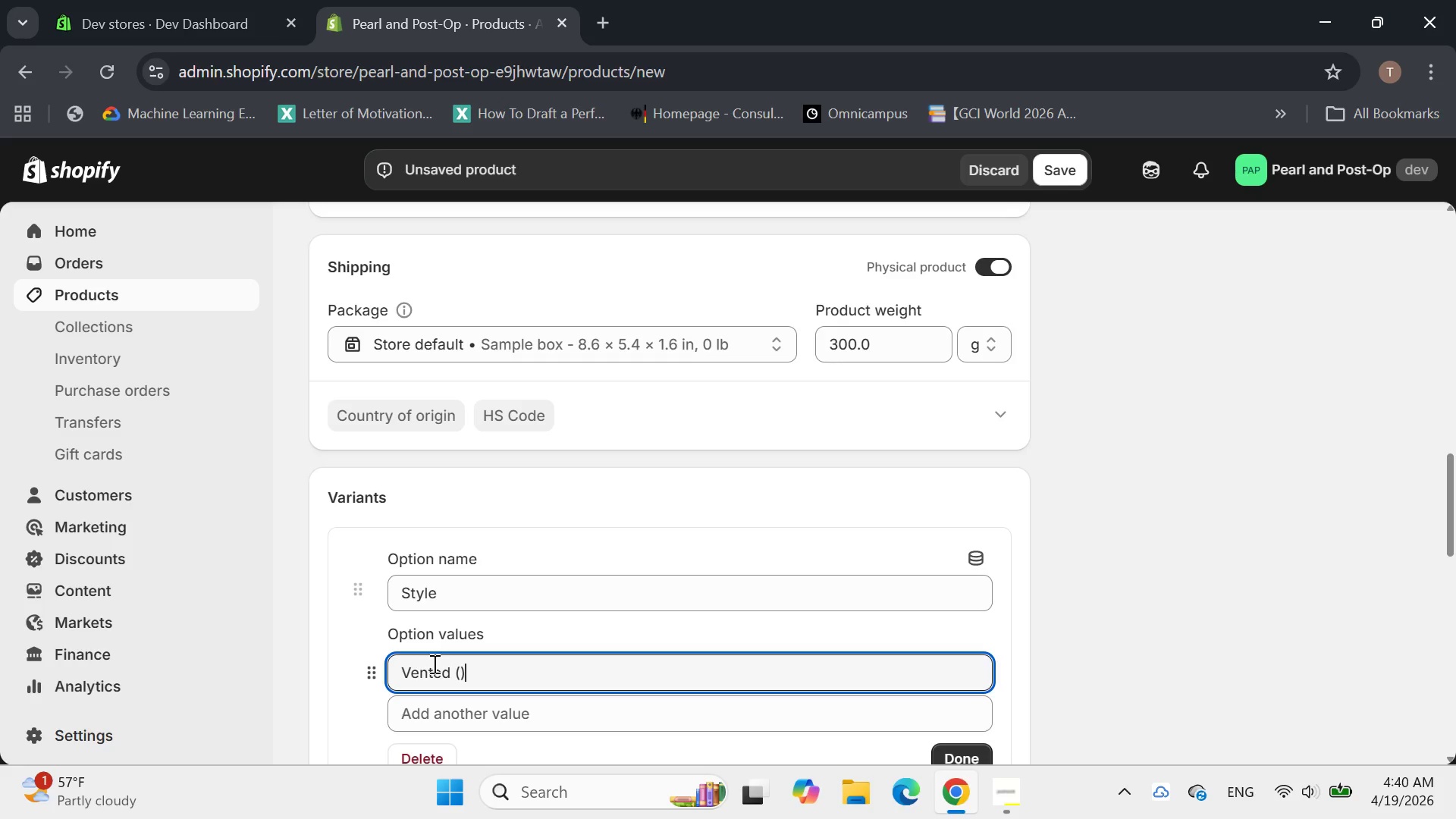 
key(ArrowLeft)
 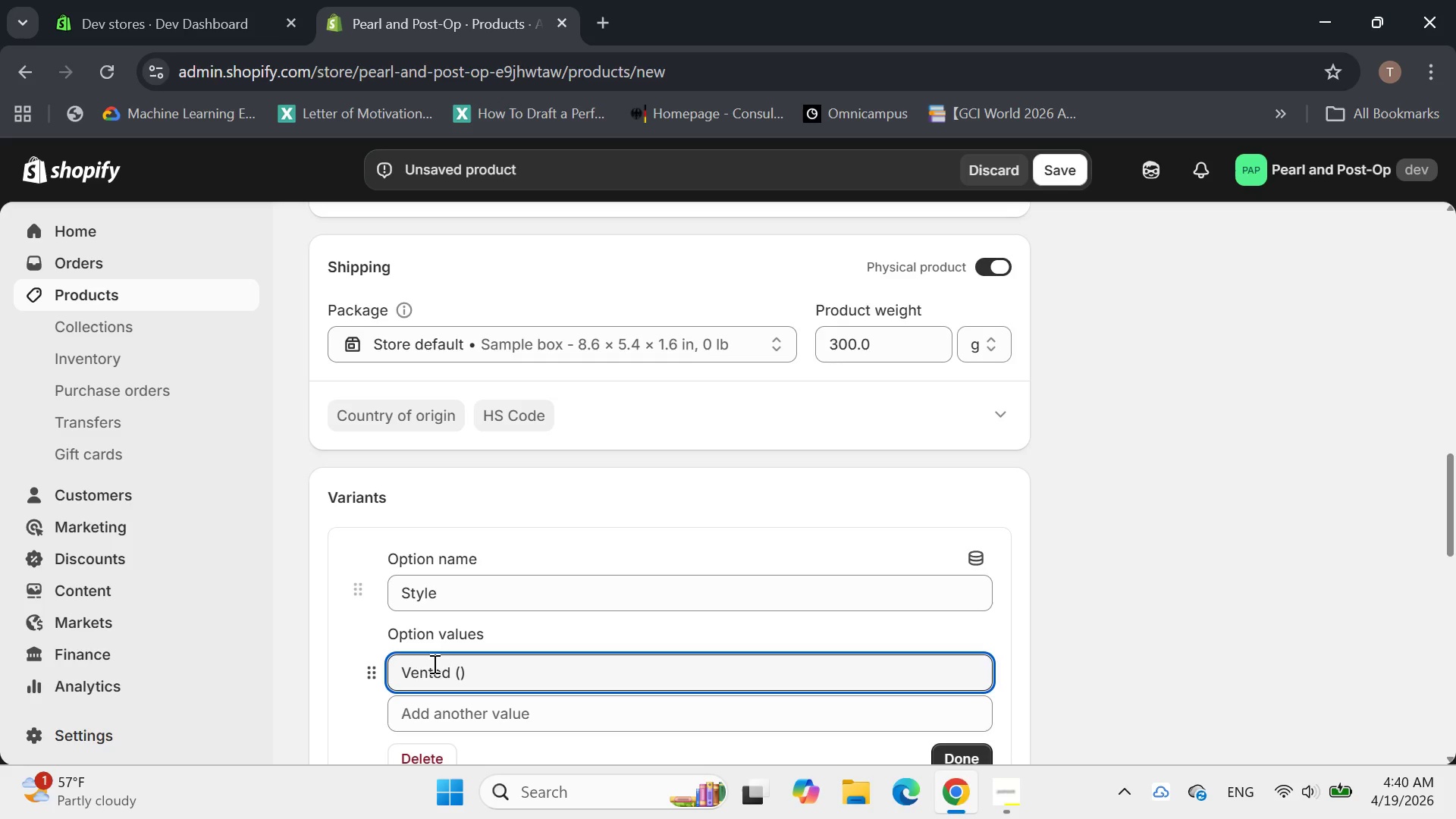 
type(100 )
key(Backspace)
type(-pack)
 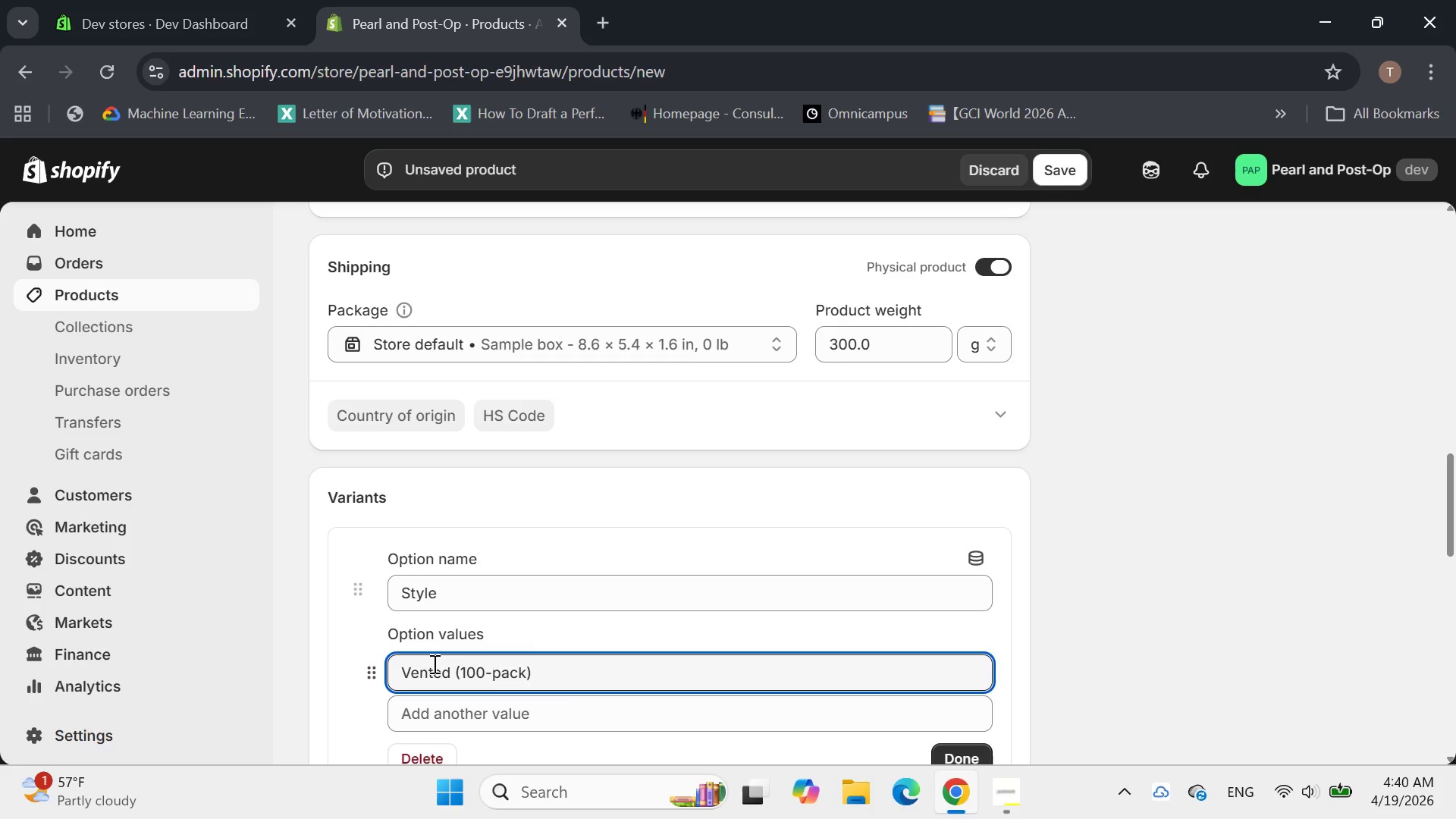 
key(ArrowRight)
 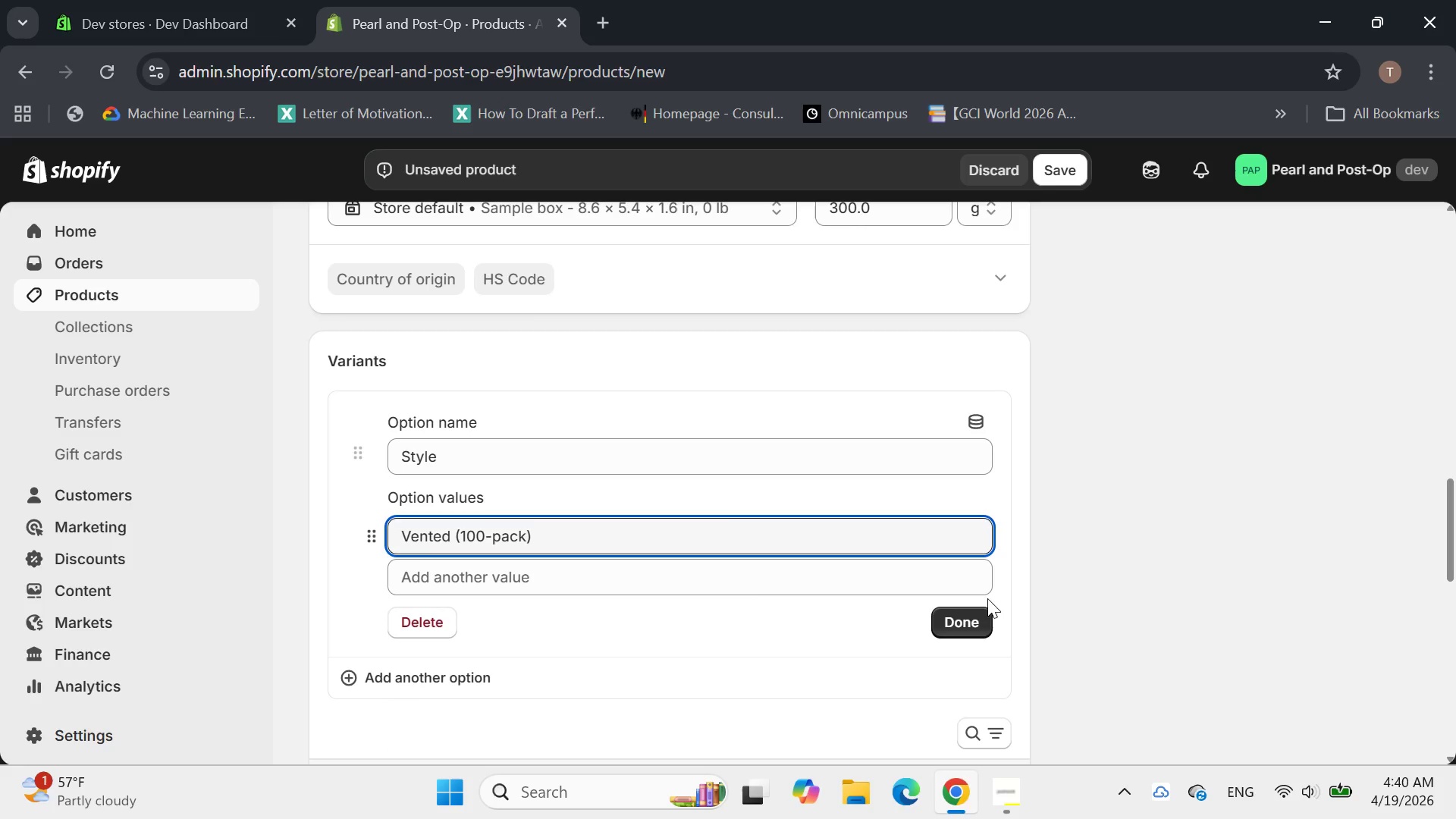 
left_click([954, 609])
 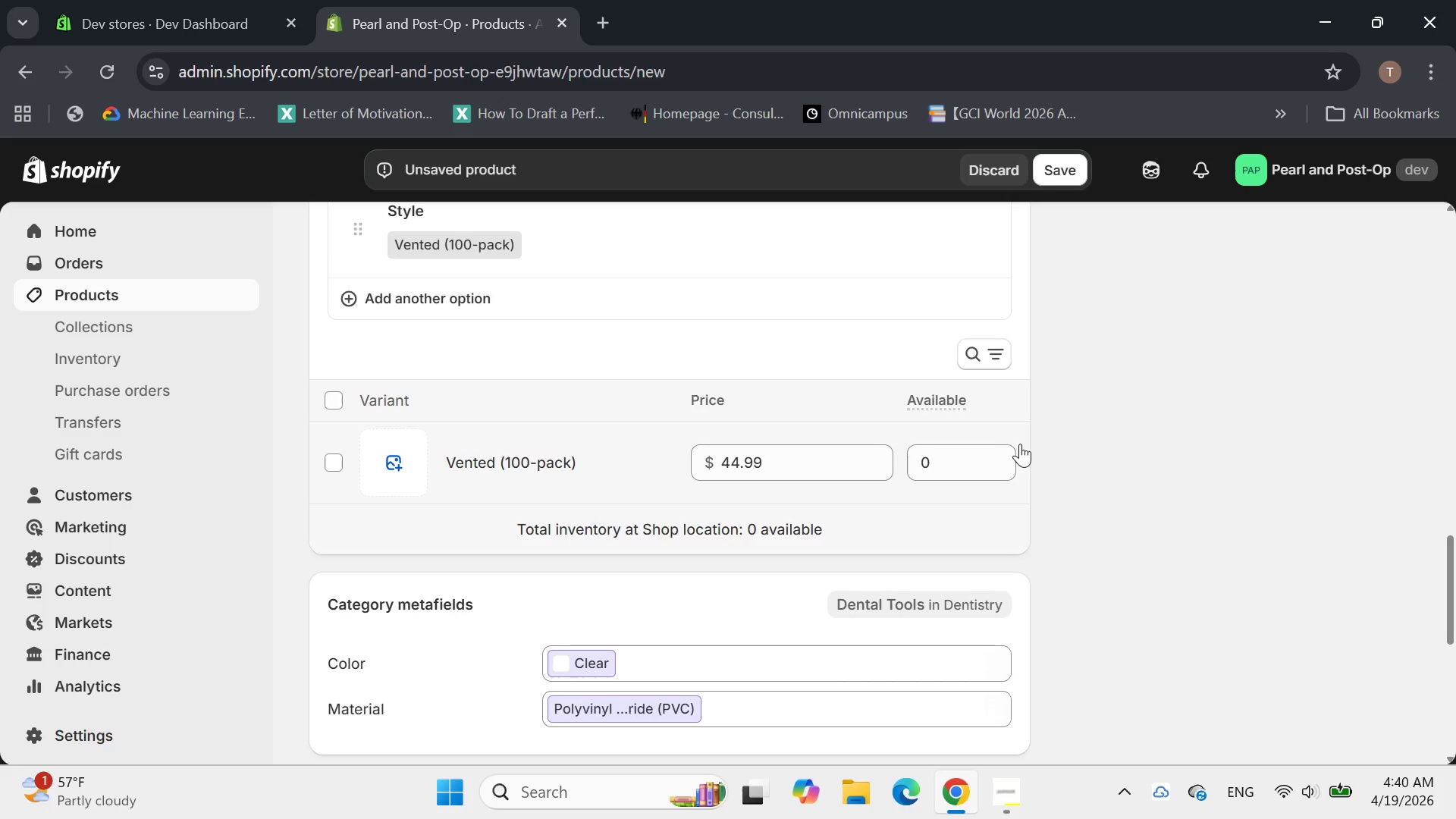 
double_click([1011, 453])
 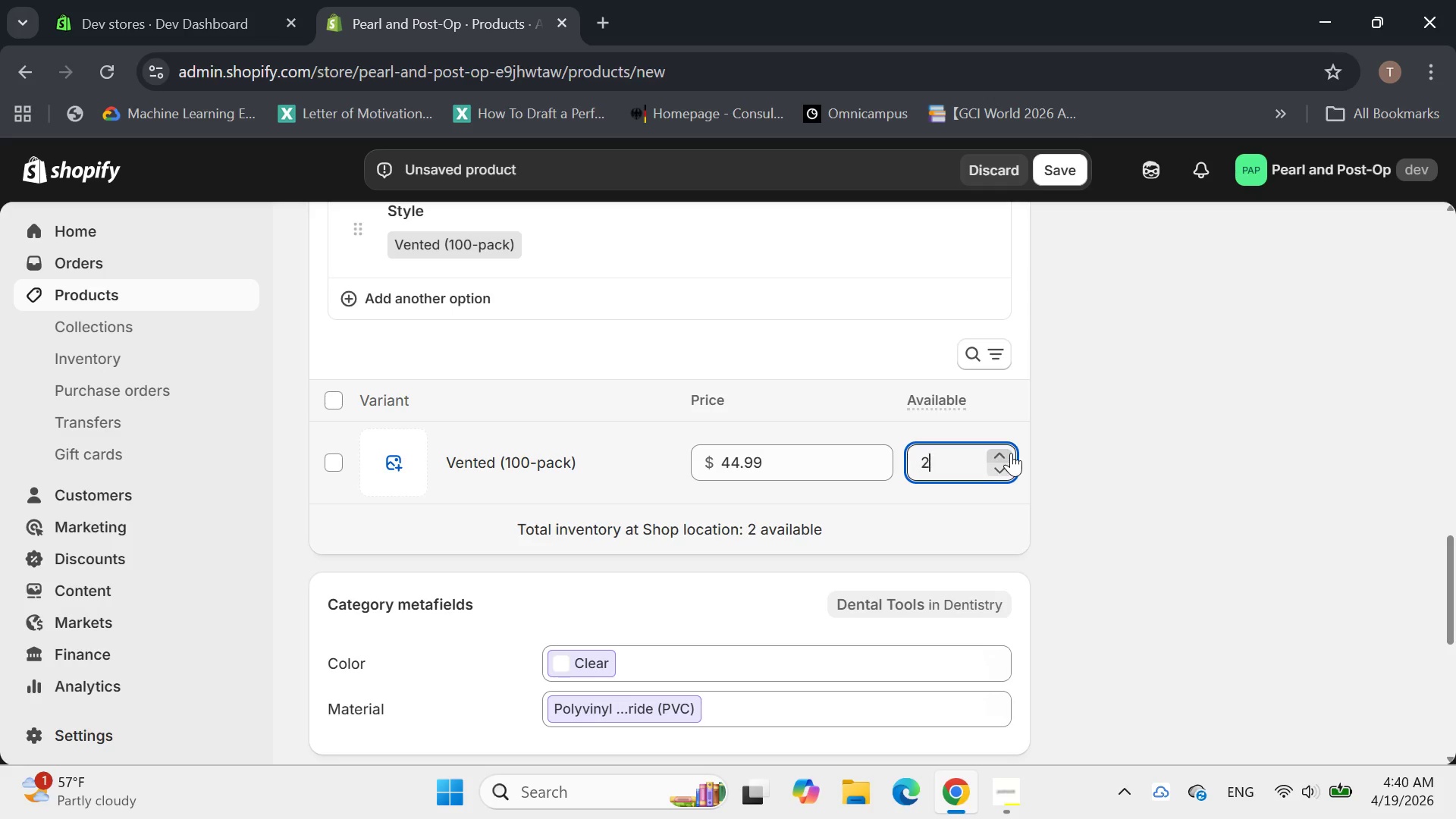 
triple_click([1011, 453])
 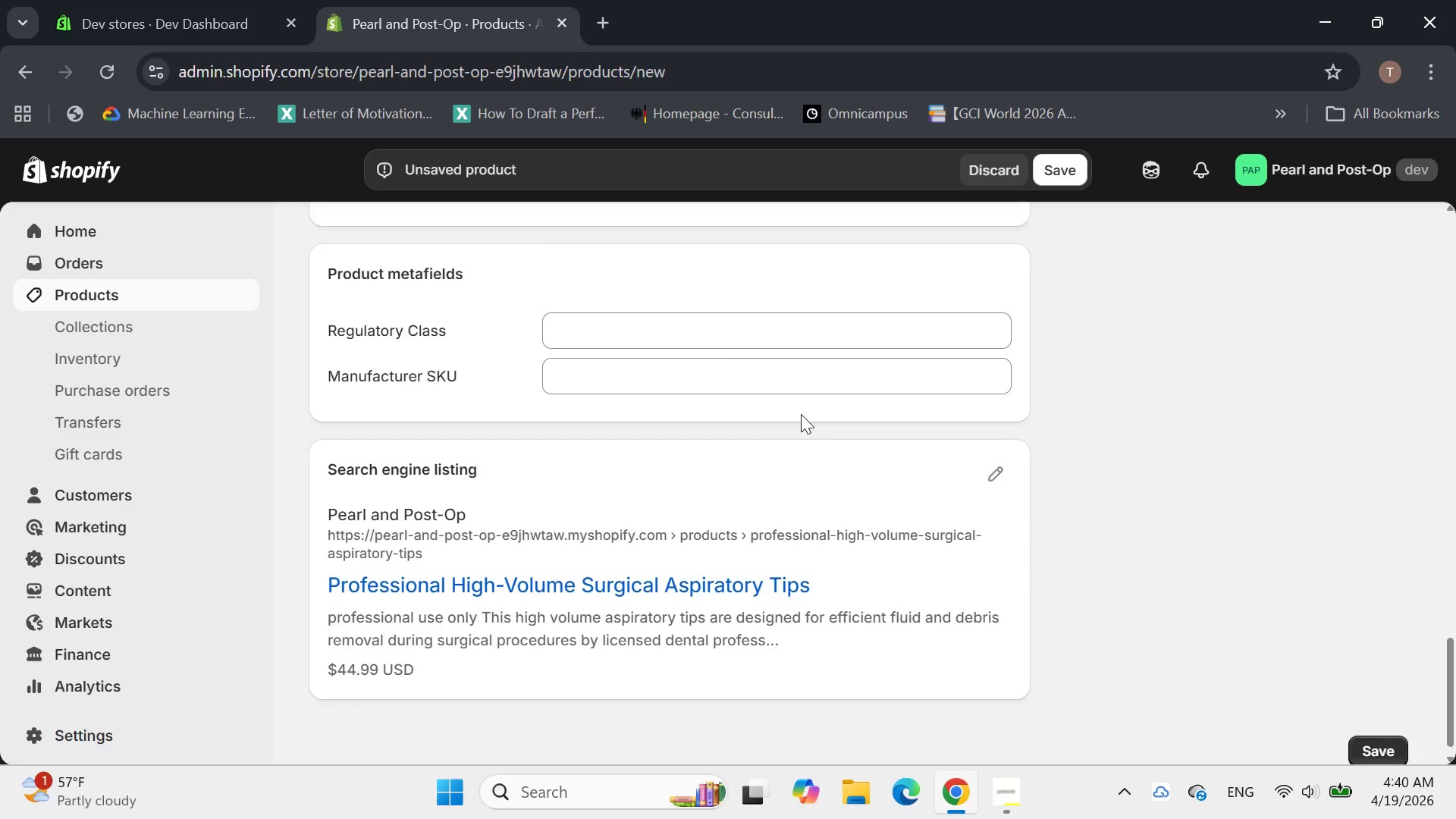 
left_click([677, 408])
 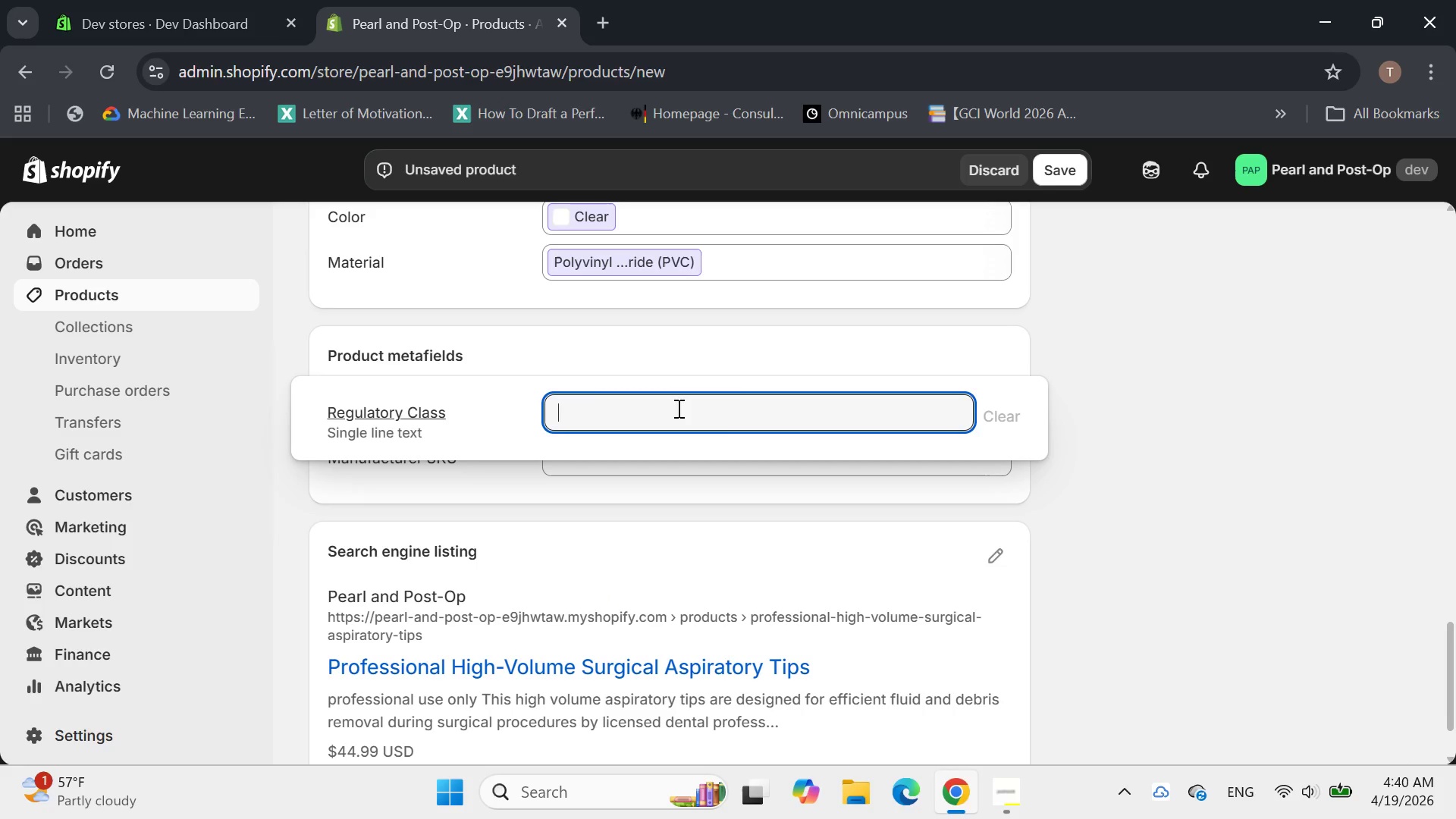 
type(Class II Medical Device)
 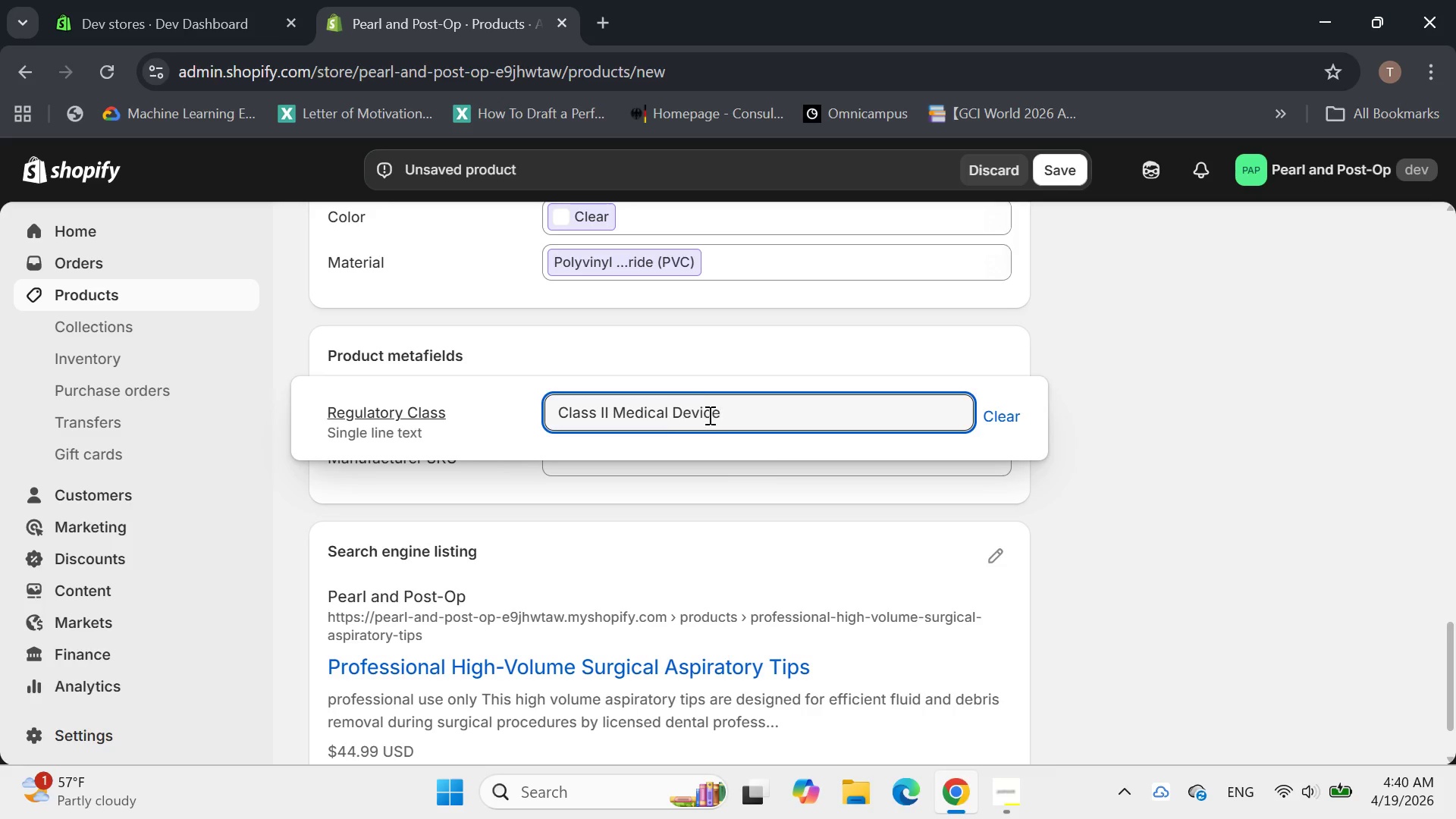 
left_click([786, 475])
 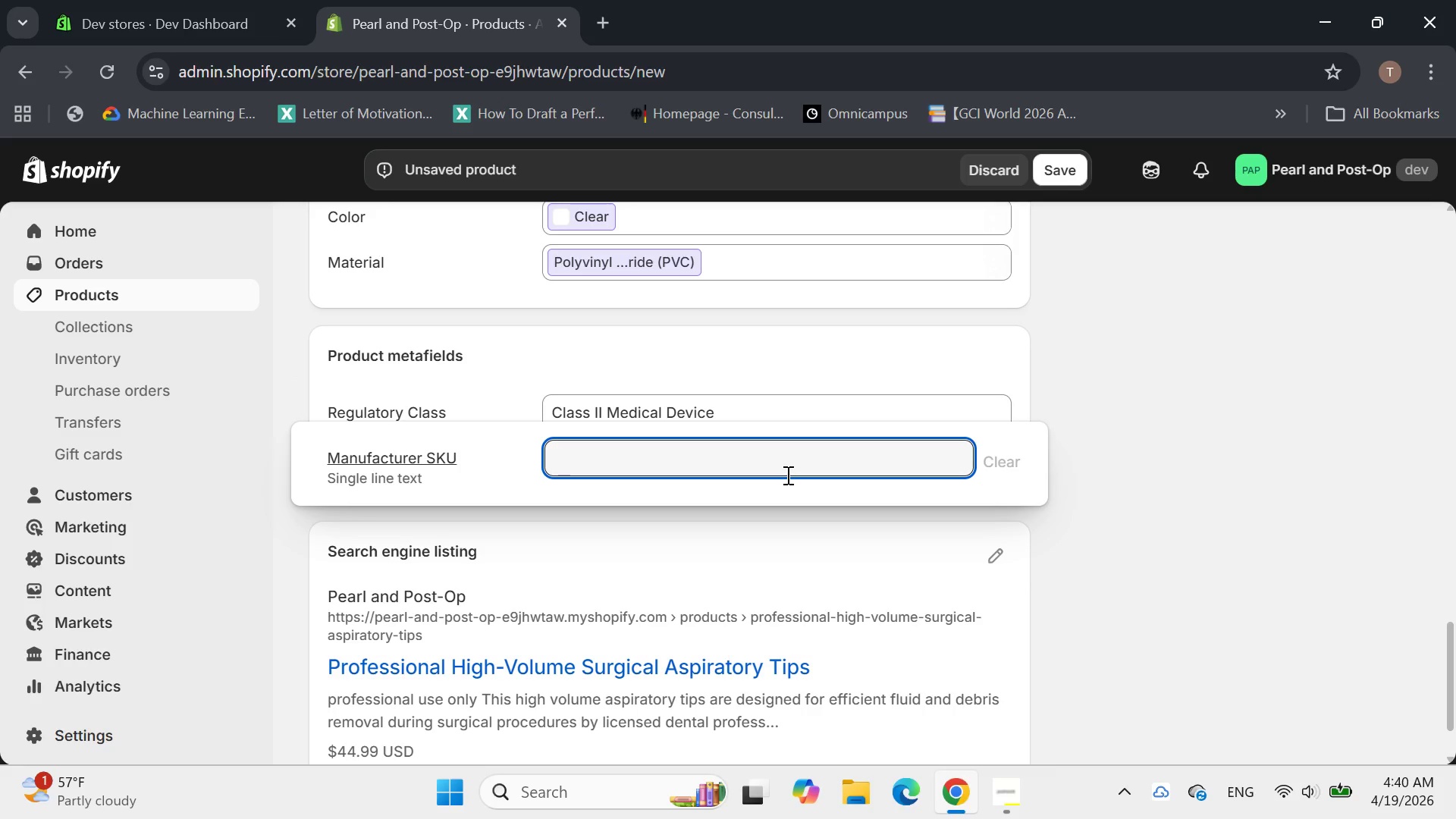 
type(PNP-AST-HVE-100)
 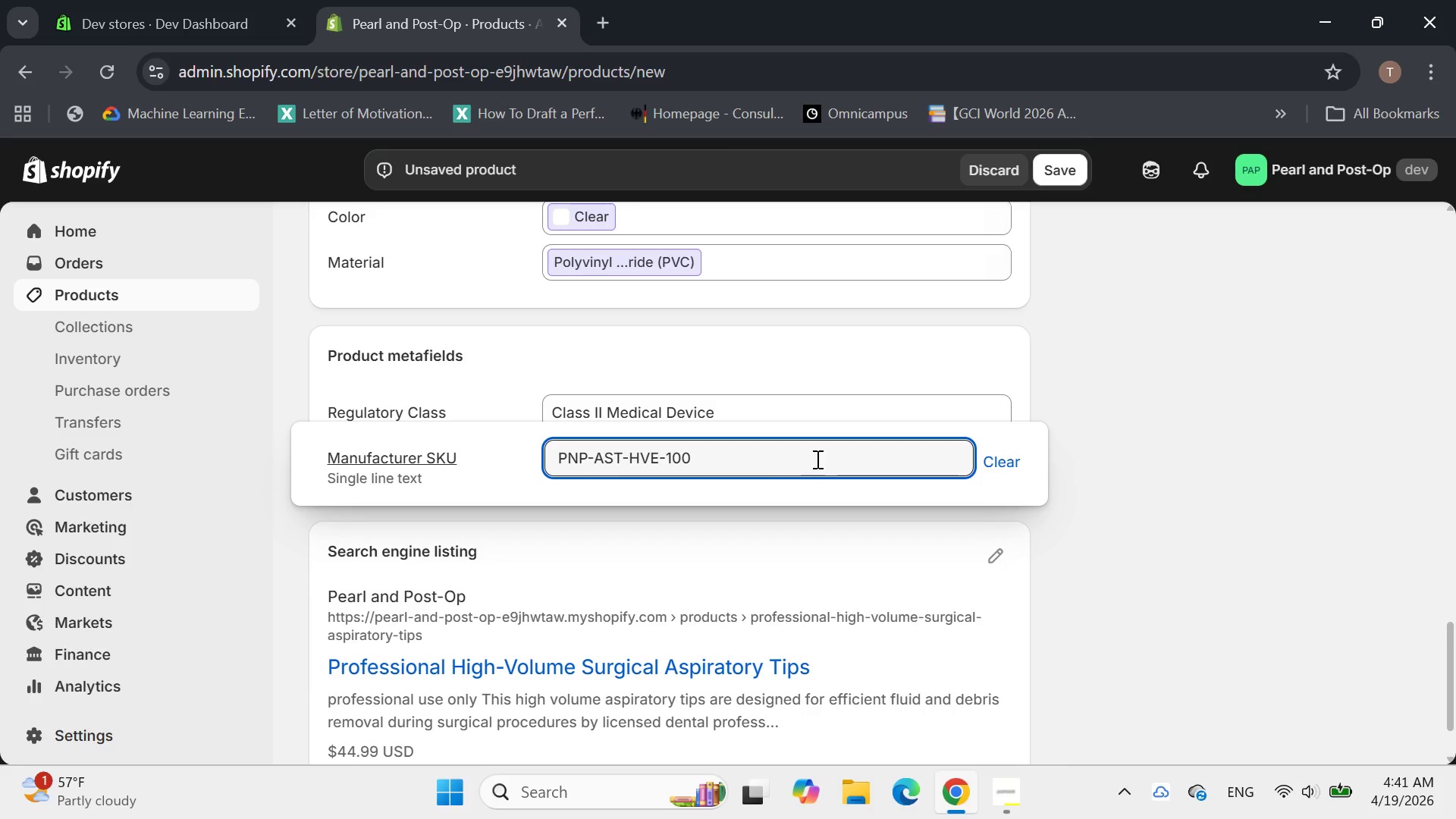 
left_click([1032, 340])
 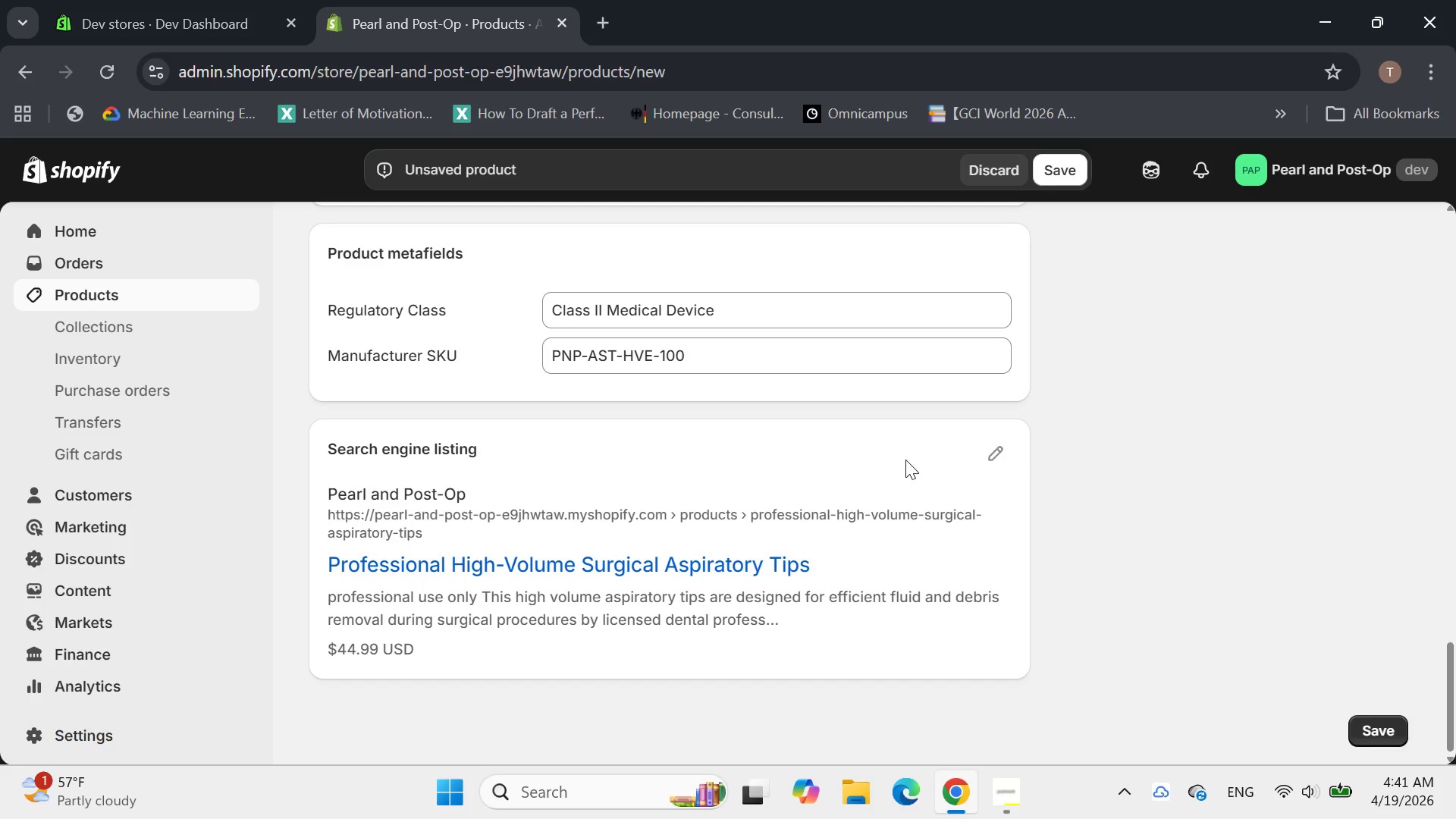 
key(CapsLock)
 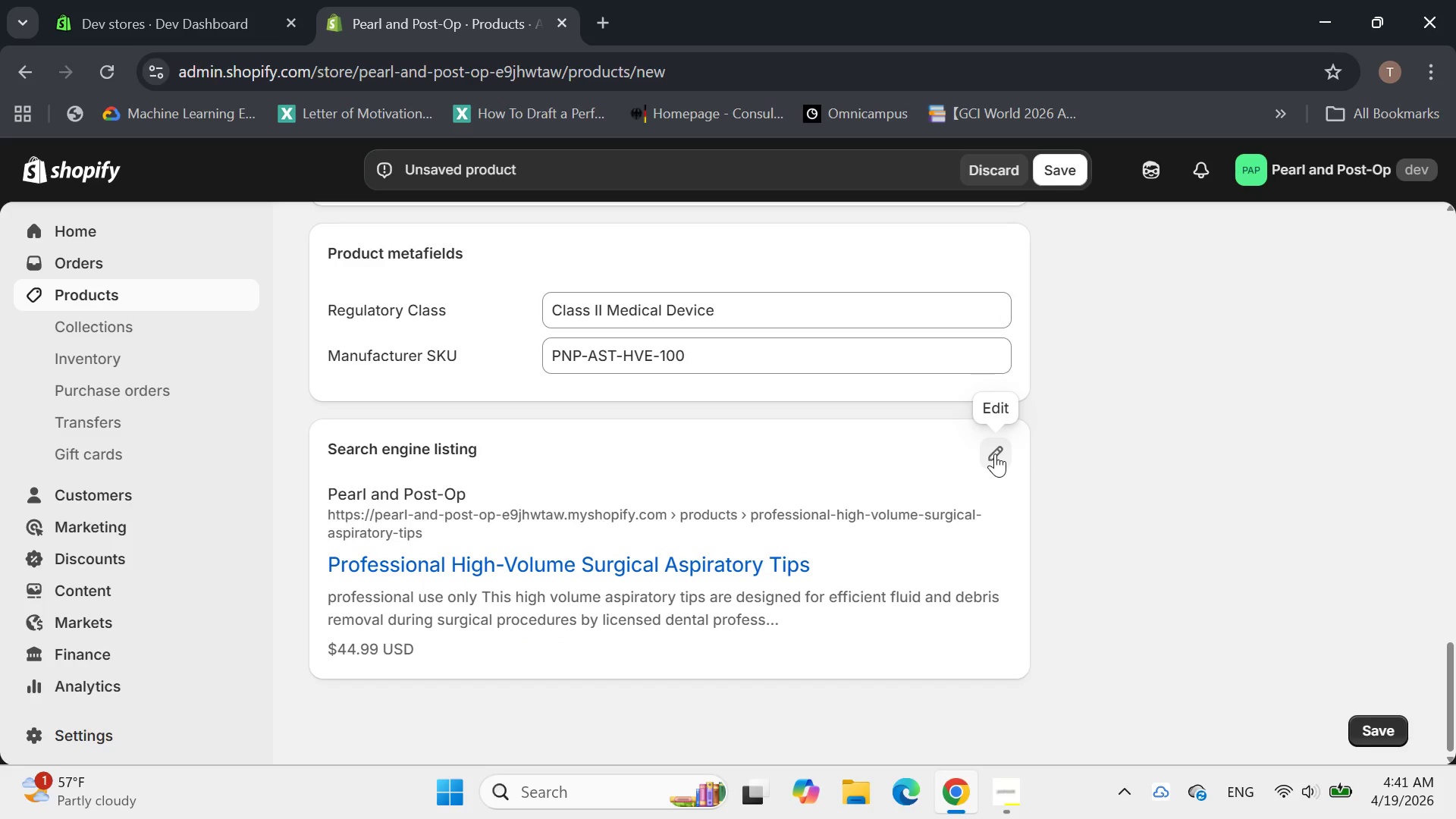 
mouse_move([846, 407])
 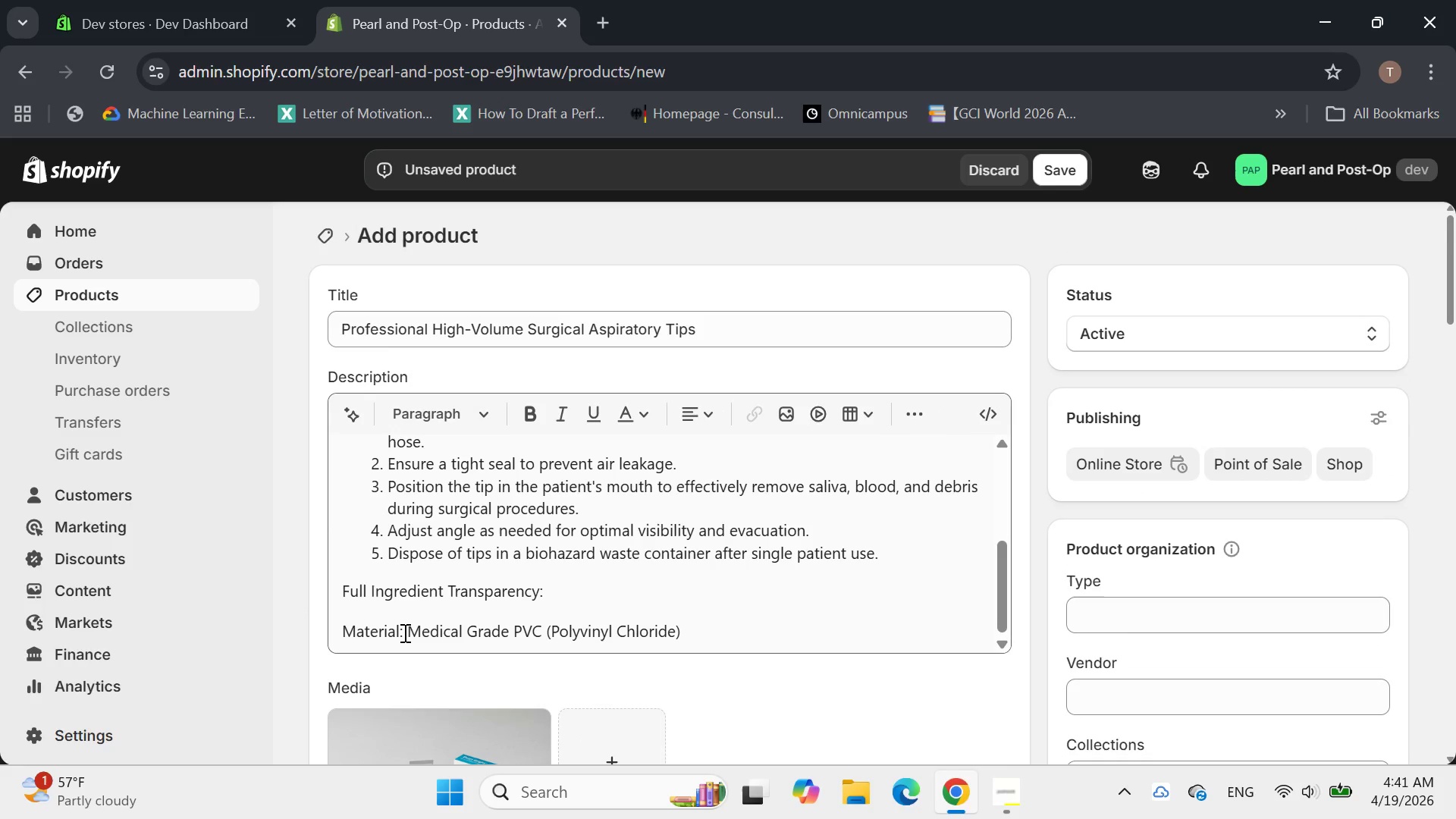 
left_click_drag(start_coordinate=[403, 632], to_coordinate=[328, 592])
 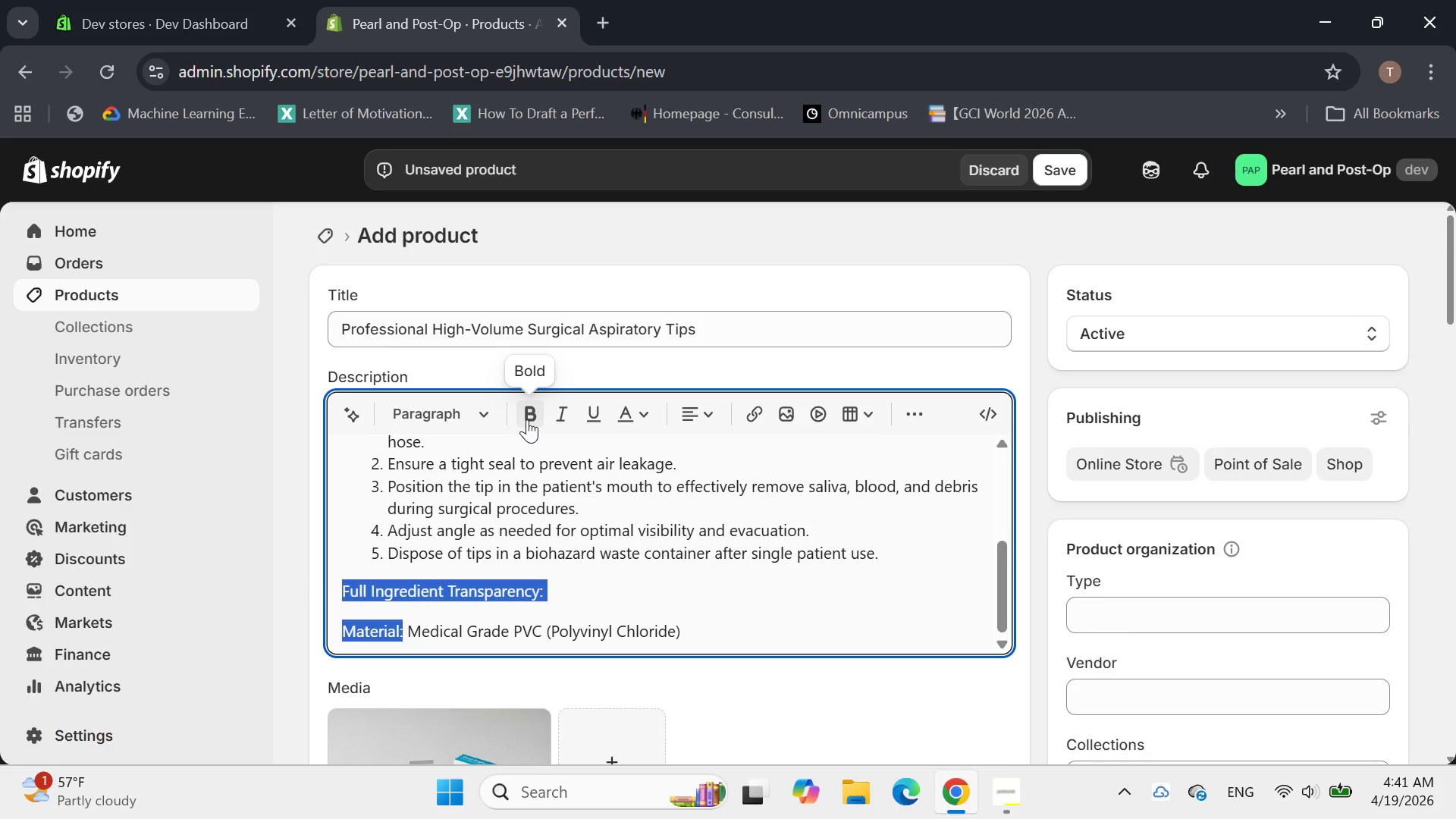 
left_click([527, 419])
 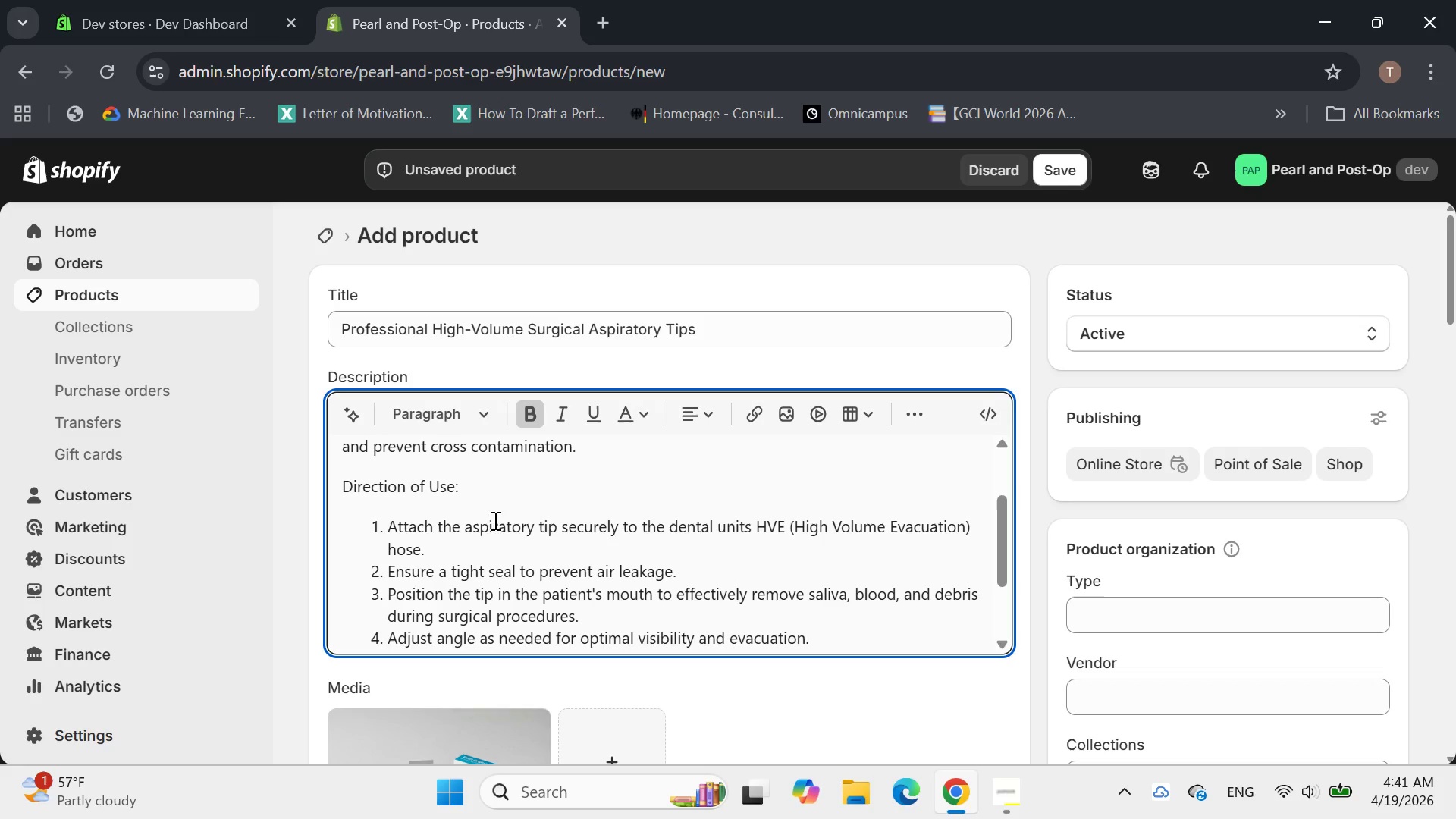 
left_click_drag(start_coordinate=[480, 490], to_coordinate=[293, 475])
 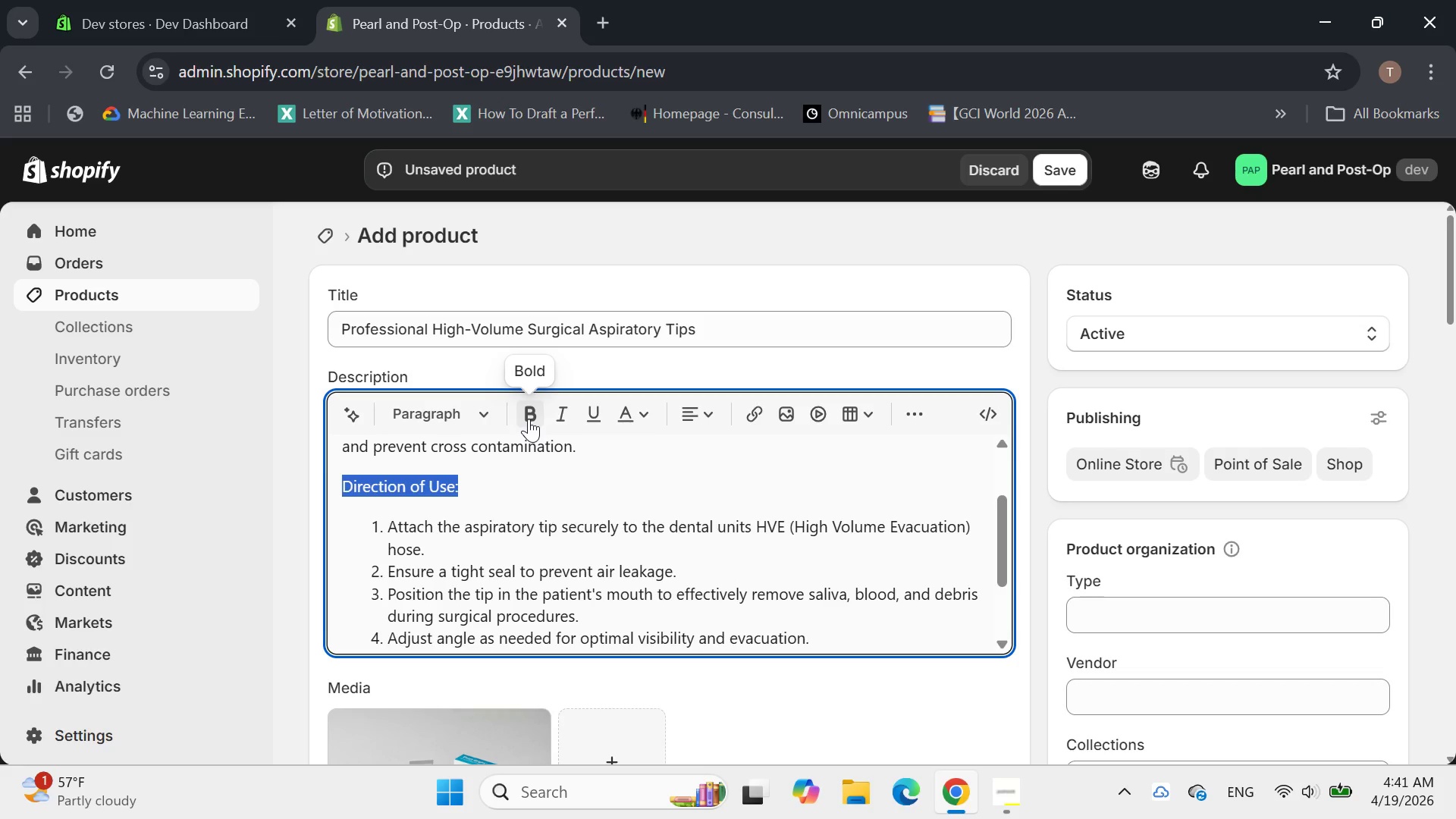 
left_click([529, 419])
 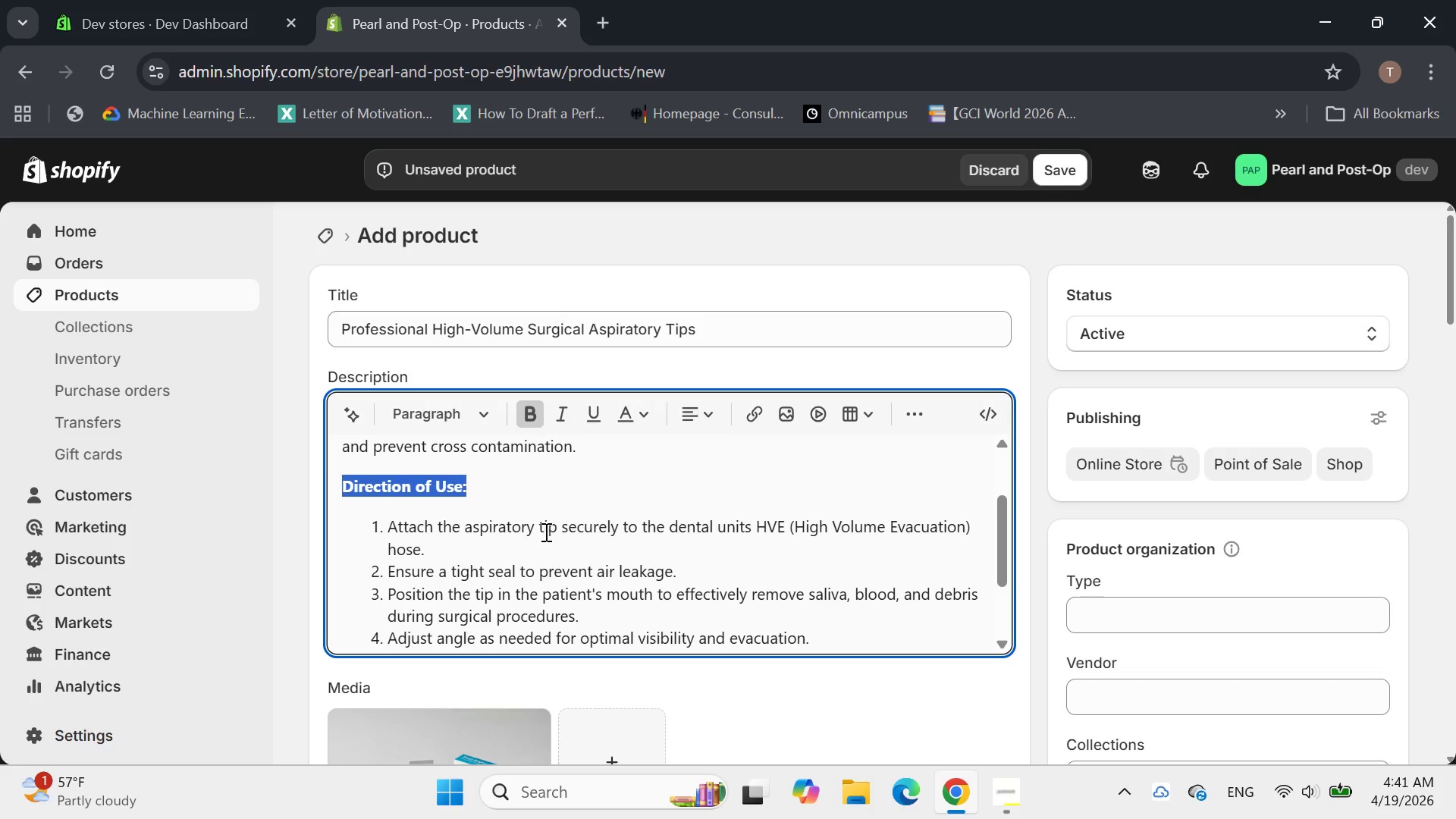 
left_click([544, 532])
 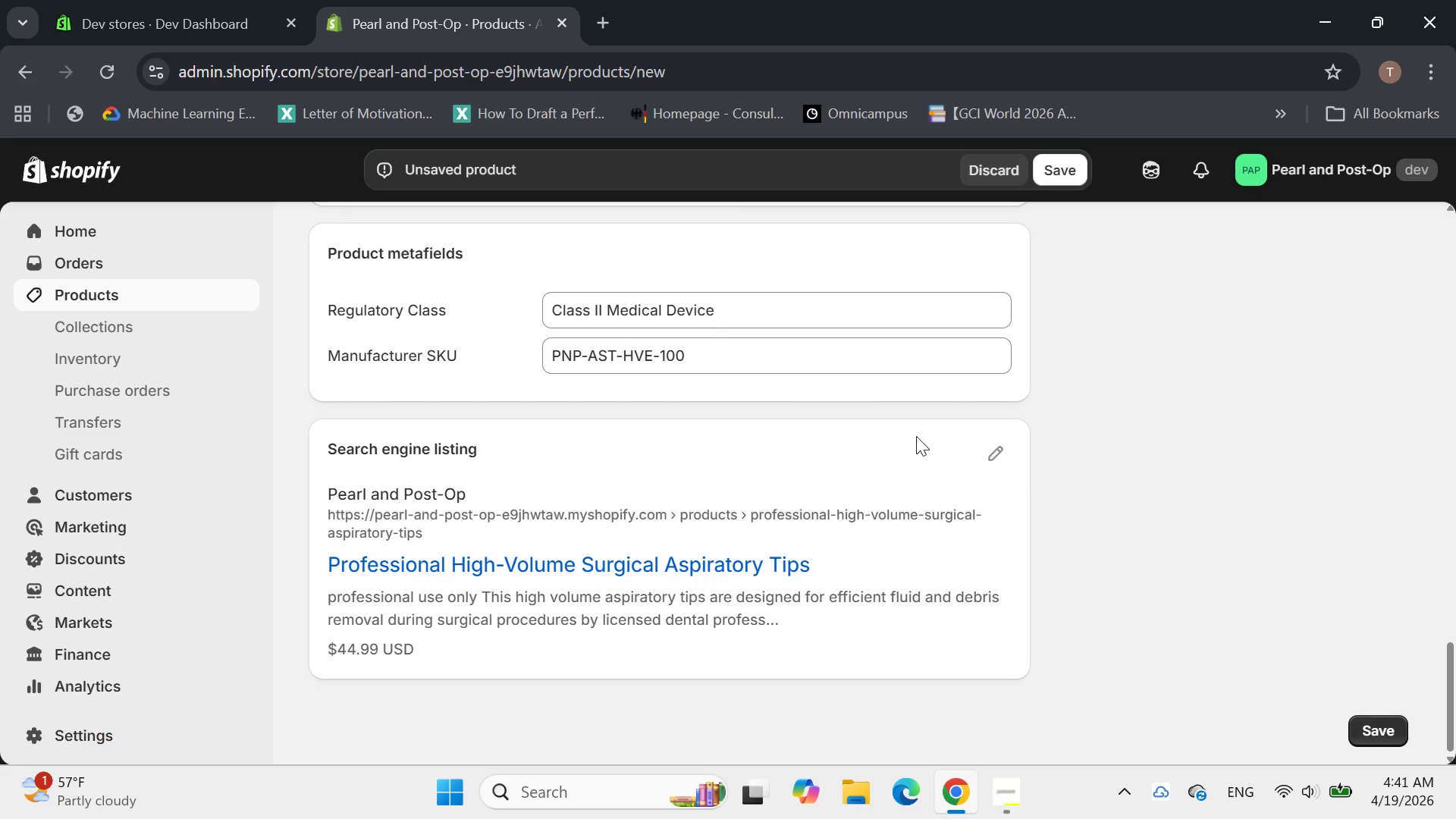 
left_click([999, 458])
 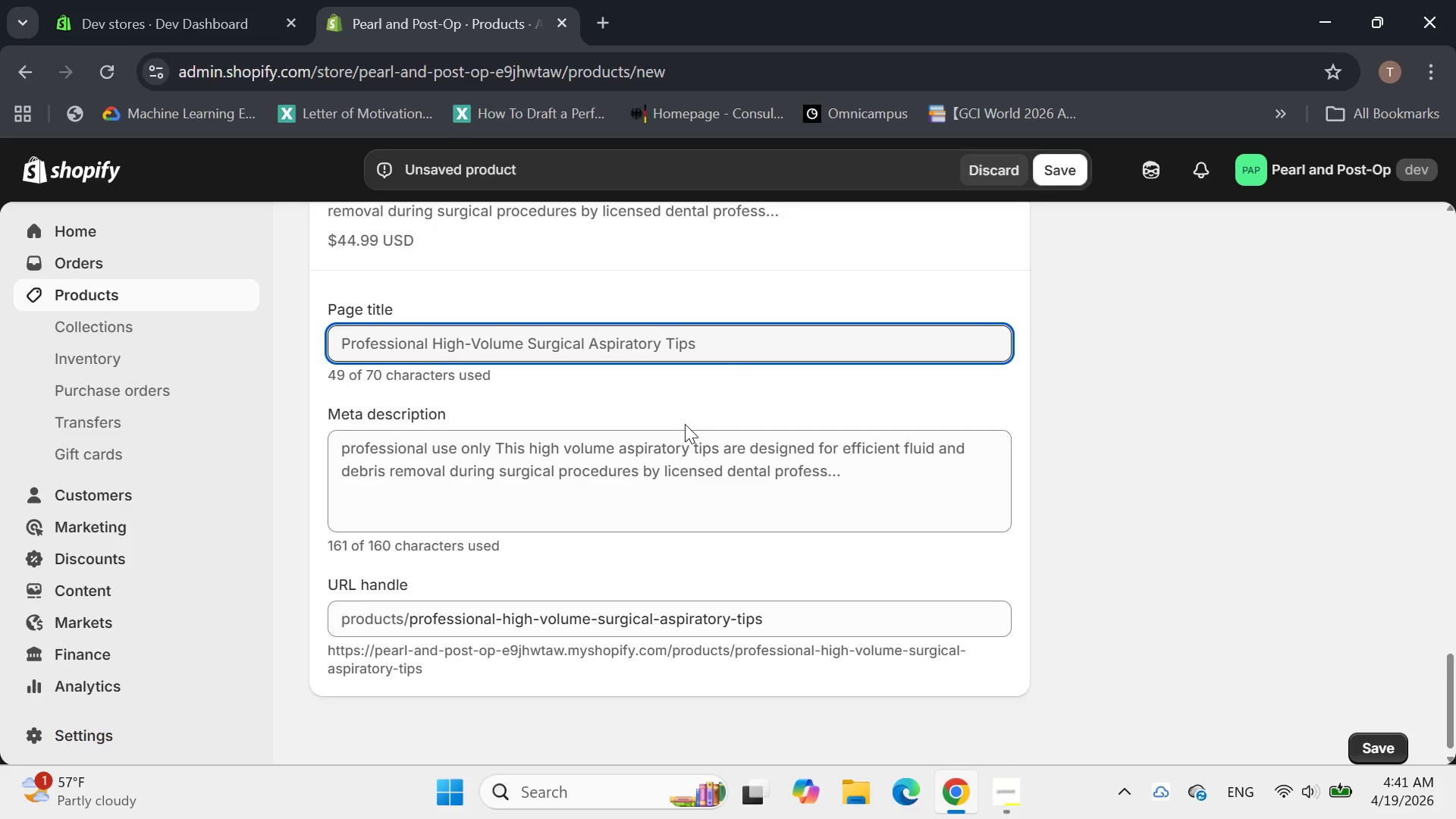 
left_click_drag(start_coordinate=[527, 338], to_coordinate=[431, 349])
 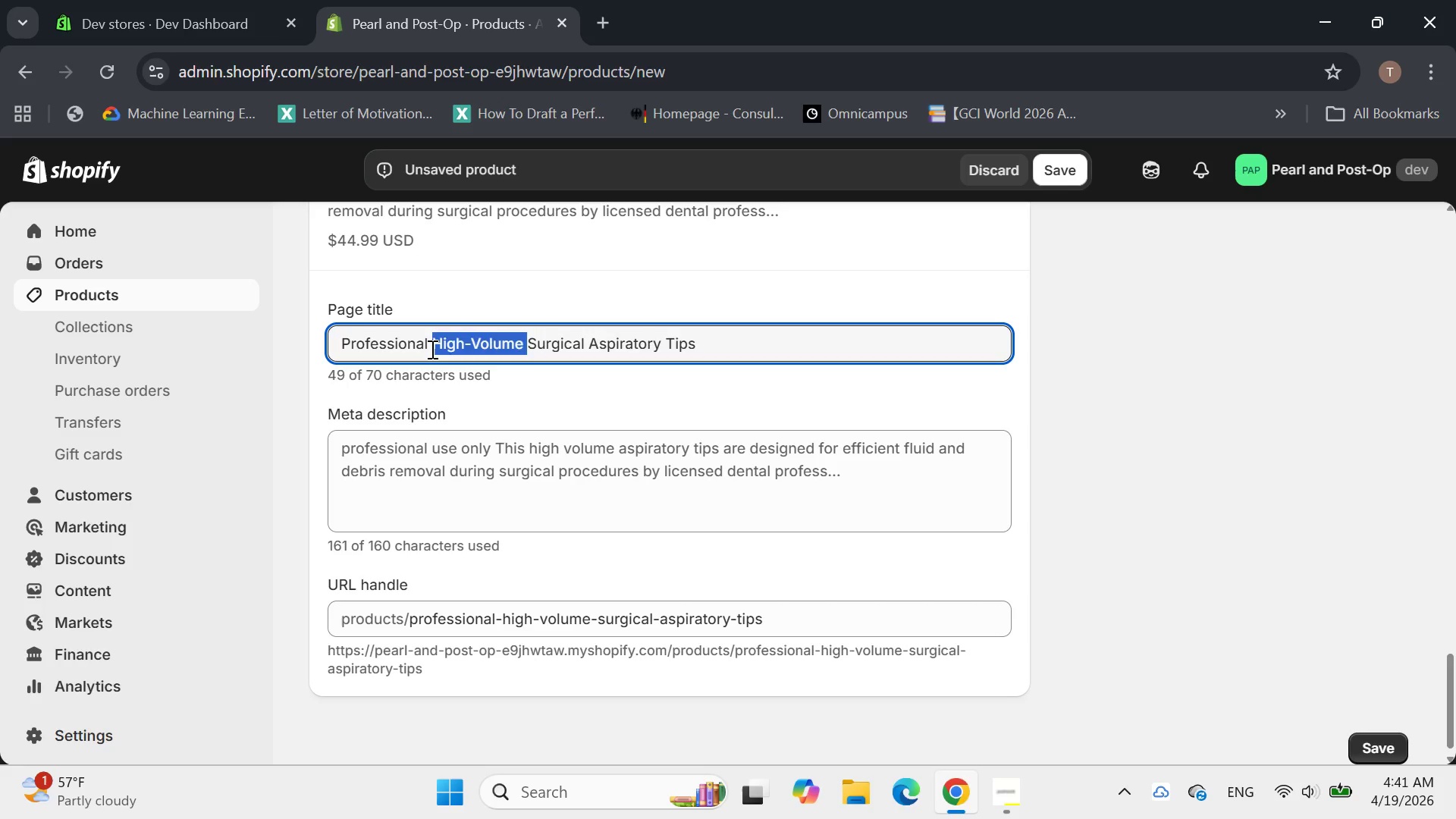 
key(Backspace)
 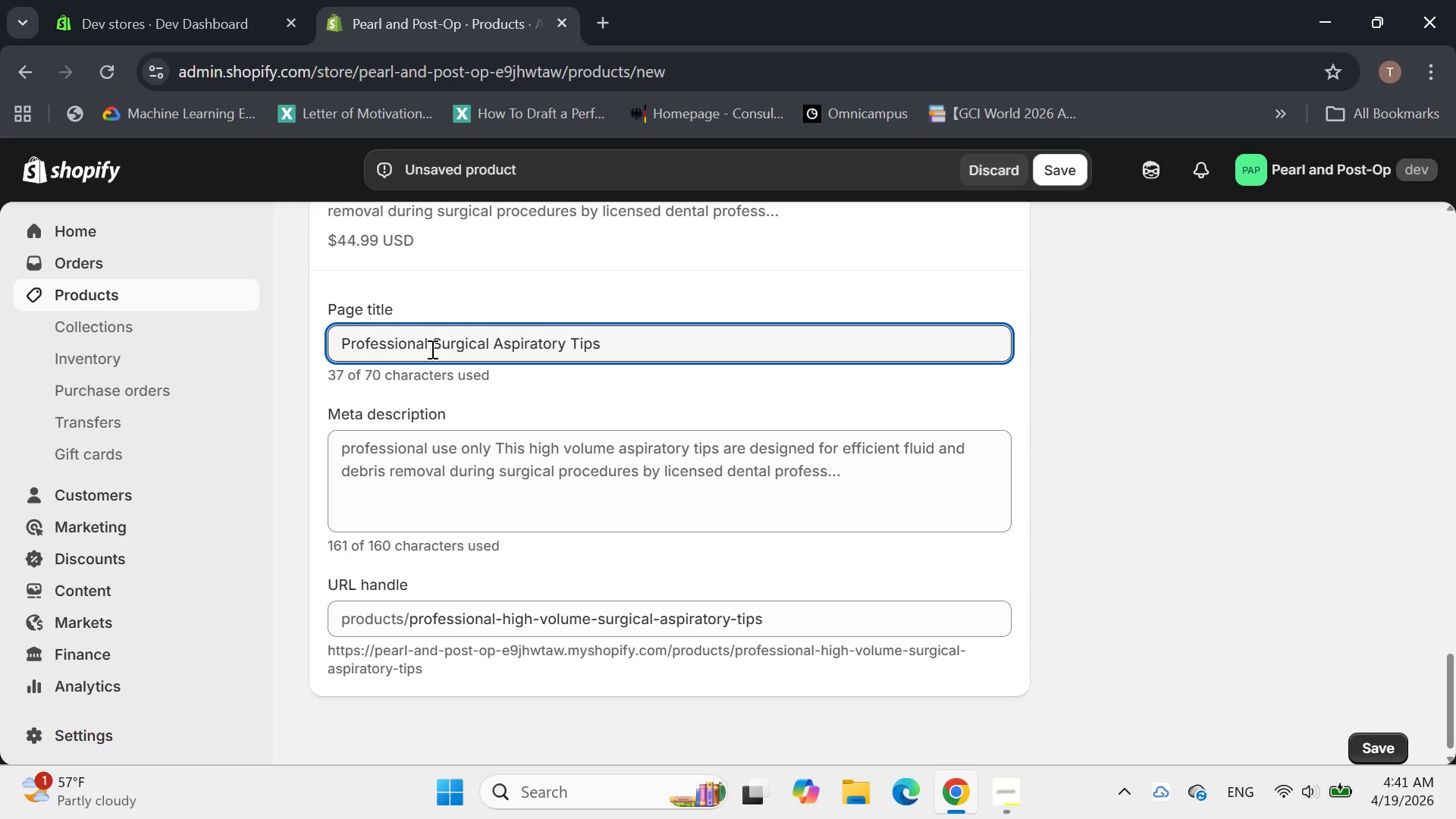 
key(Control+Z)
 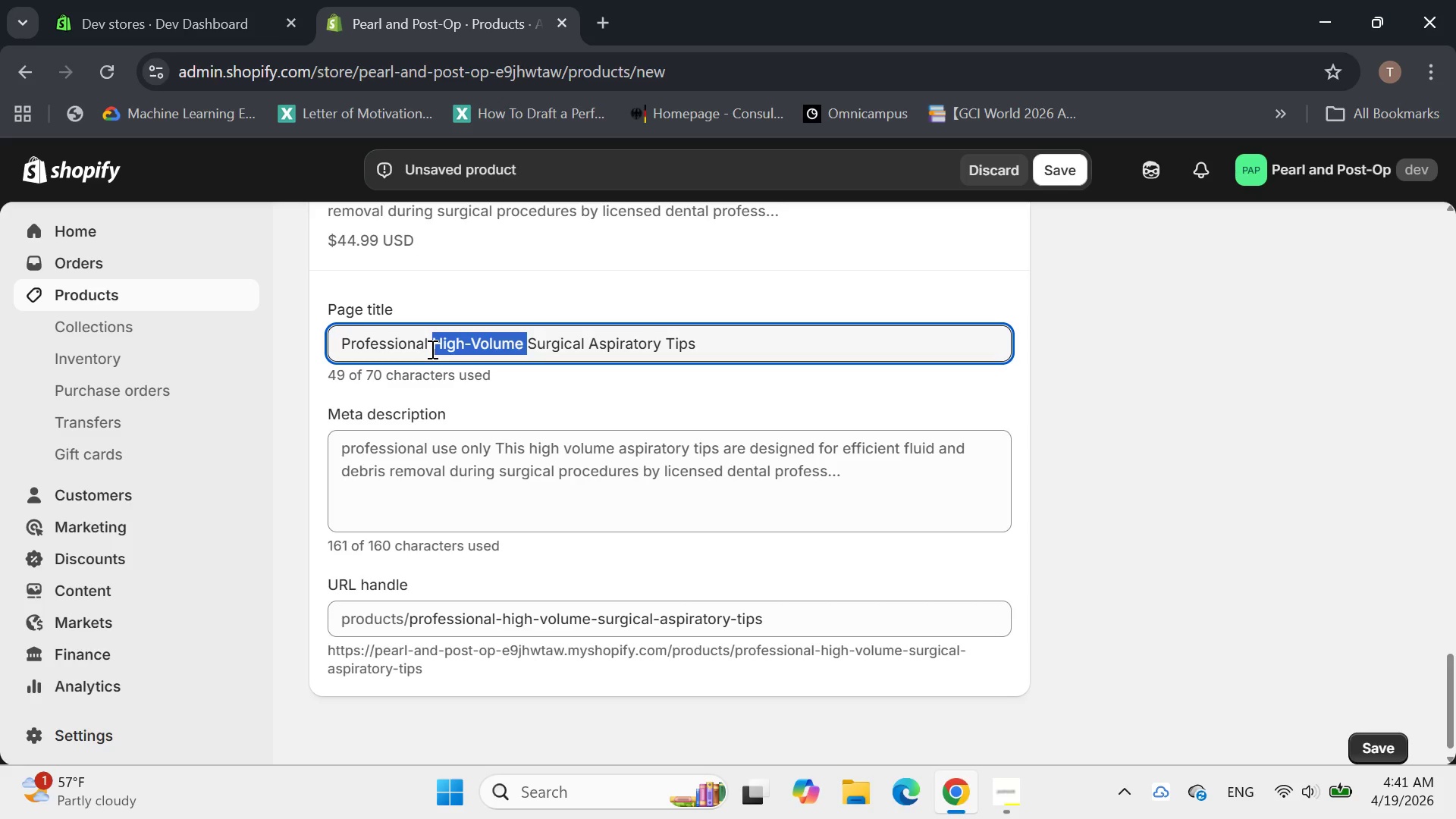 
key(Control+C)
 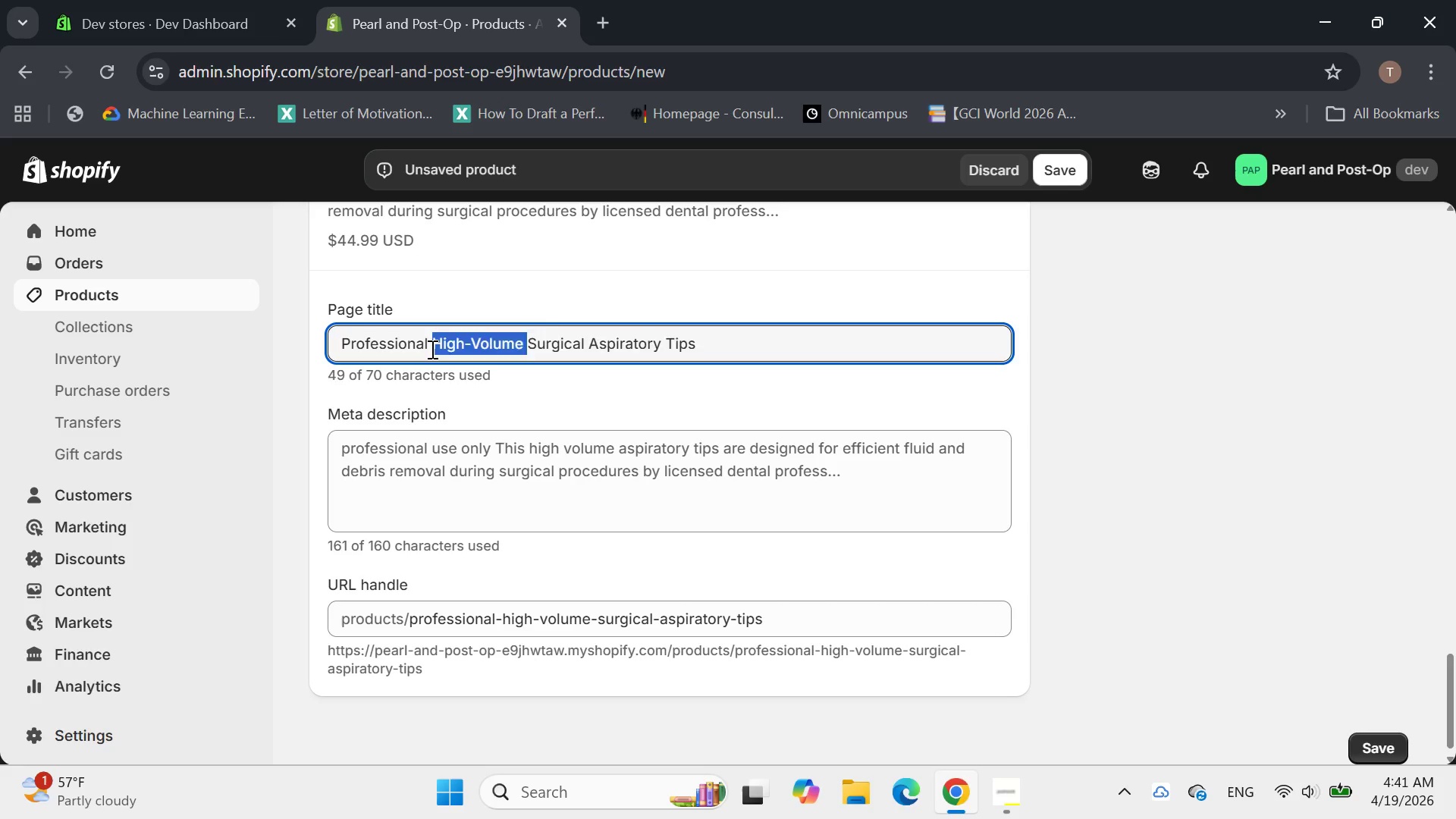 
key(Control+X)
 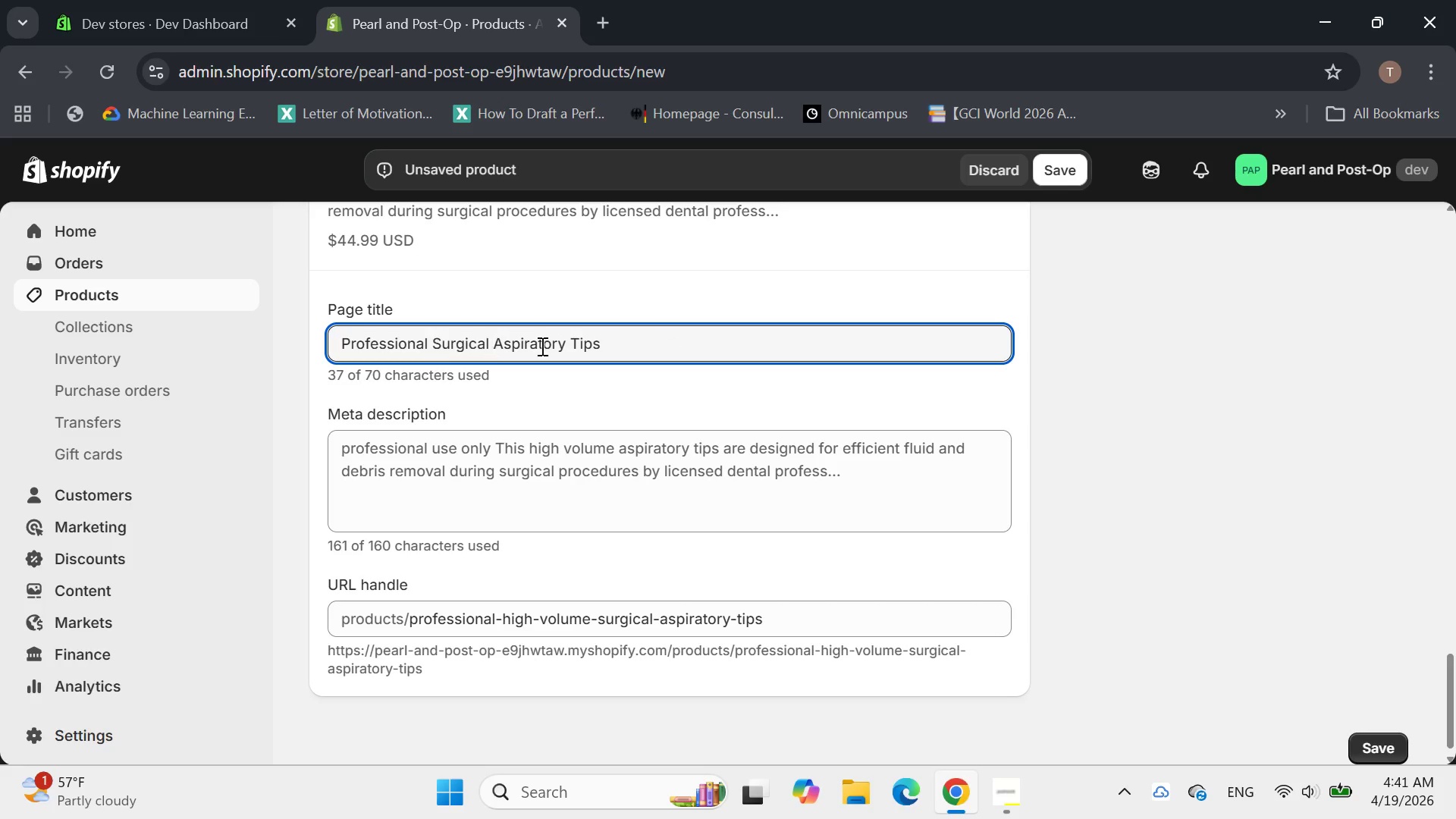 
left_click([660, 328])
 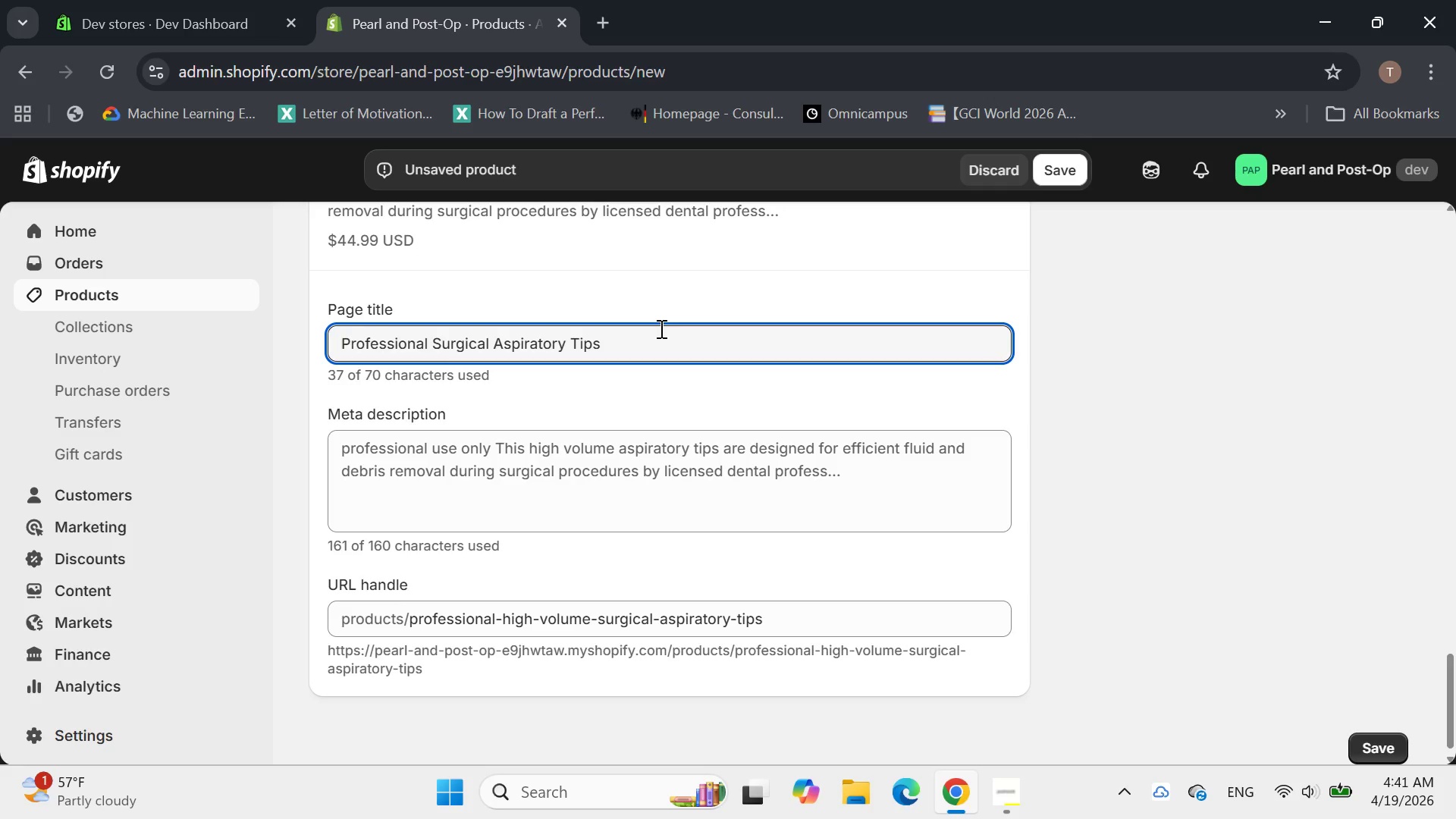 
key(Space)
 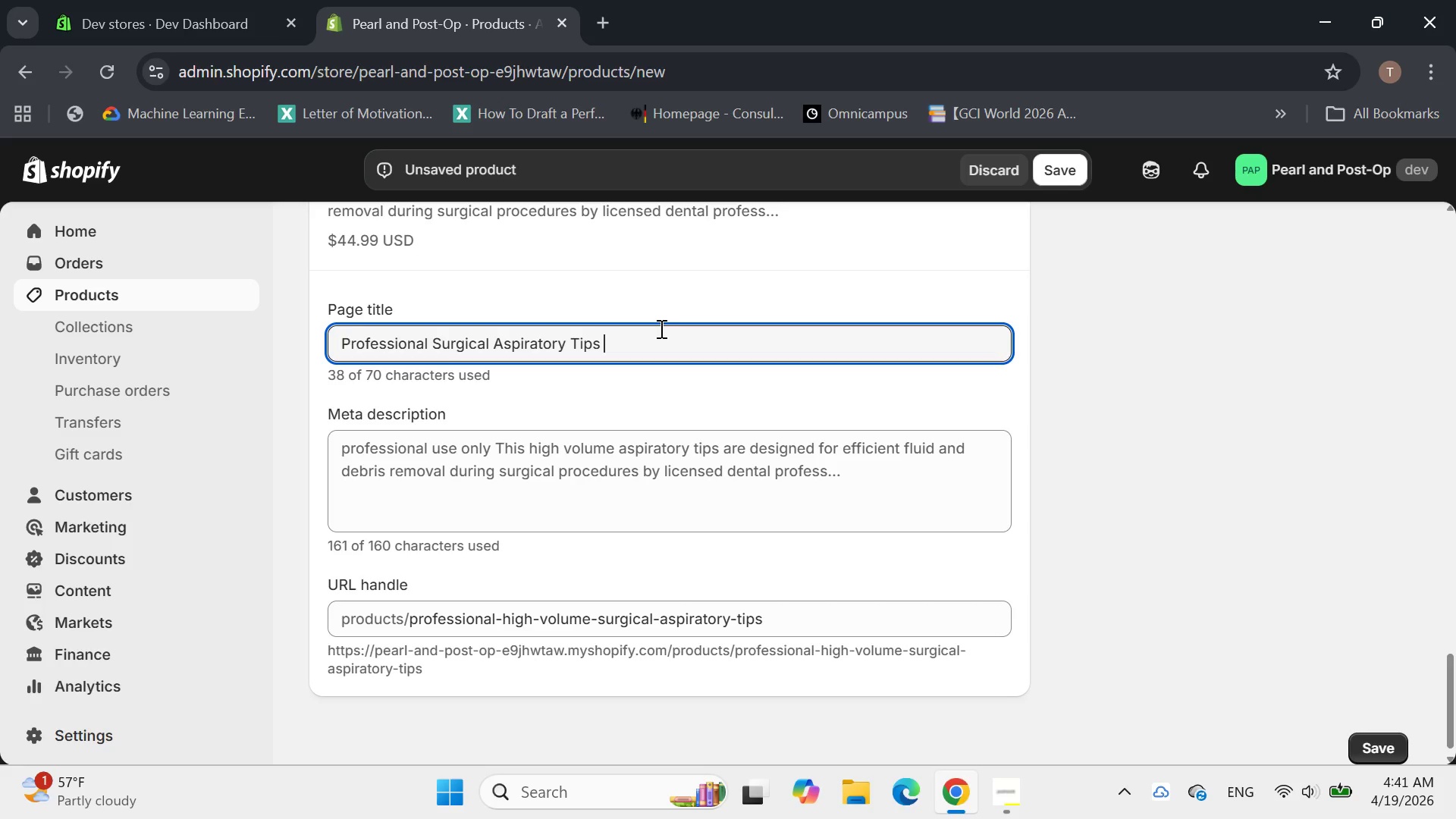 
key(Shift+Backslash)
 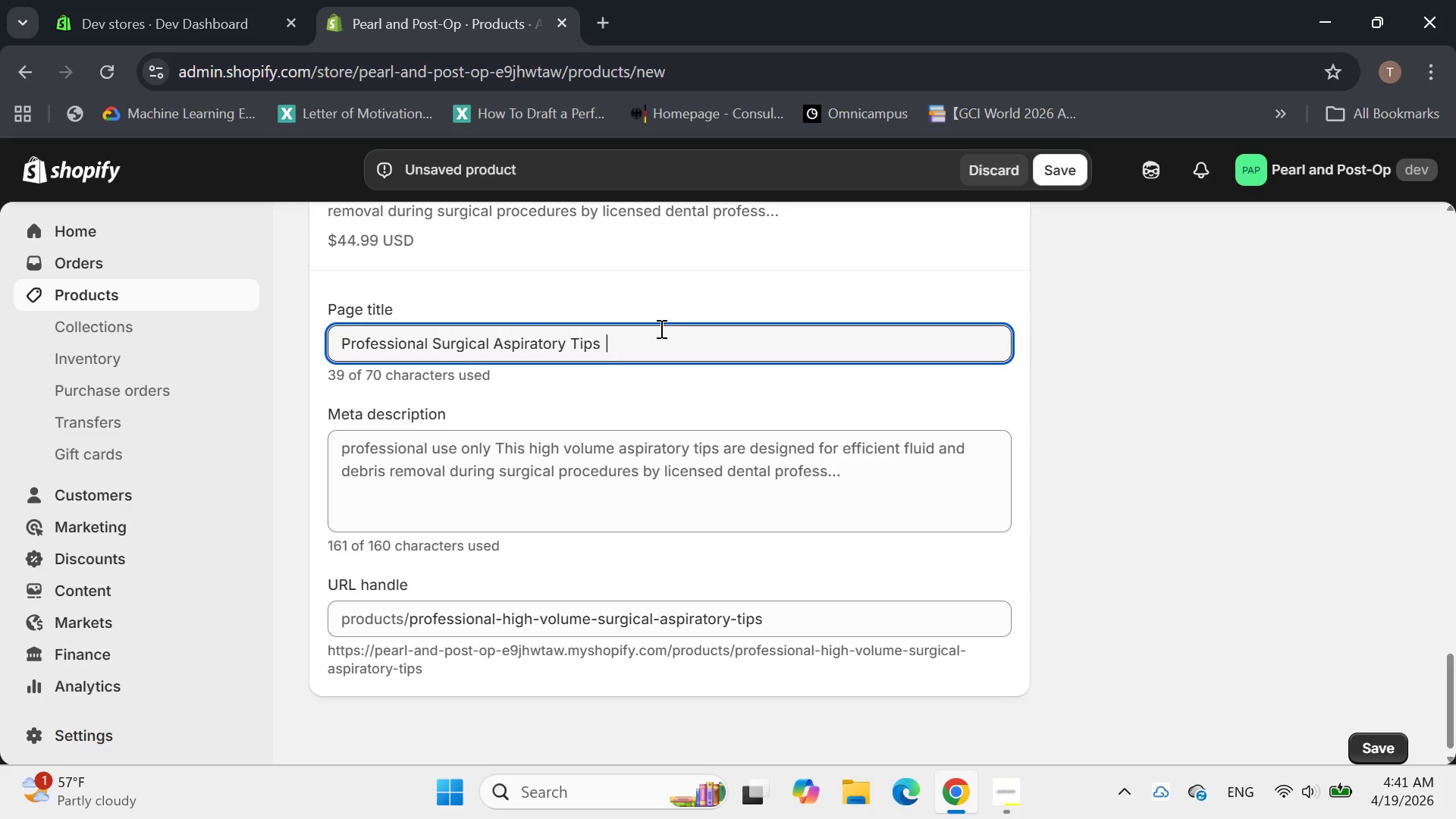 
key(Space)
 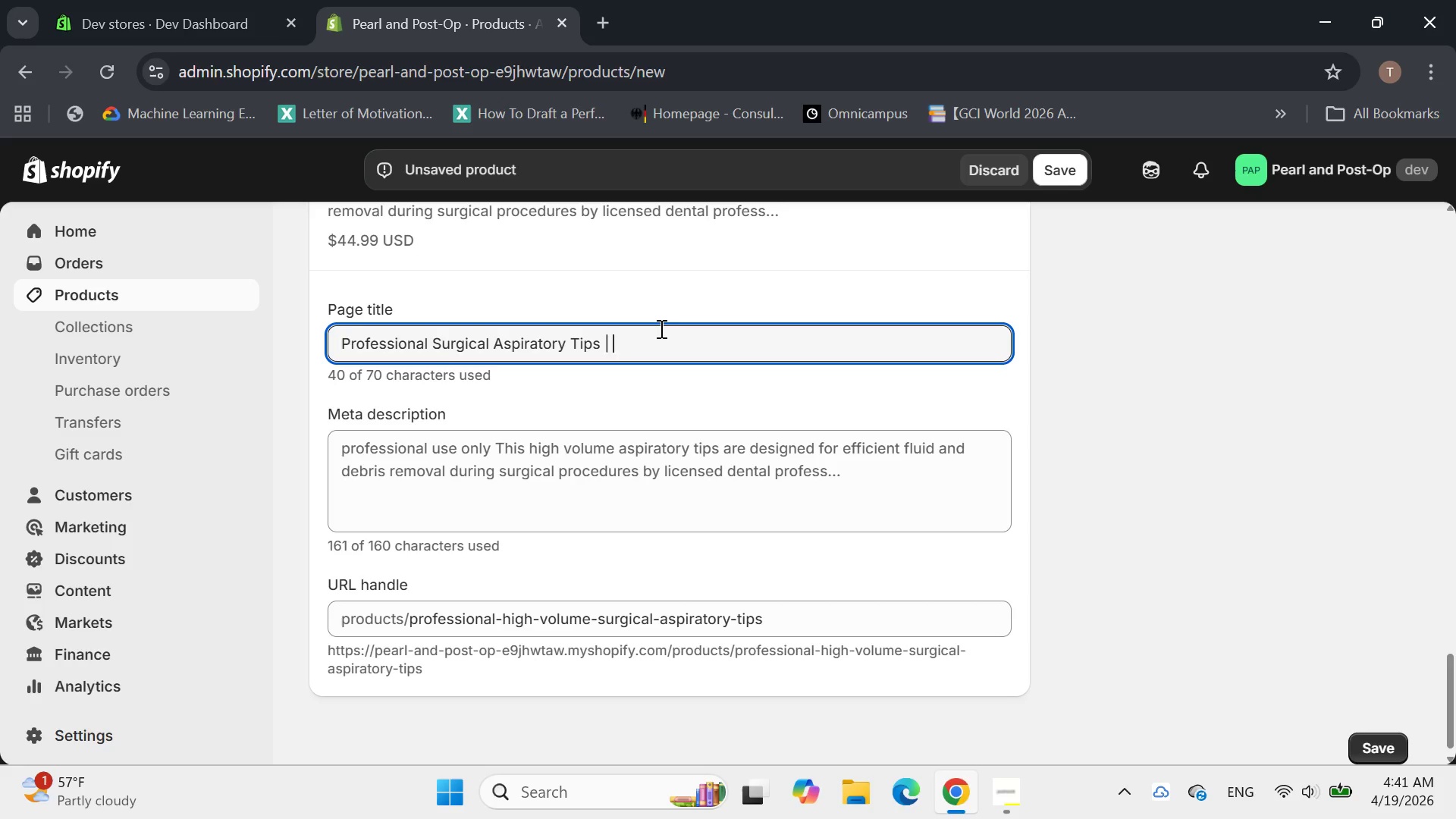 
key(Space)
 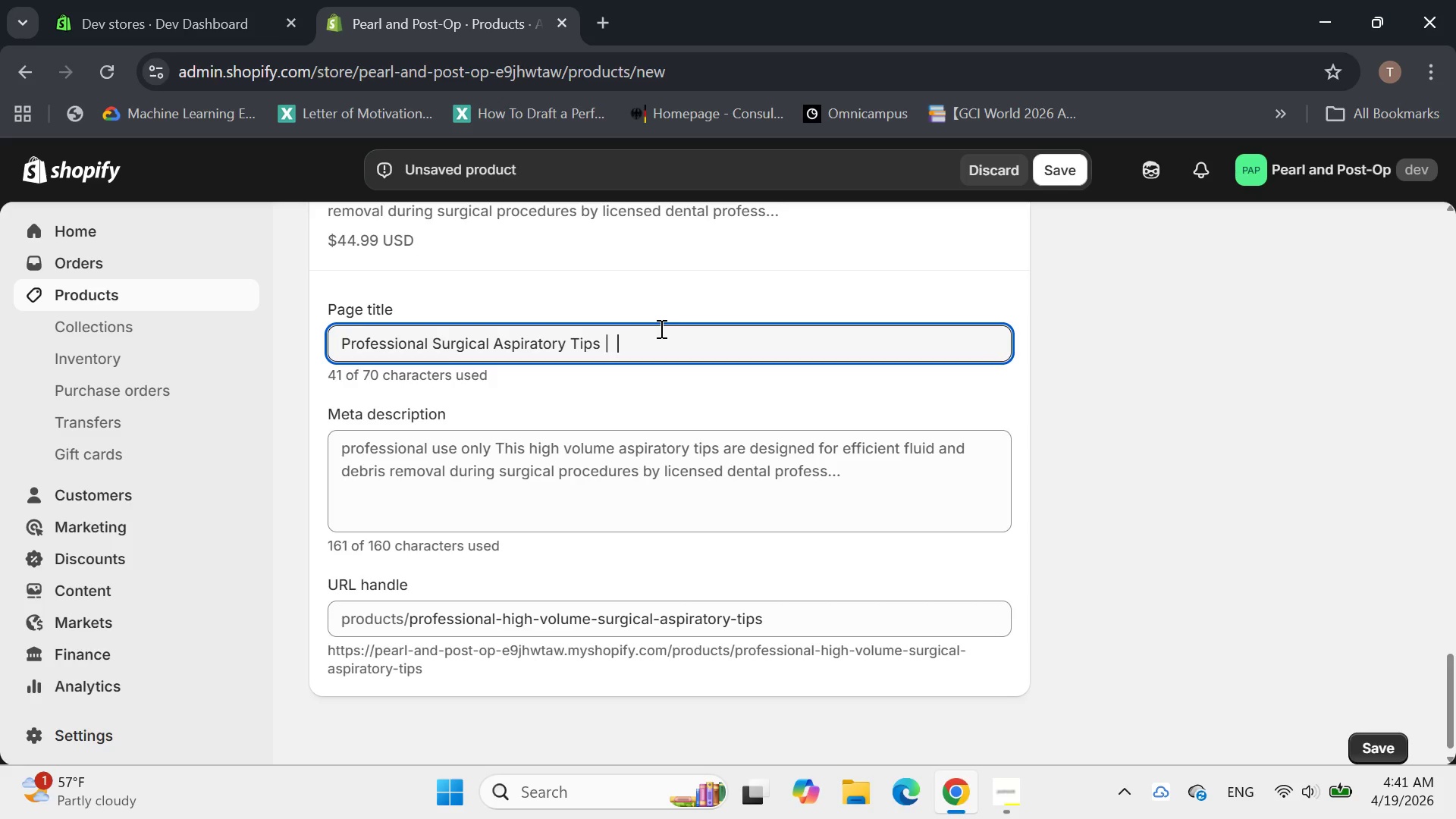 
key(Control+ControlLeft)
 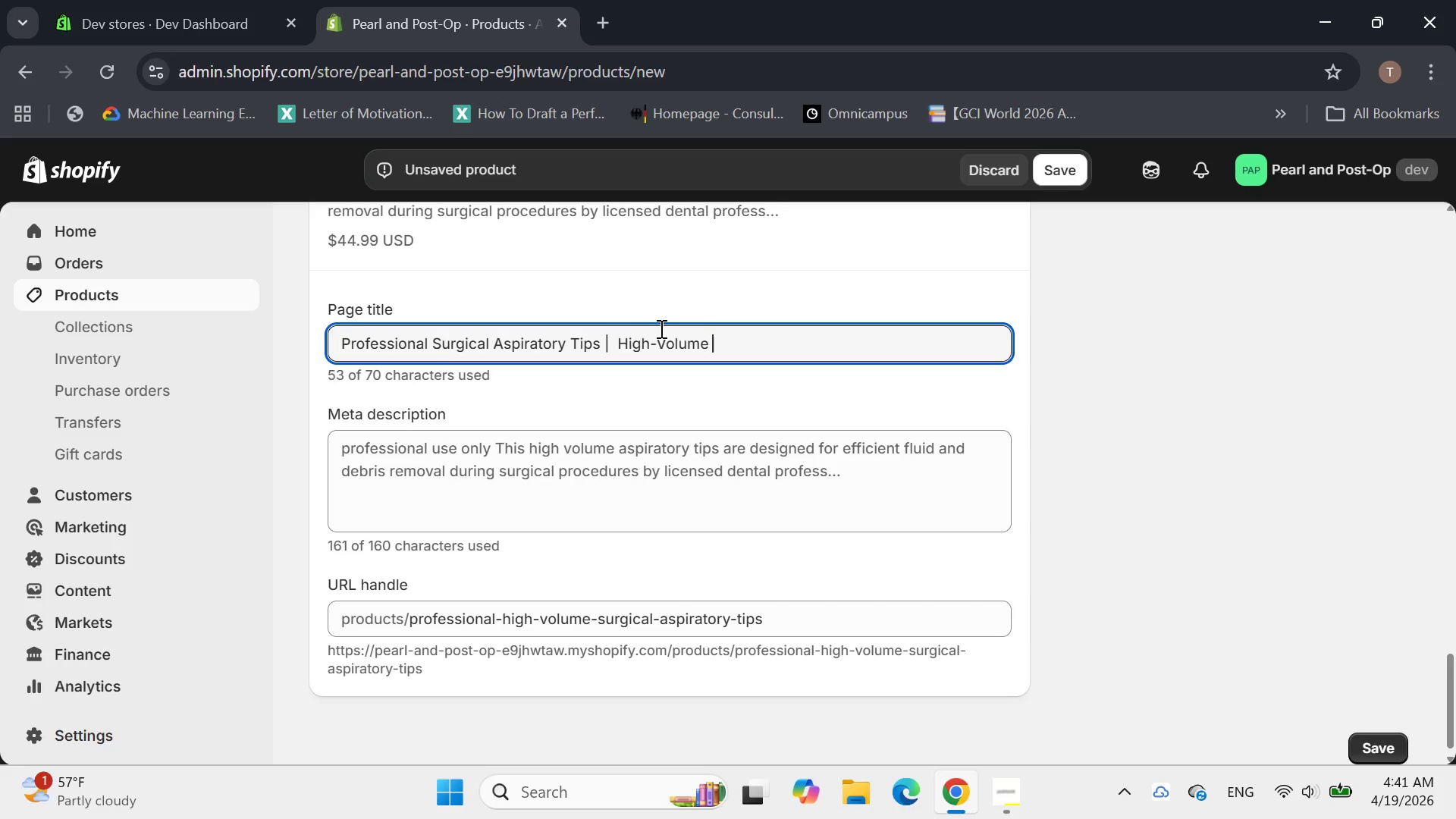 
key(Control+V)
 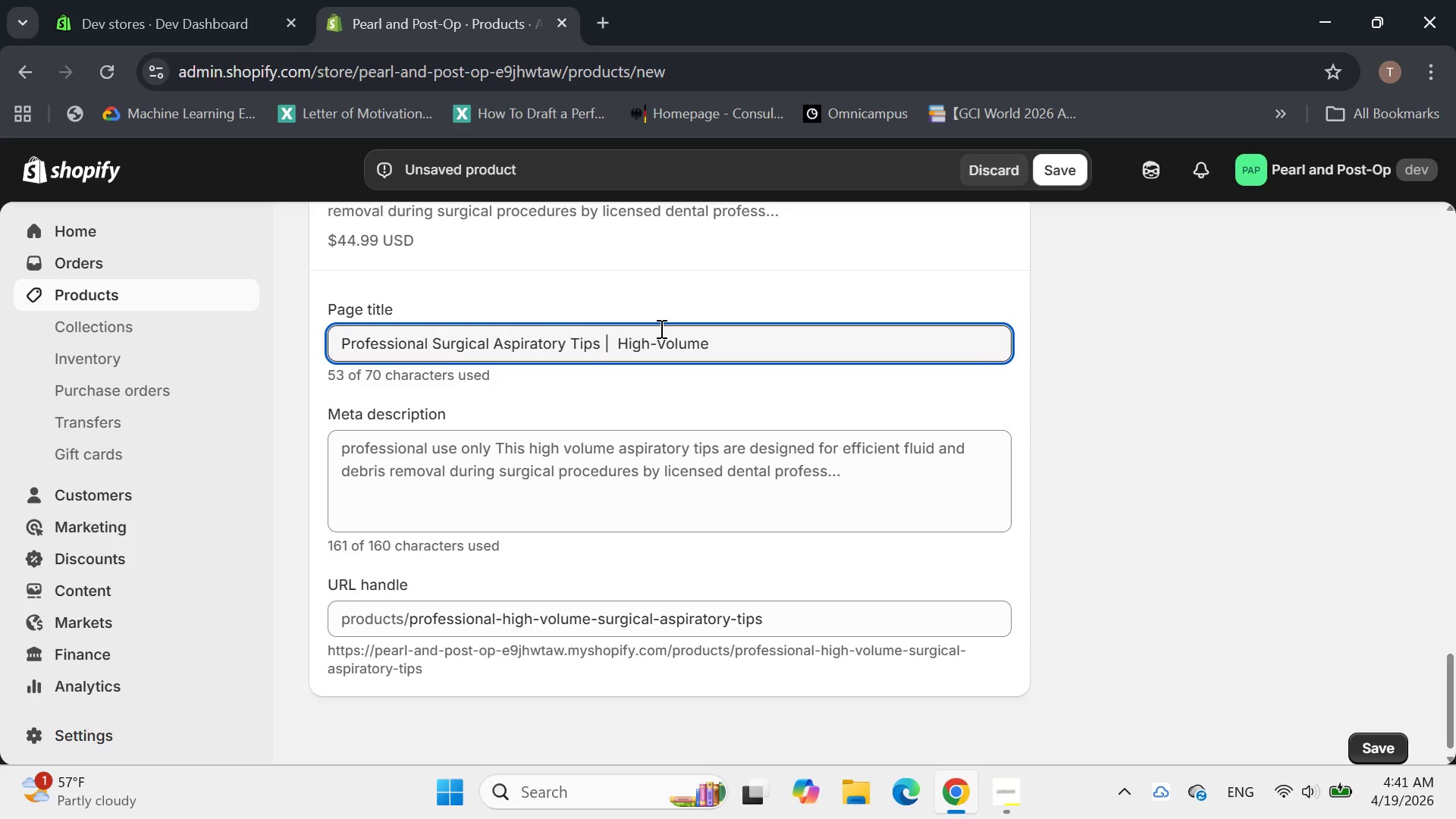 
type(evacuation)
 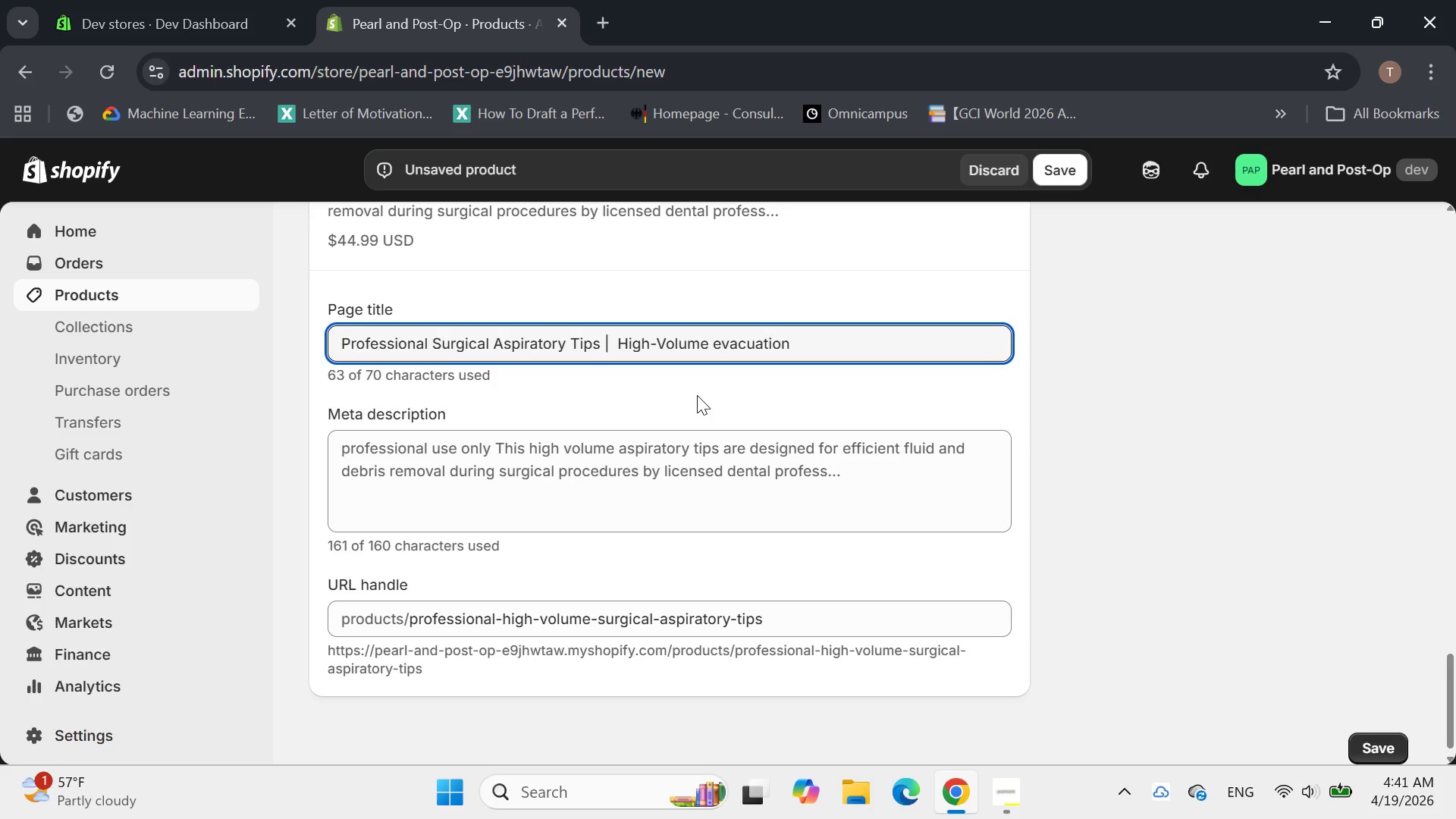 
left_click([697, 395])
 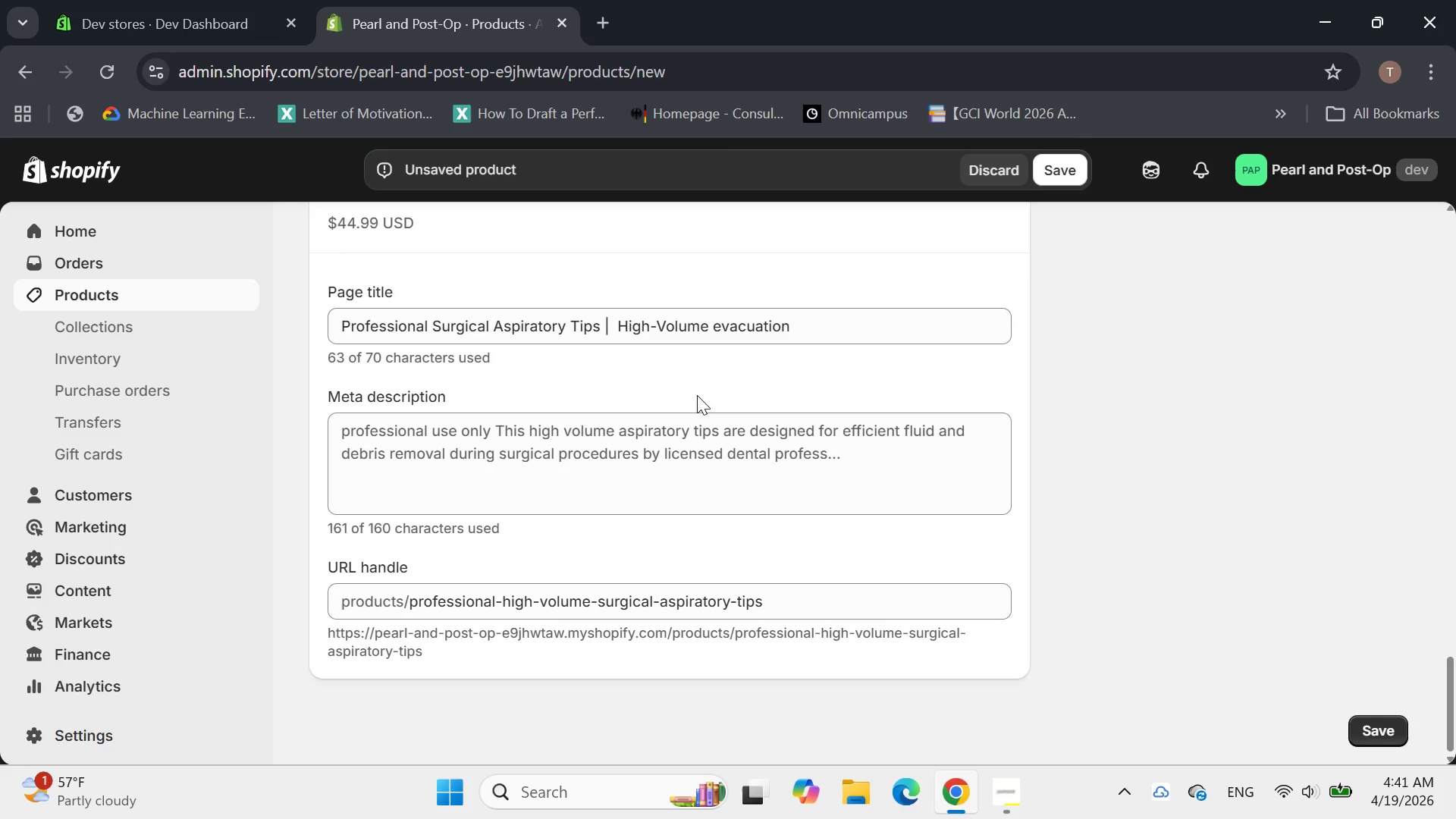 
left_click([593, 475])
 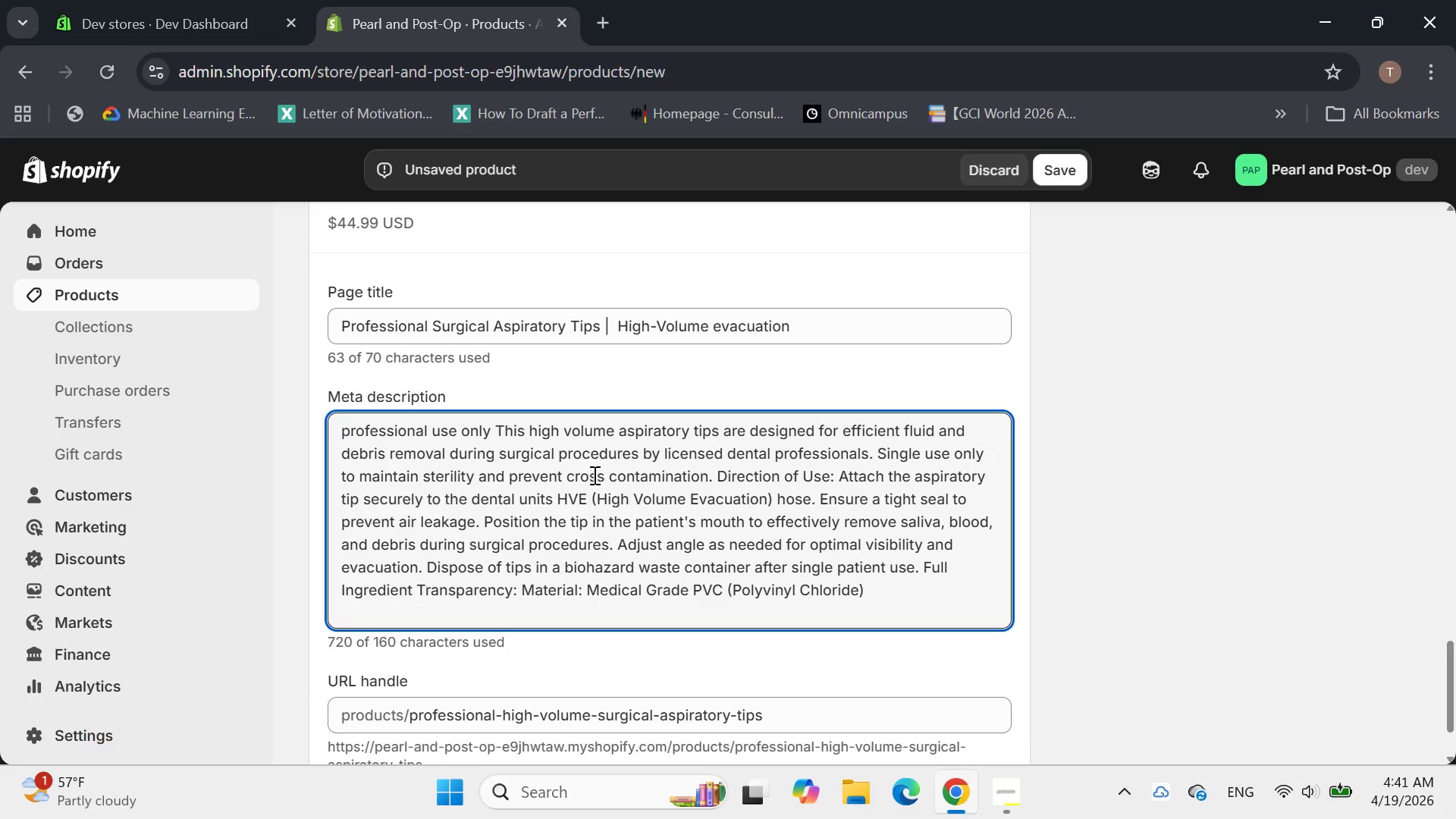 
key(Control+A)
 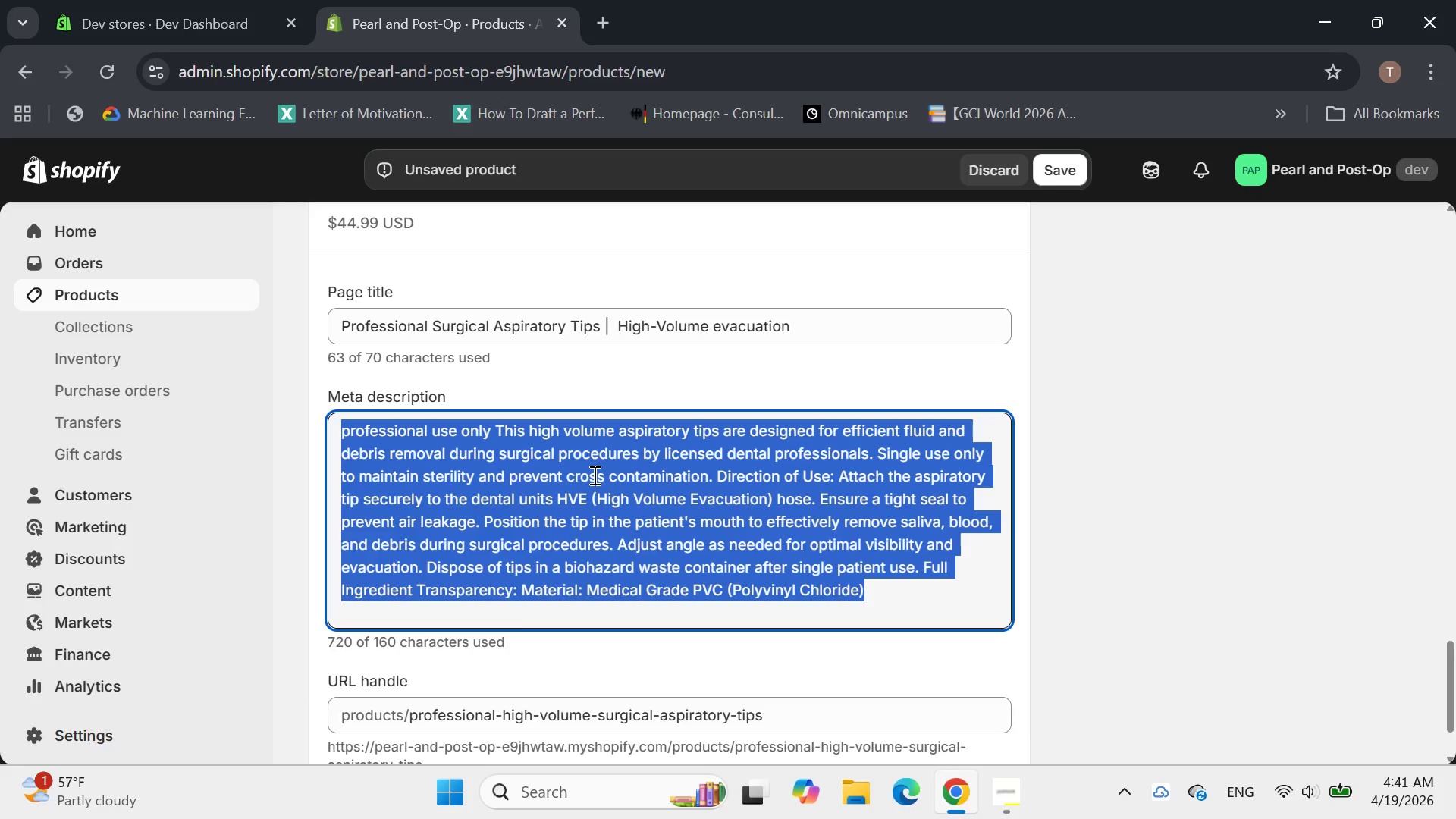 
key(Backspace)
 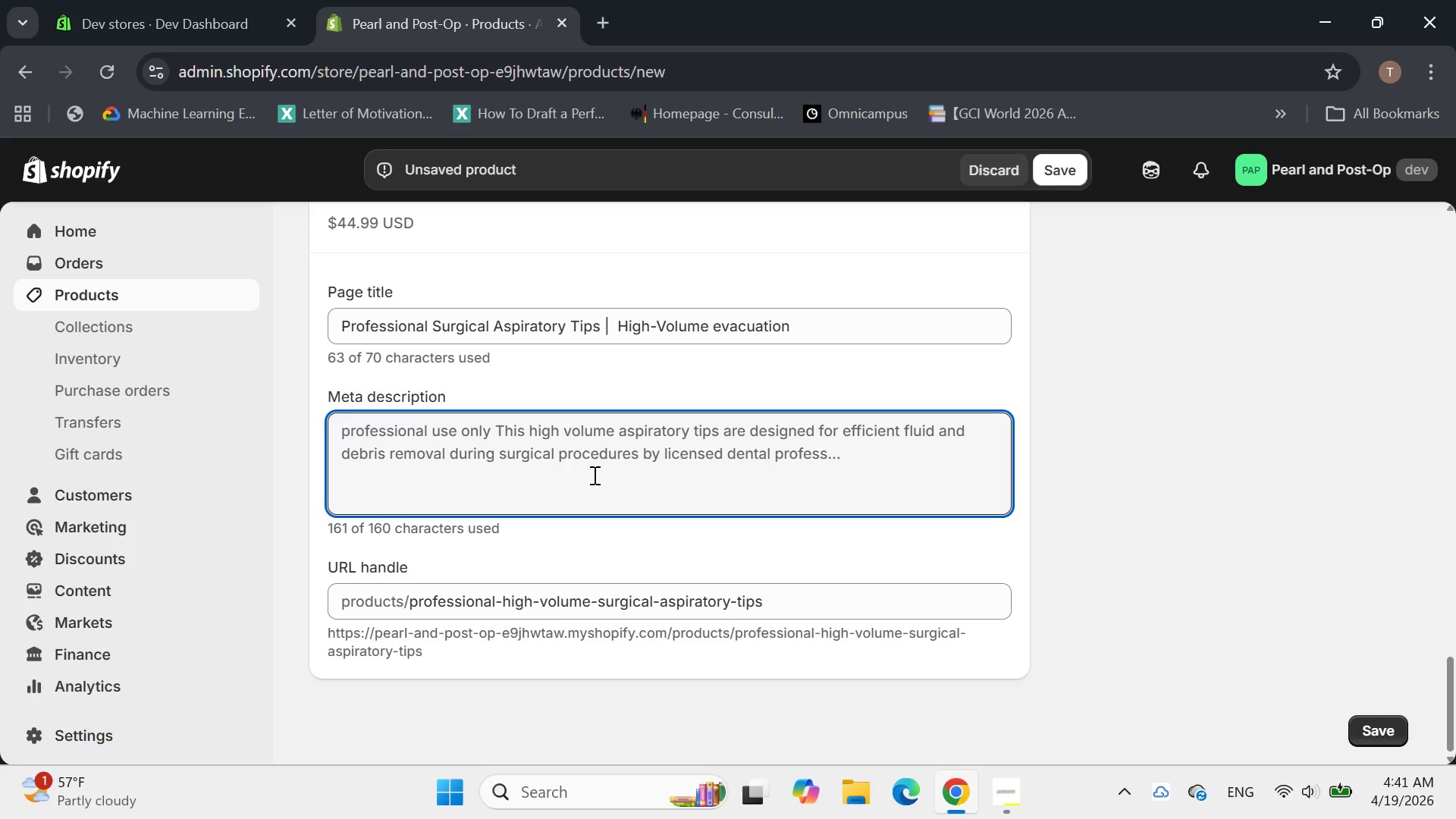 
wait(8.03)
 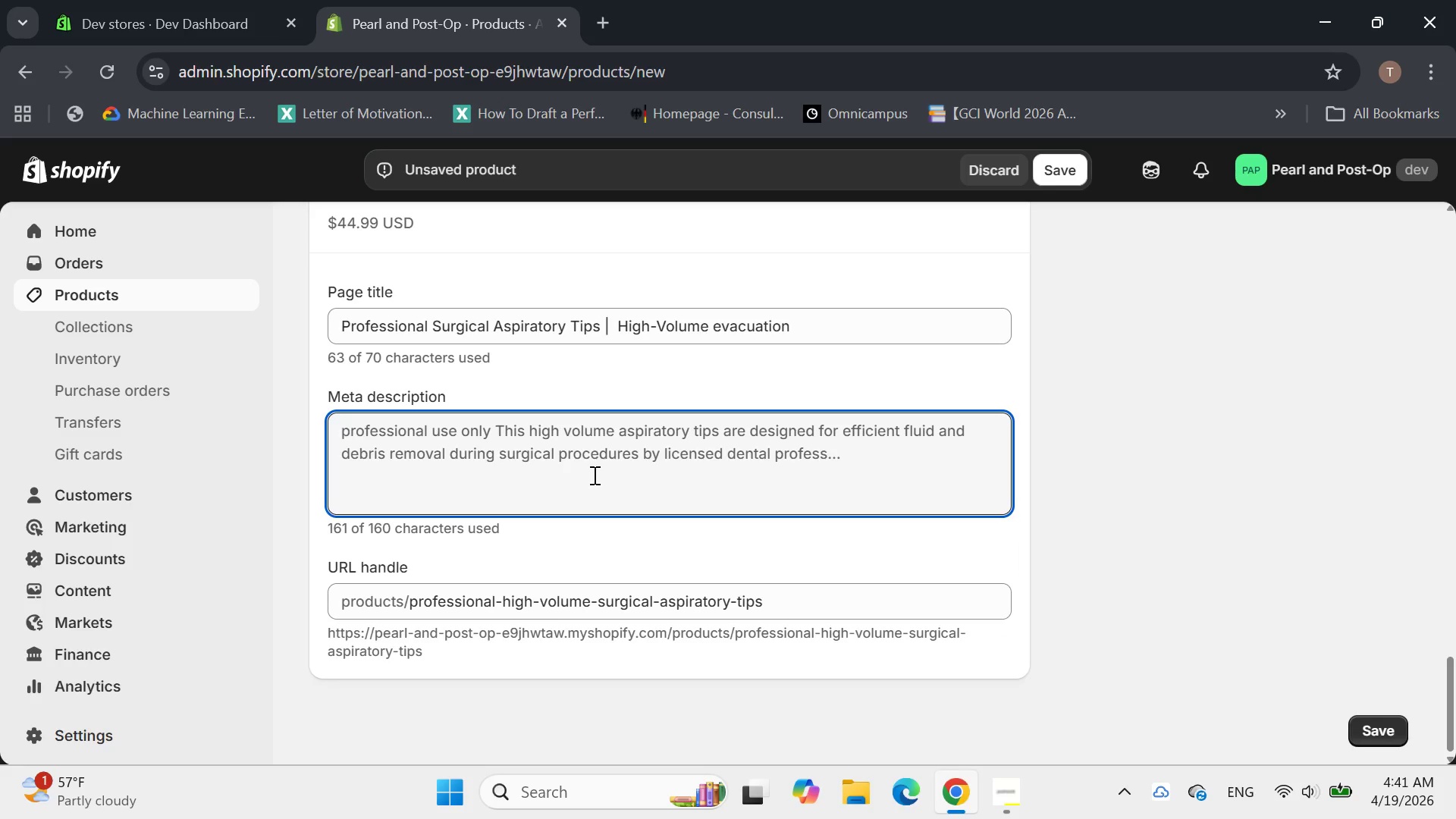 
type(Single use )
key(Backspace)
 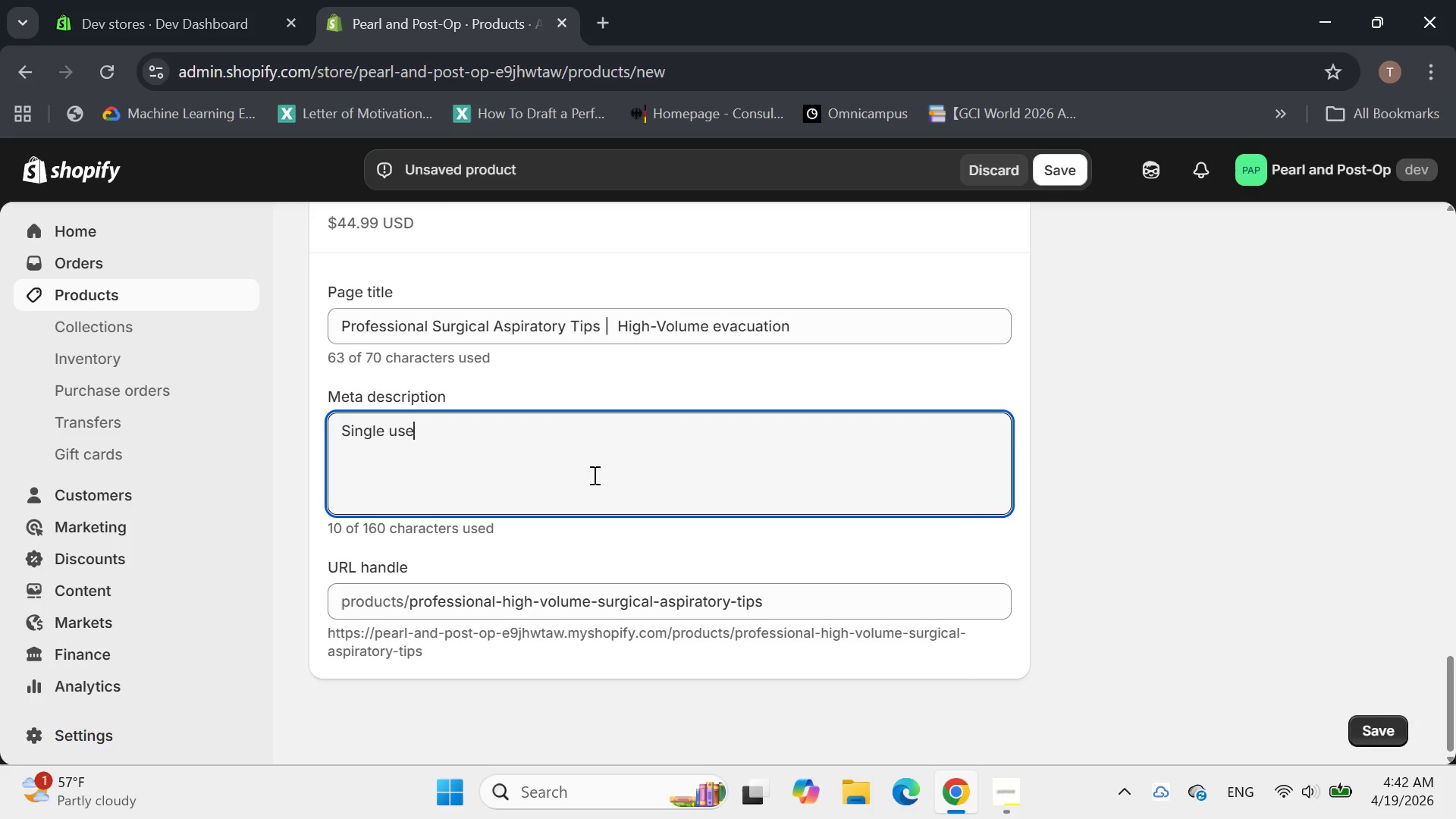 
type(, high)
 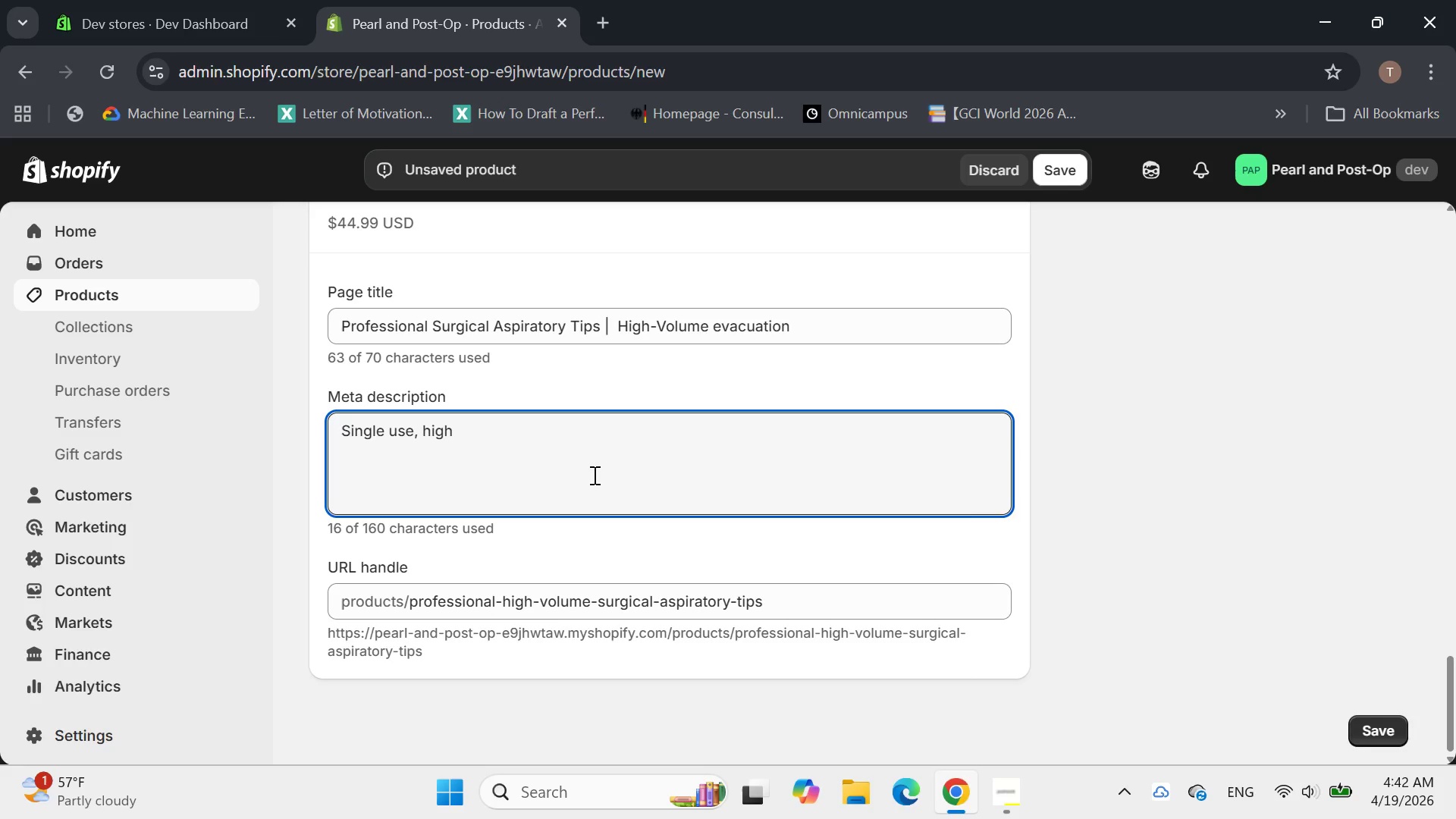 
type(-volumr)
key(Backspace)
type(e durgics)
key(Backspace)
type(al aspirator )
 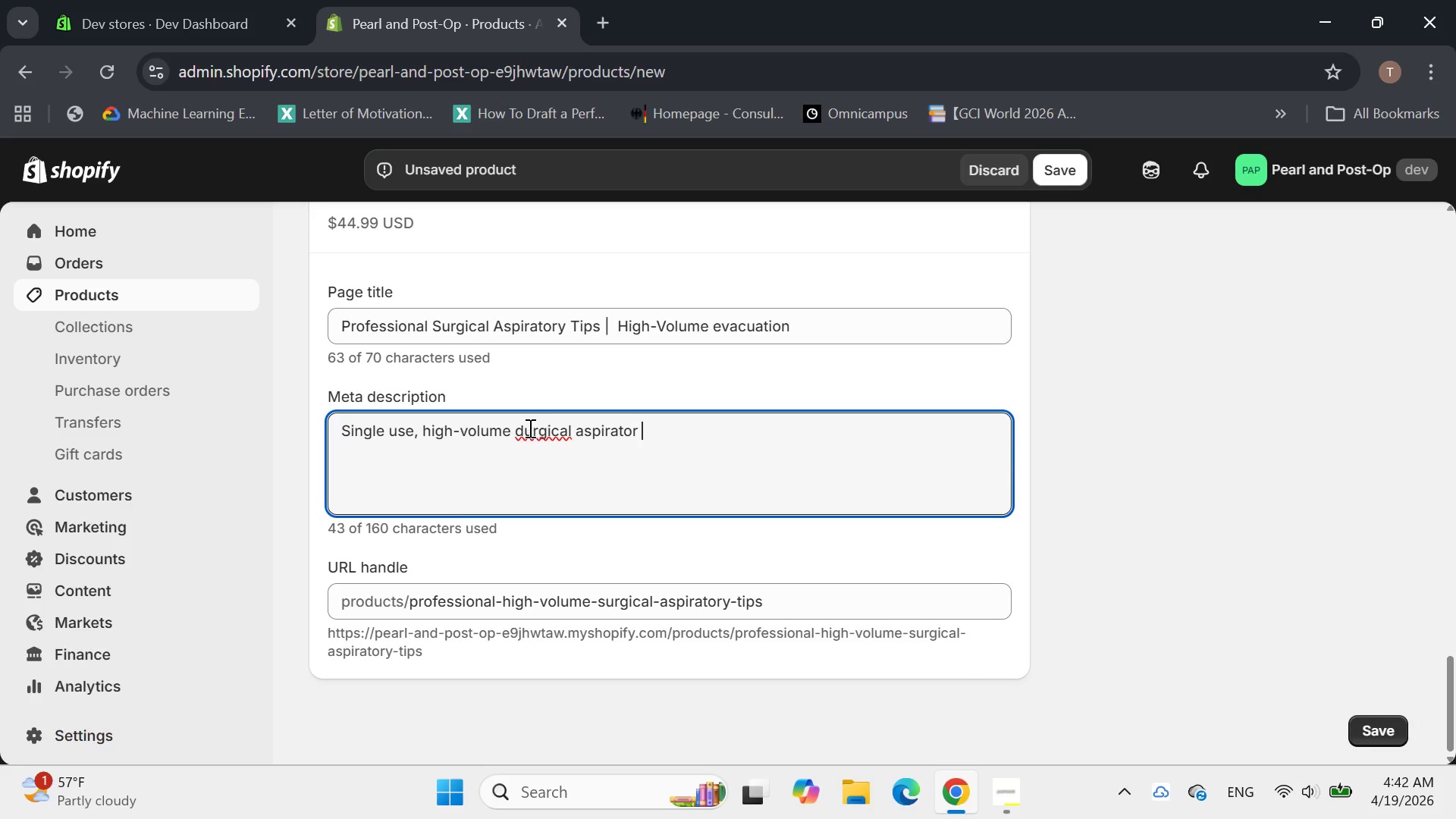 
left_click([523, 430])
 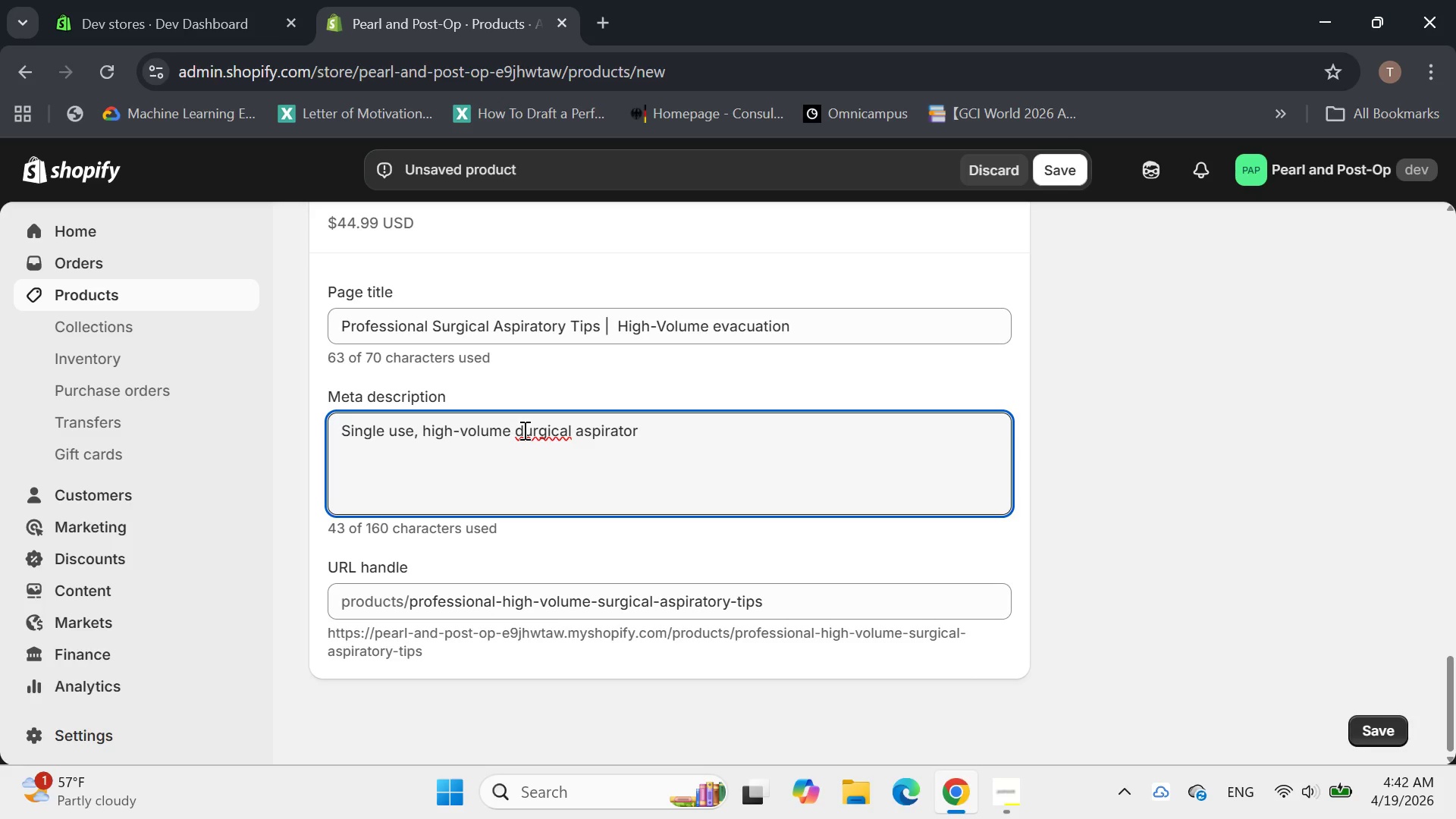 
key(Backspace)
 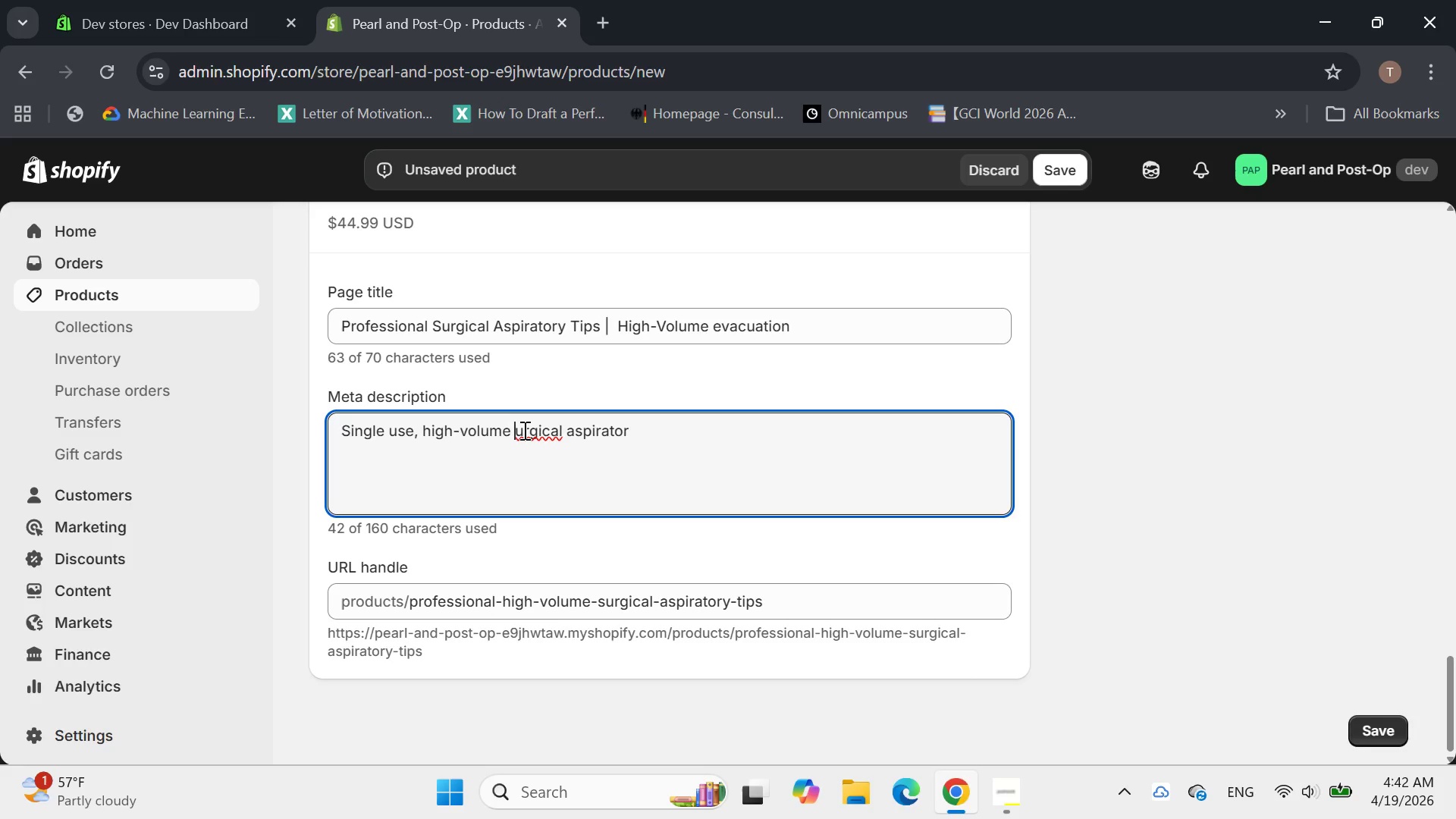 
key(S)
 